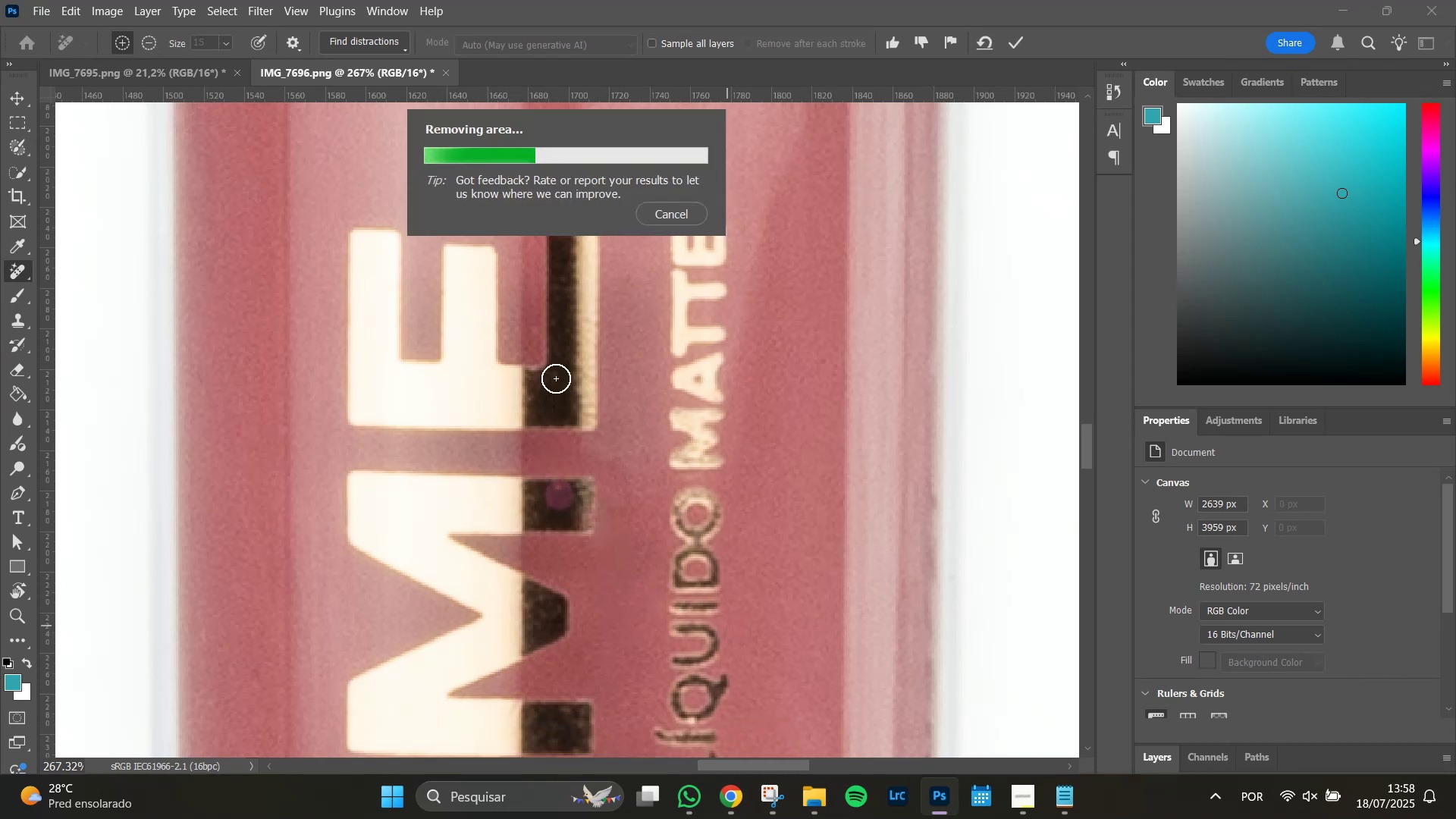 
left_click([556, 378])
 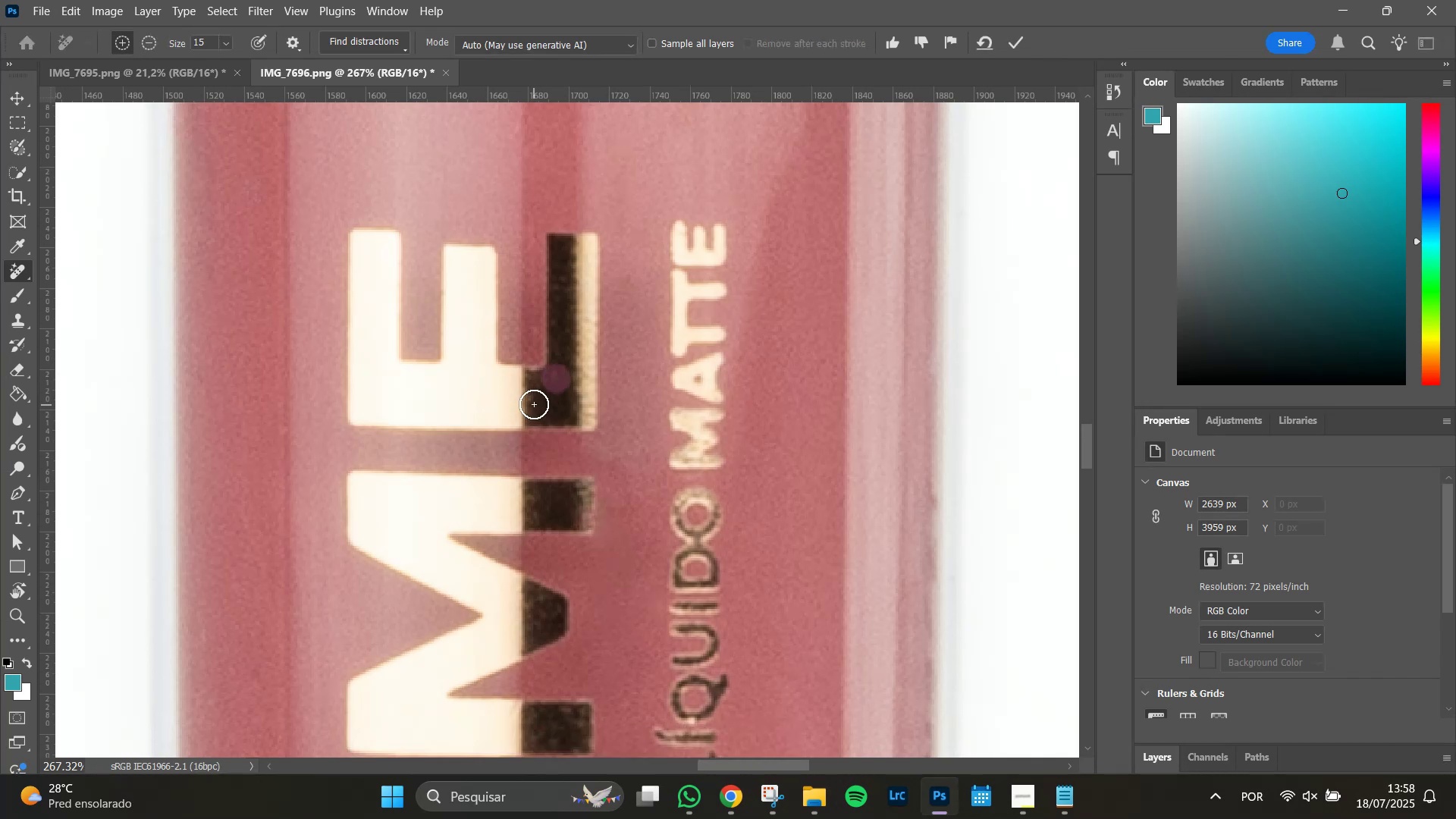 
left_click([535, 402])
 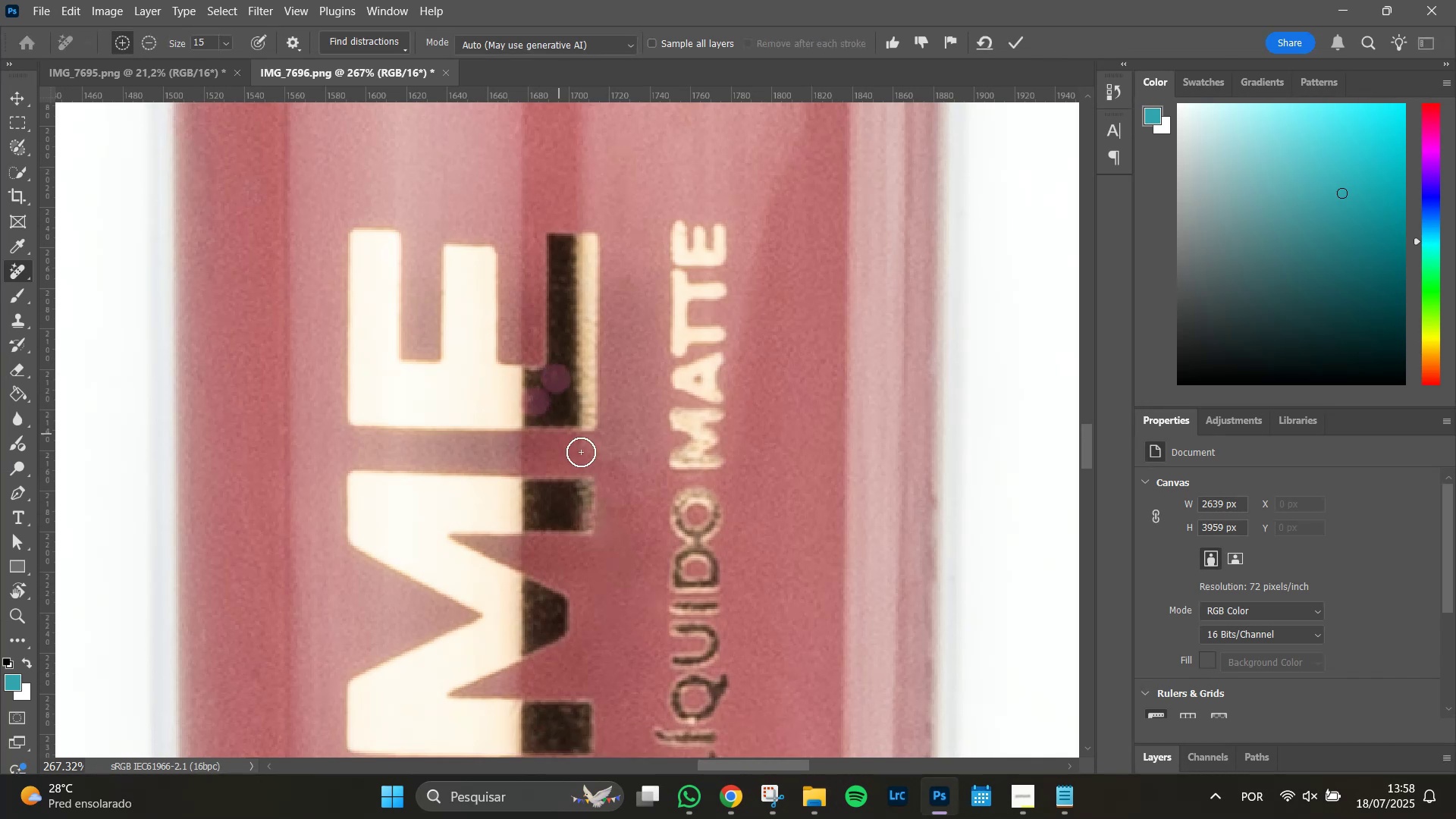 
key(Enter)
 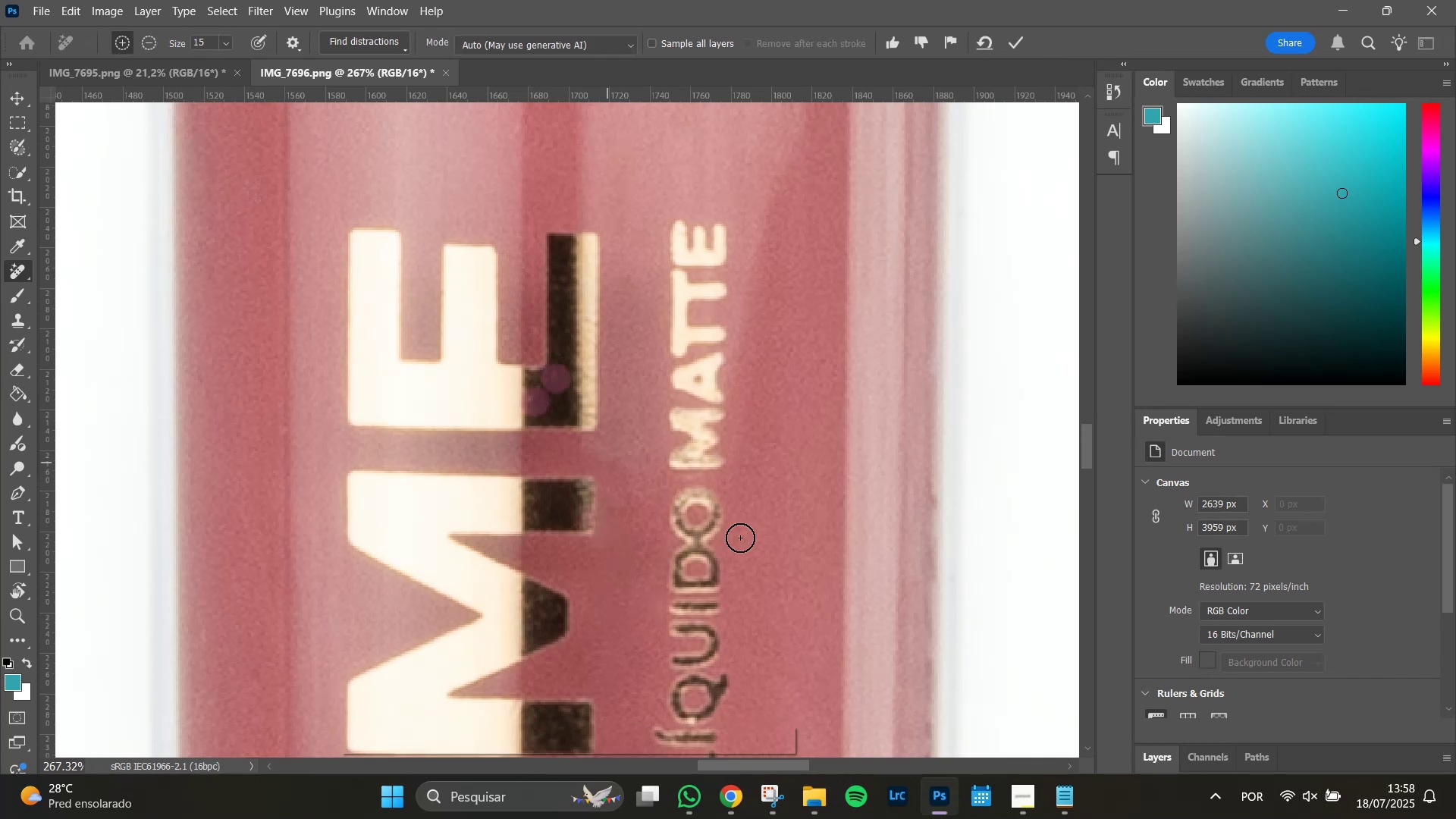 
hold_key(key=Space, duration=1.51)
 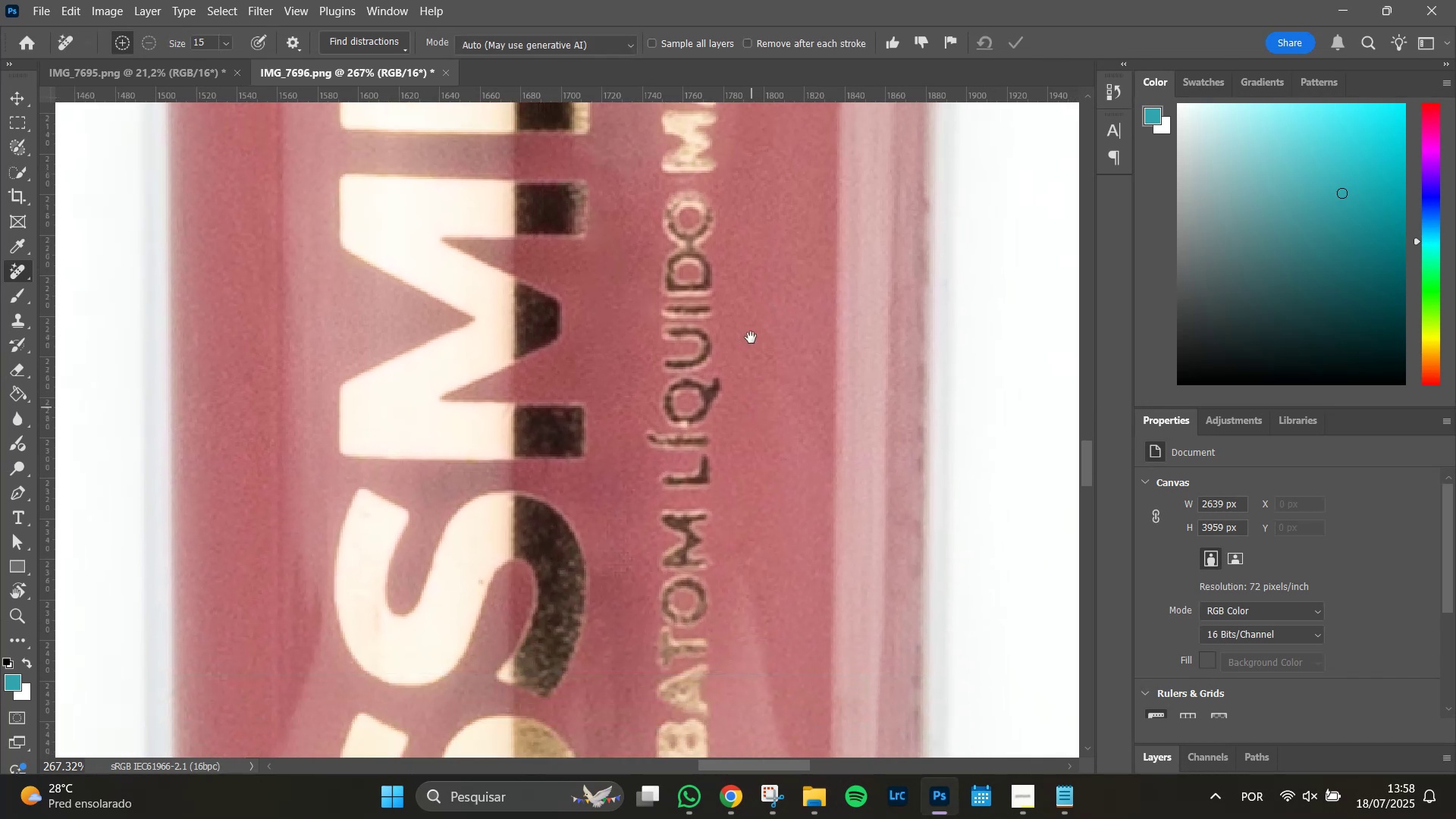 
left_click_drag(start_coordinate=[779, 610], to_coordinate=[780, 396])
 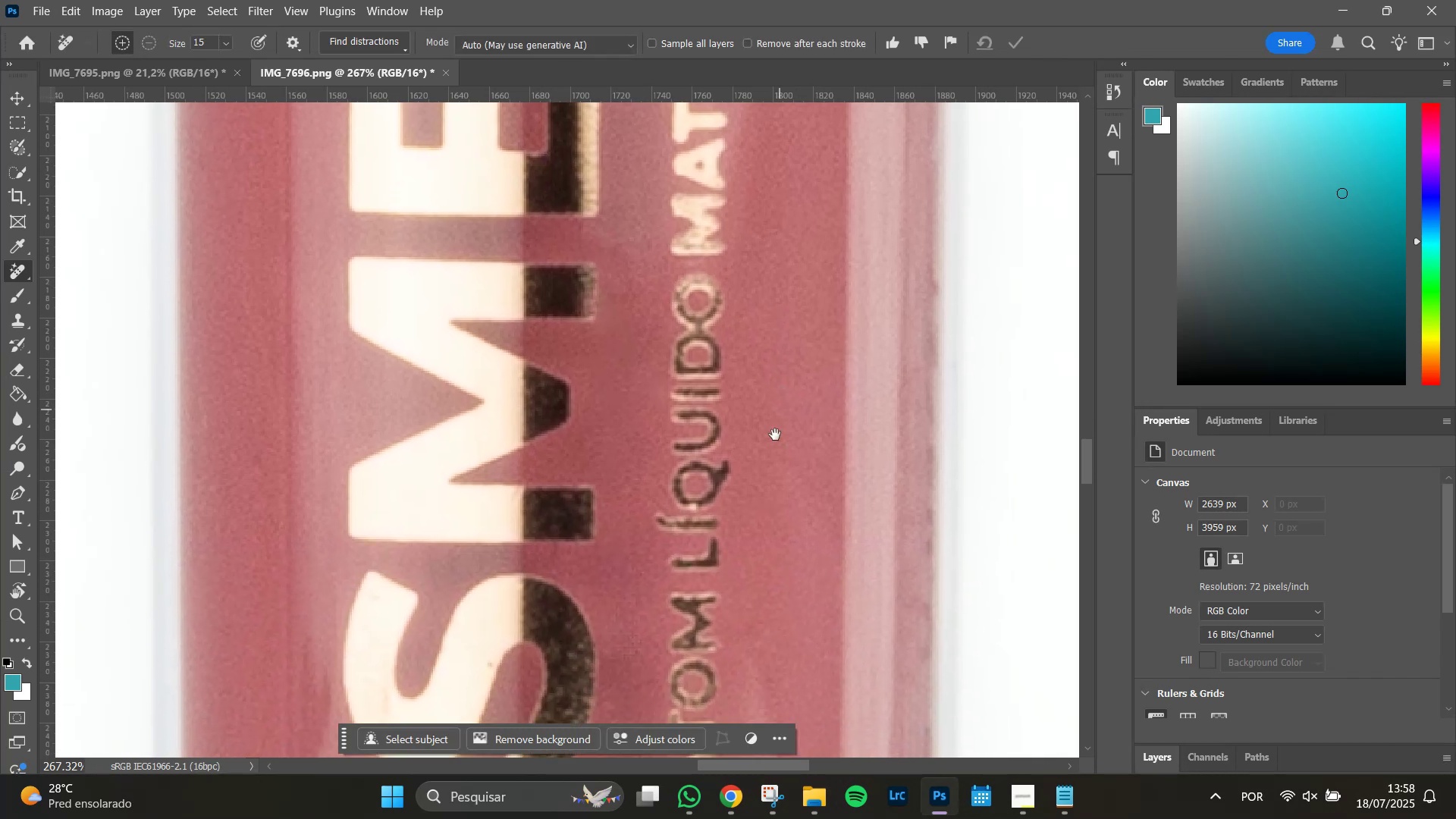 
hold_key(key=Space, duration=1.51)
 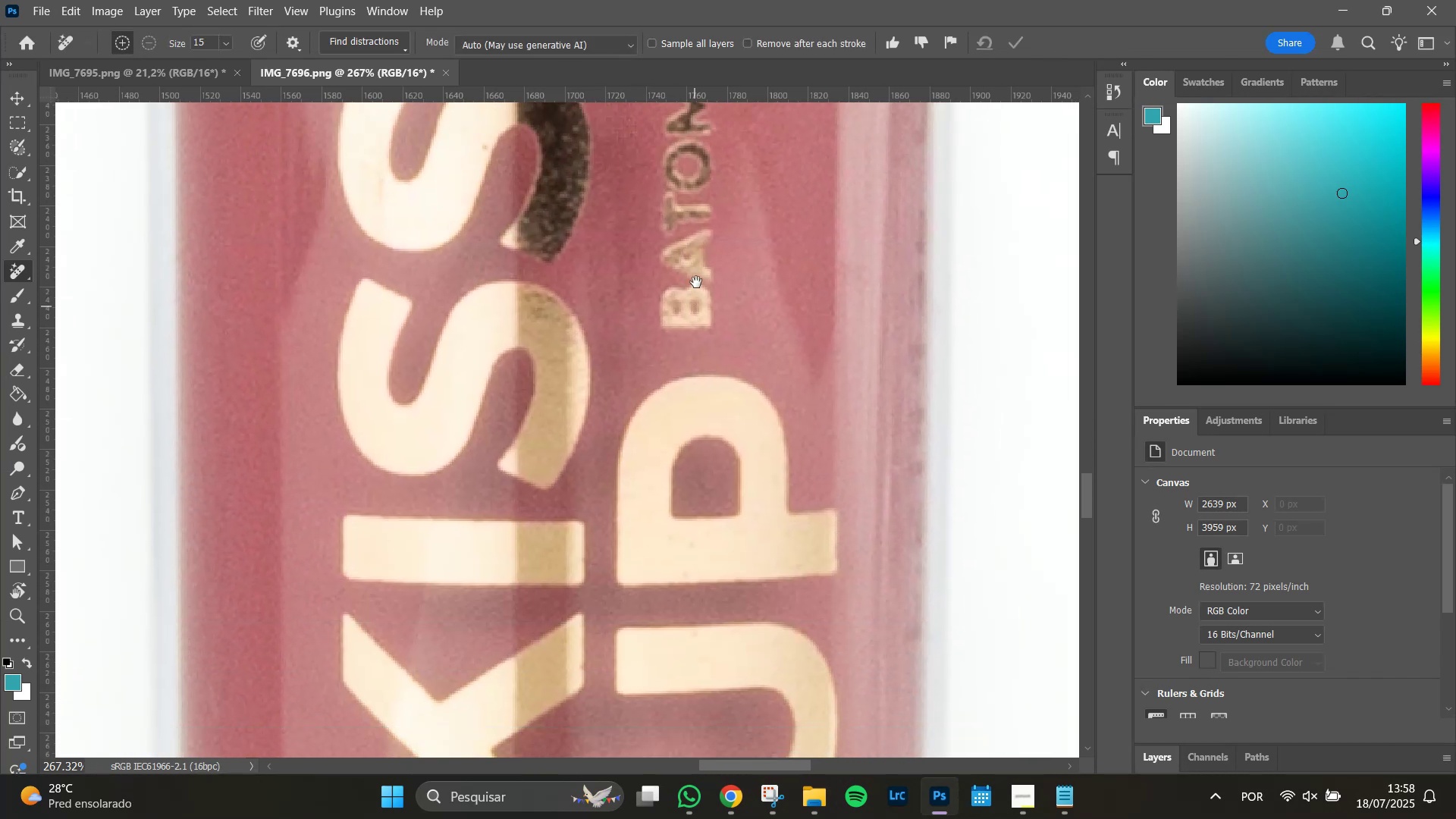 
left_click_drag(start_coordinate=[761, 508], to_coordinate=[752, 238])
 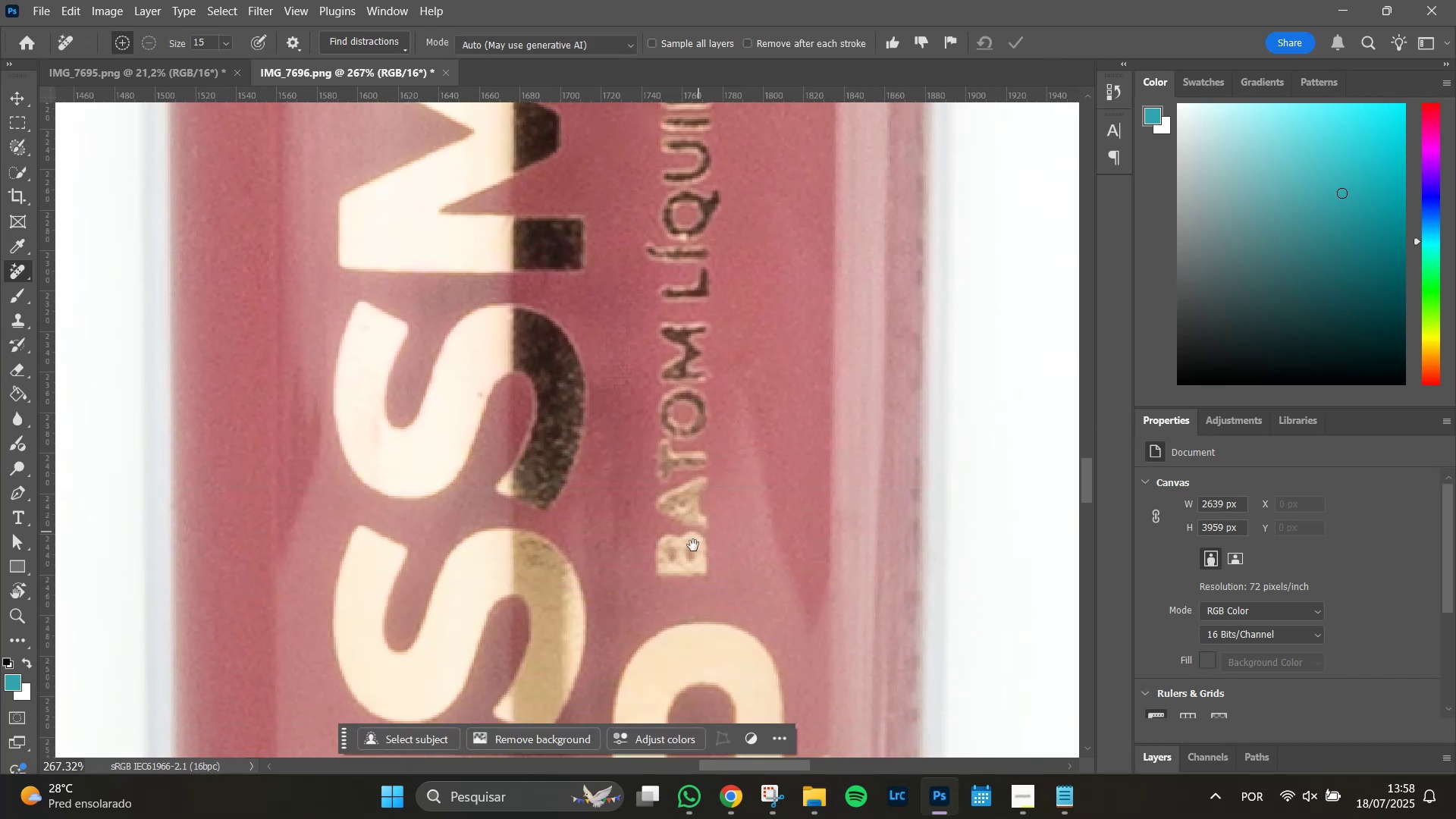 
left_click_drag(start_coordinate=[689, 561], to_coordinate=[697, 260])
 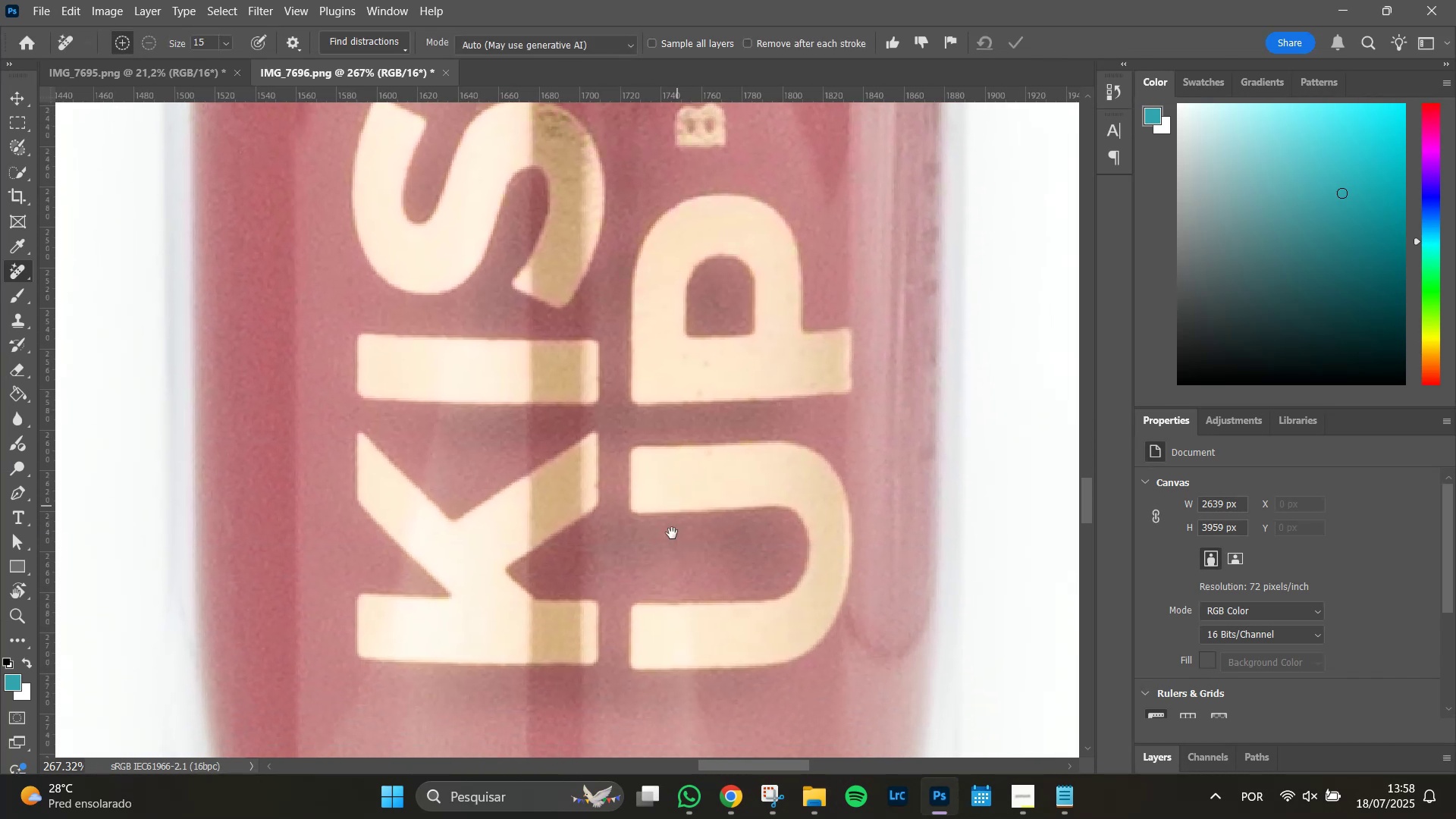 
hold_key(key=Space, duration=1.51)
 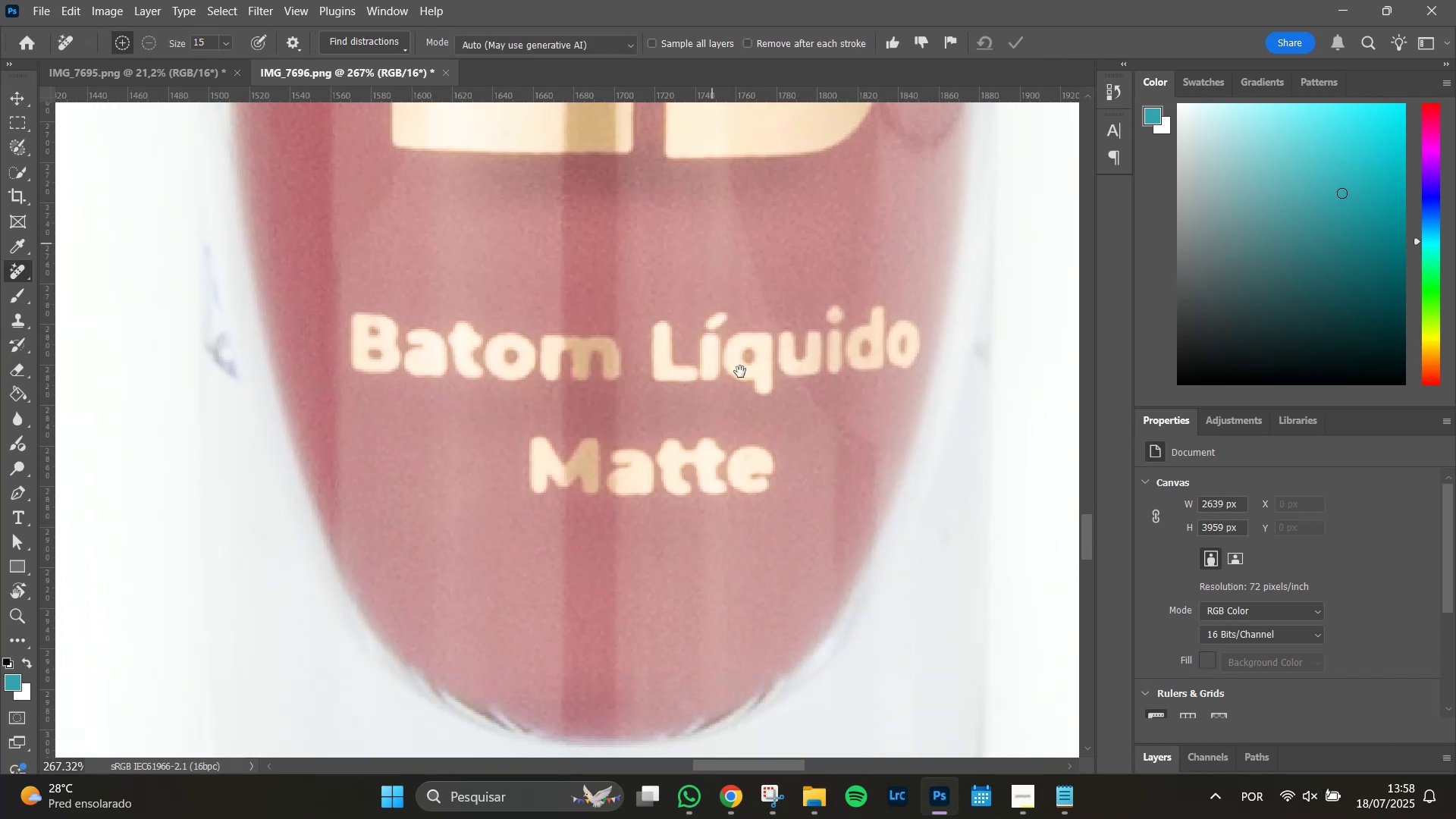 
left_click_drag(start_coordinate=[677, 566], to_coordinate=[708, 223])
 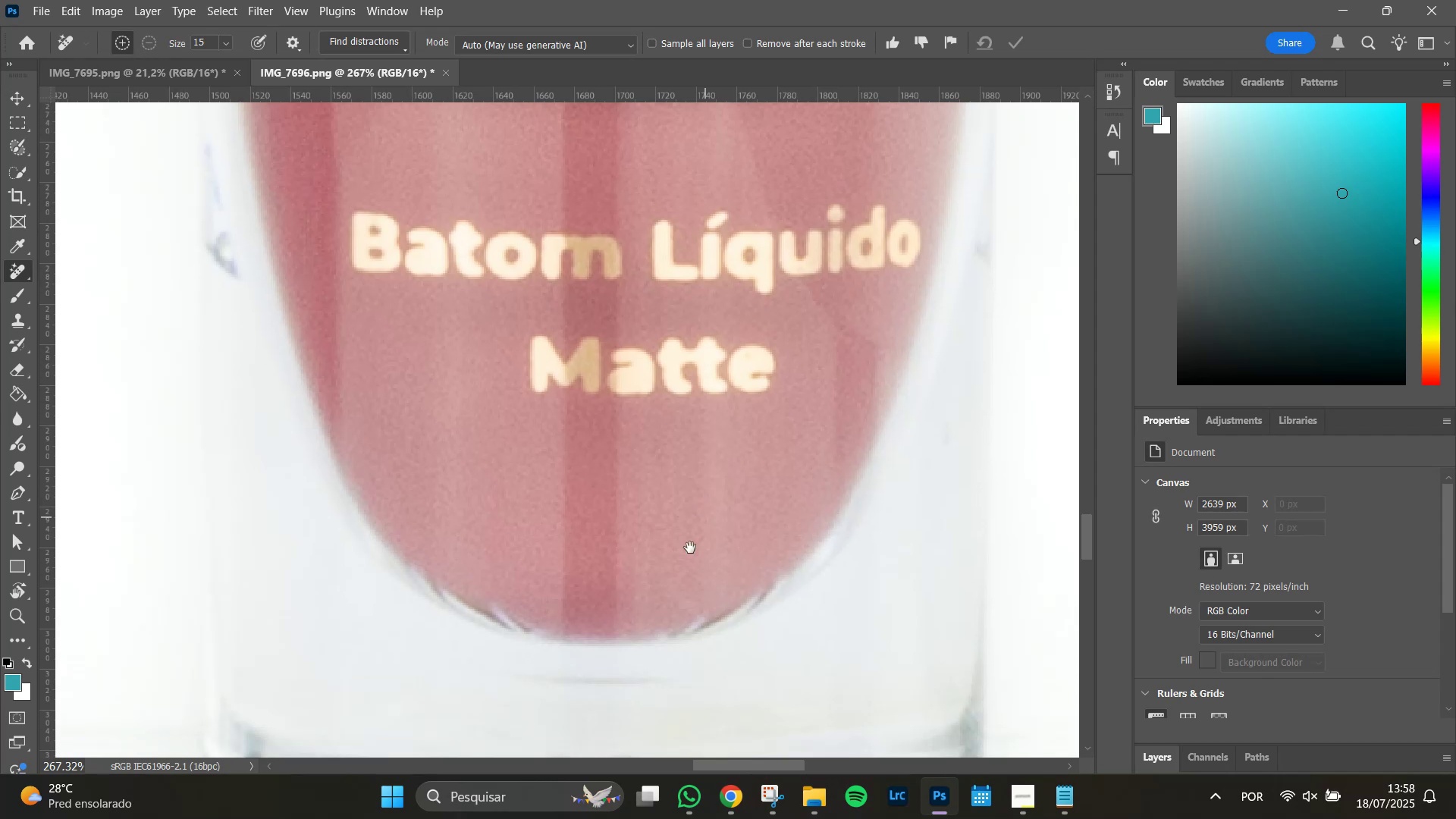 
hold_key(key=Space, duration=1.51)
 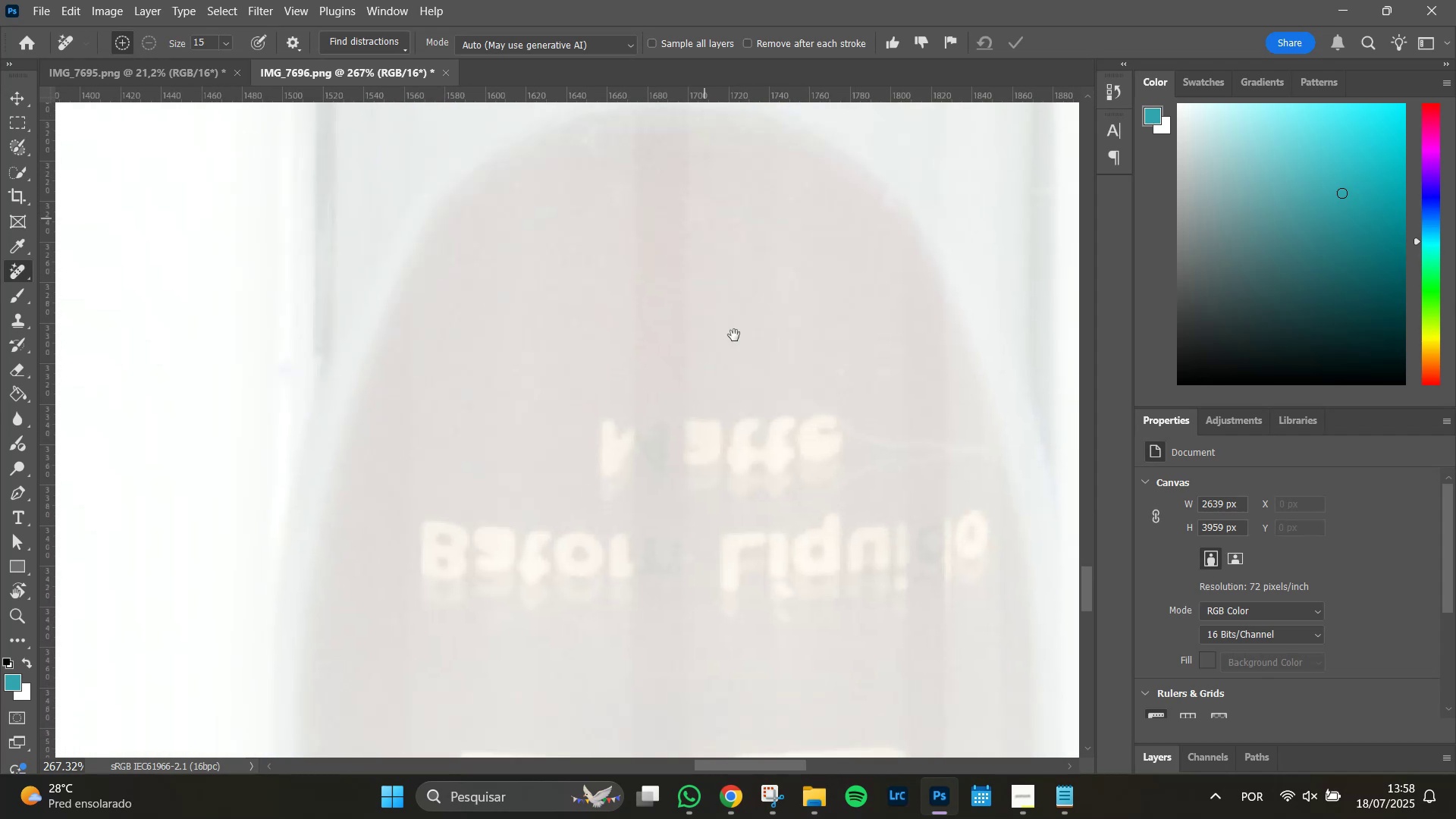 
left_click_drag(start_coordinate=[702, 596], to_coordinate=[692, 117])
 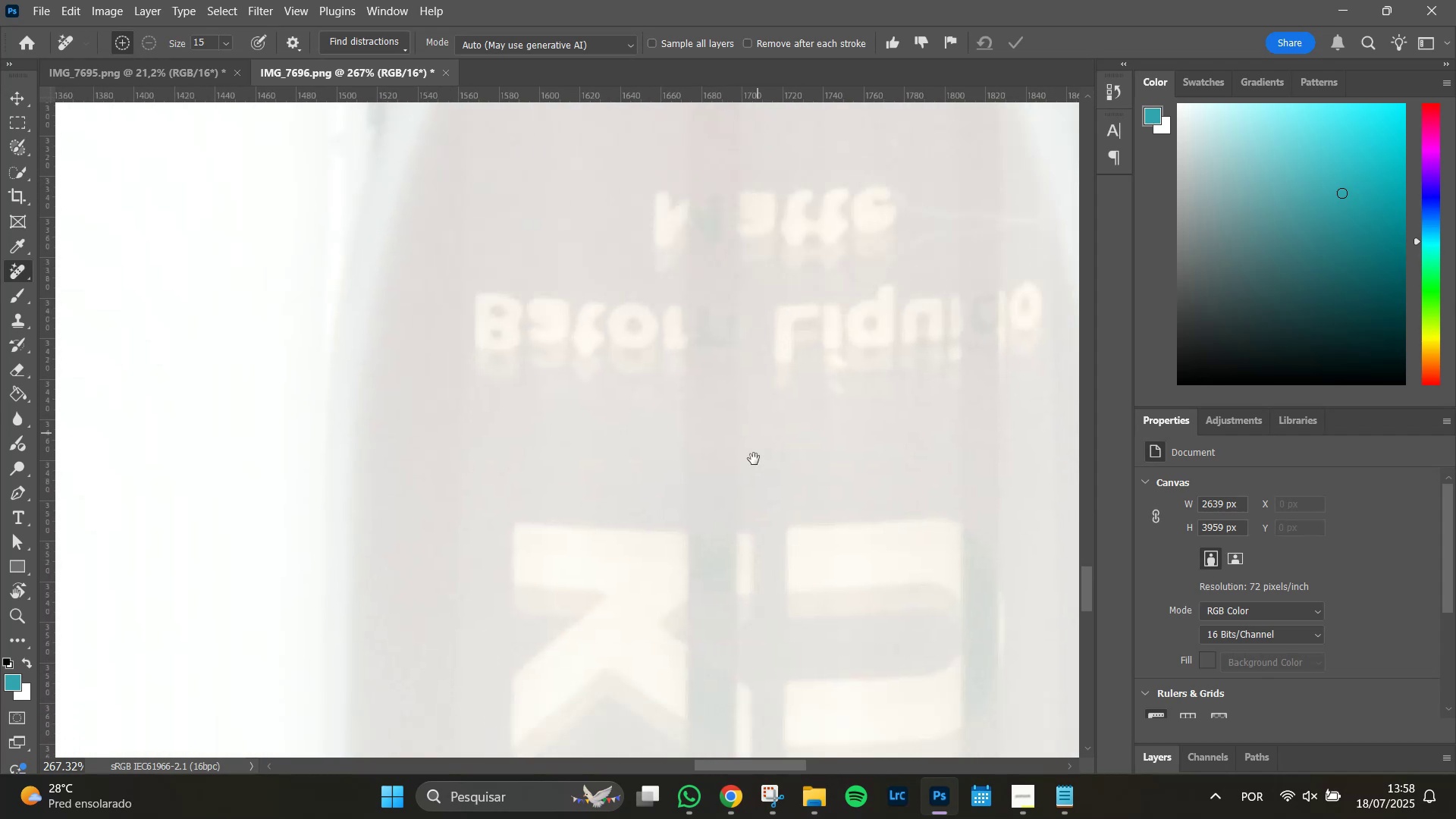 
hold_key(key=Space, duration=1.32)
 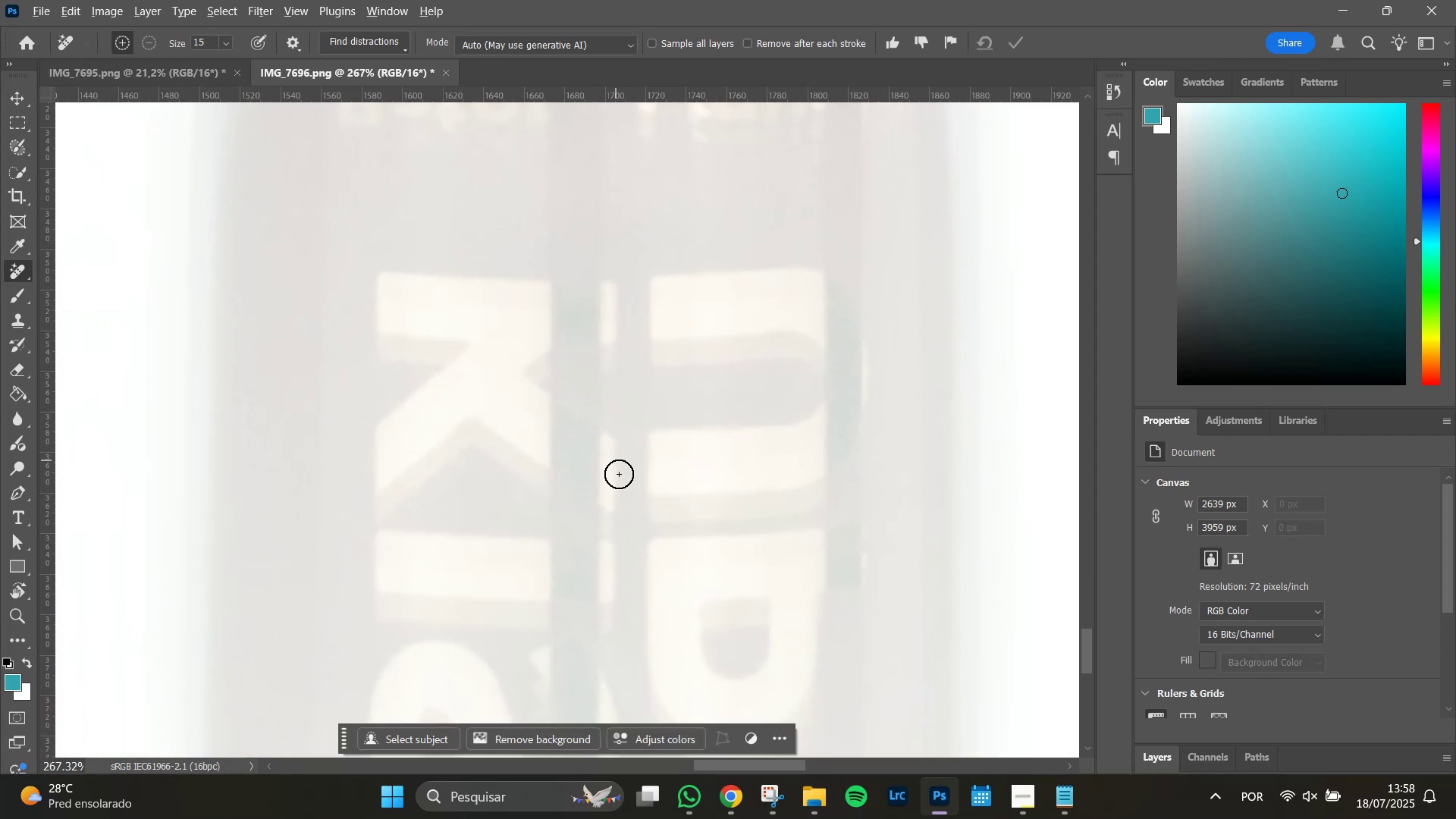 
left_click_drag(start_coordinate=[753, 500], to_coordinate=[579, 409])
 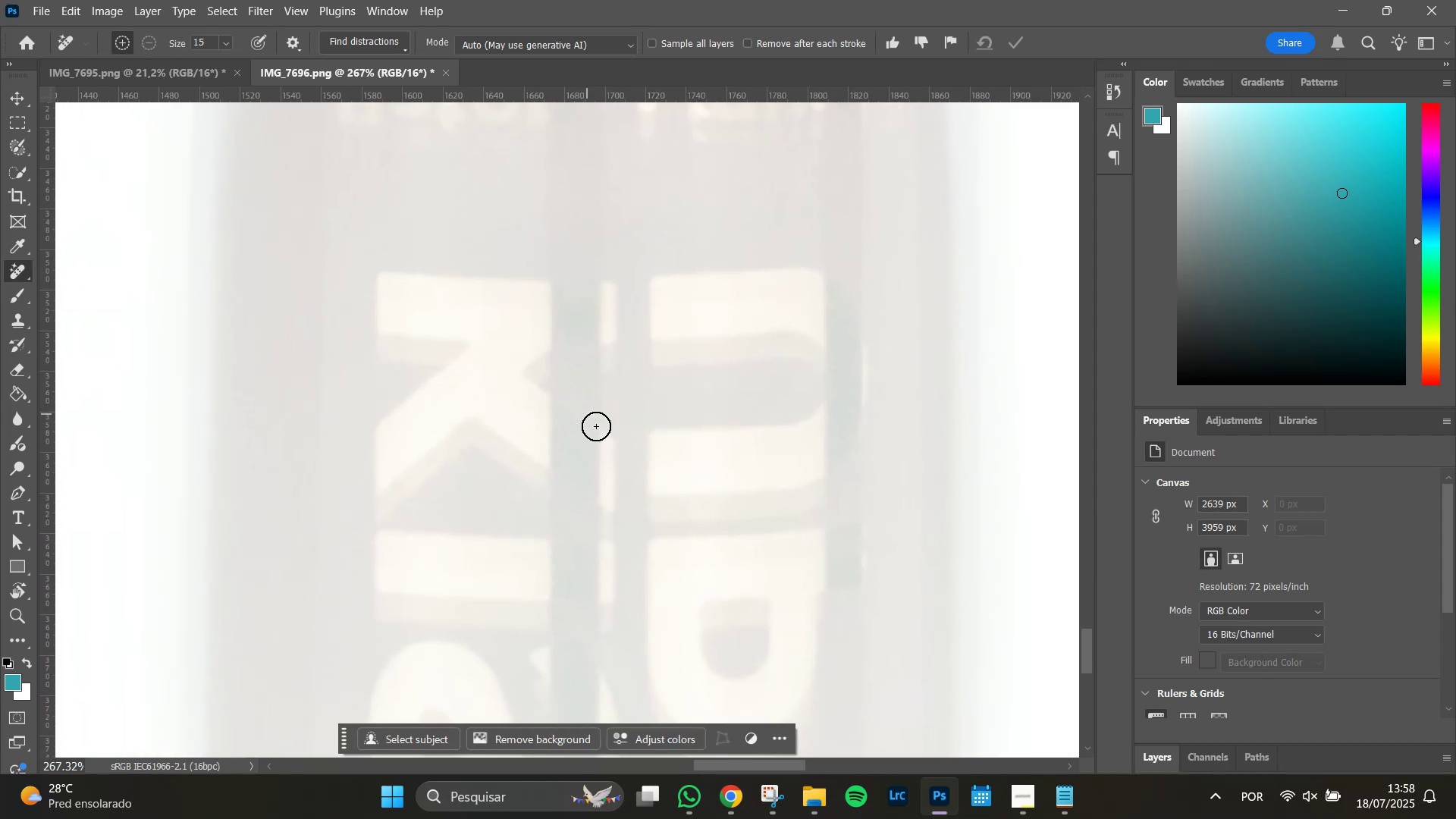 
hold_key(key=AltLeft, duration=1.51)
scroll: coordinate [614, 484], scroll_direction: down, amount: 23.0
 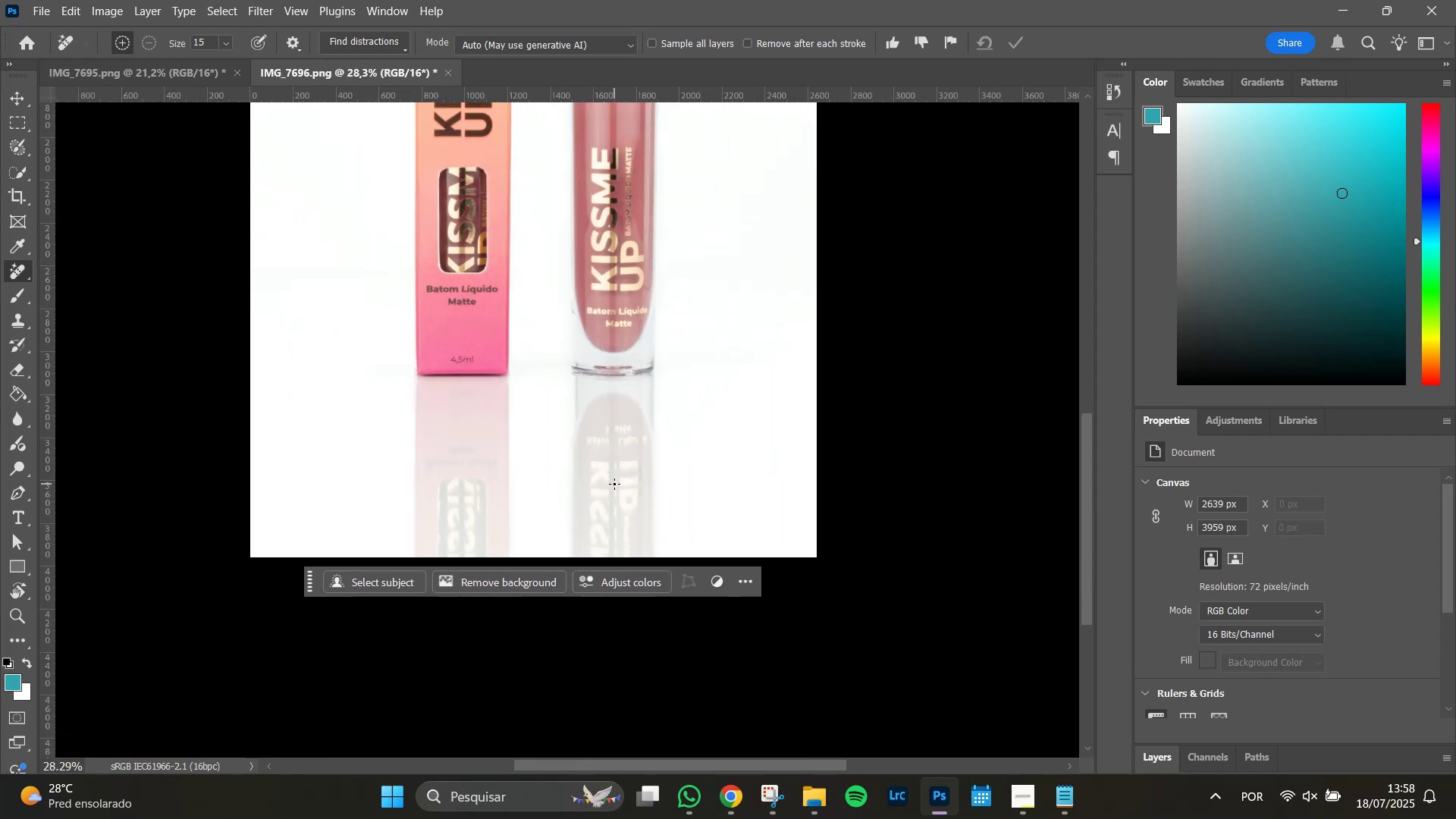 
hold_key(key=AltLeft, duration=0.34)
 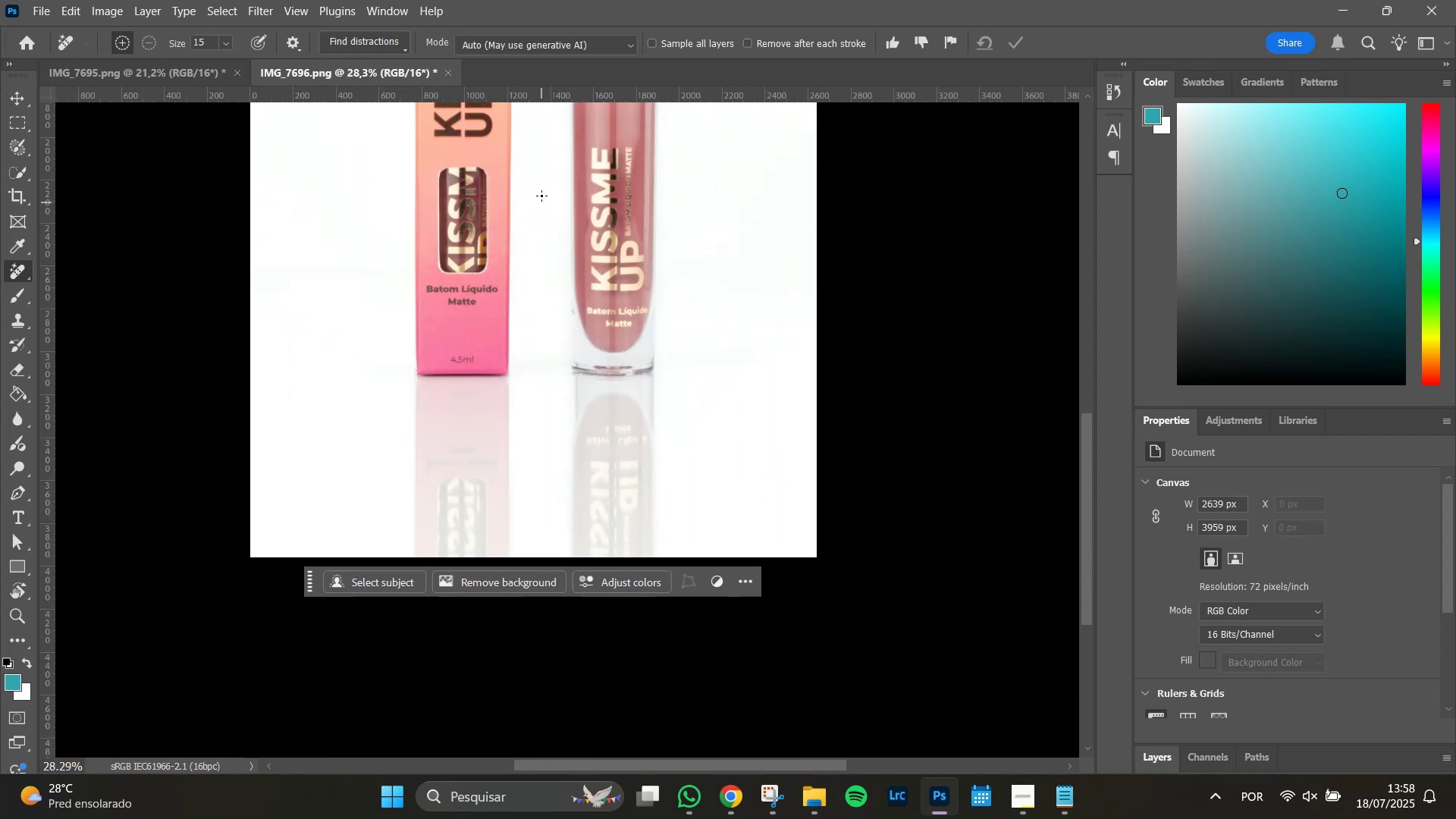 
hold_key(key=Space, duration=1.51)
 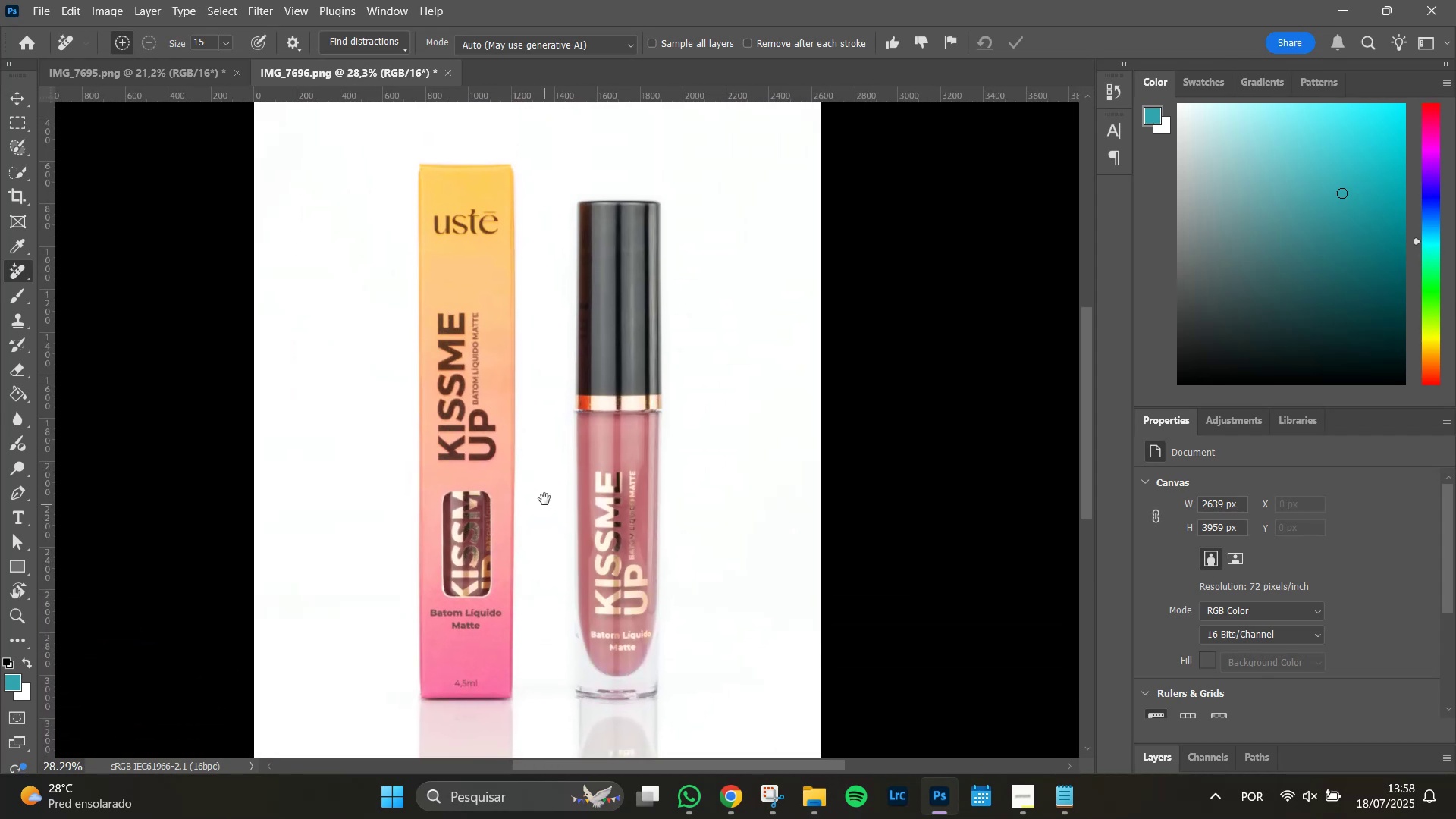 
left_click_drag(start_coordinate=[541, 182], to_coordinate=[544, 494])
 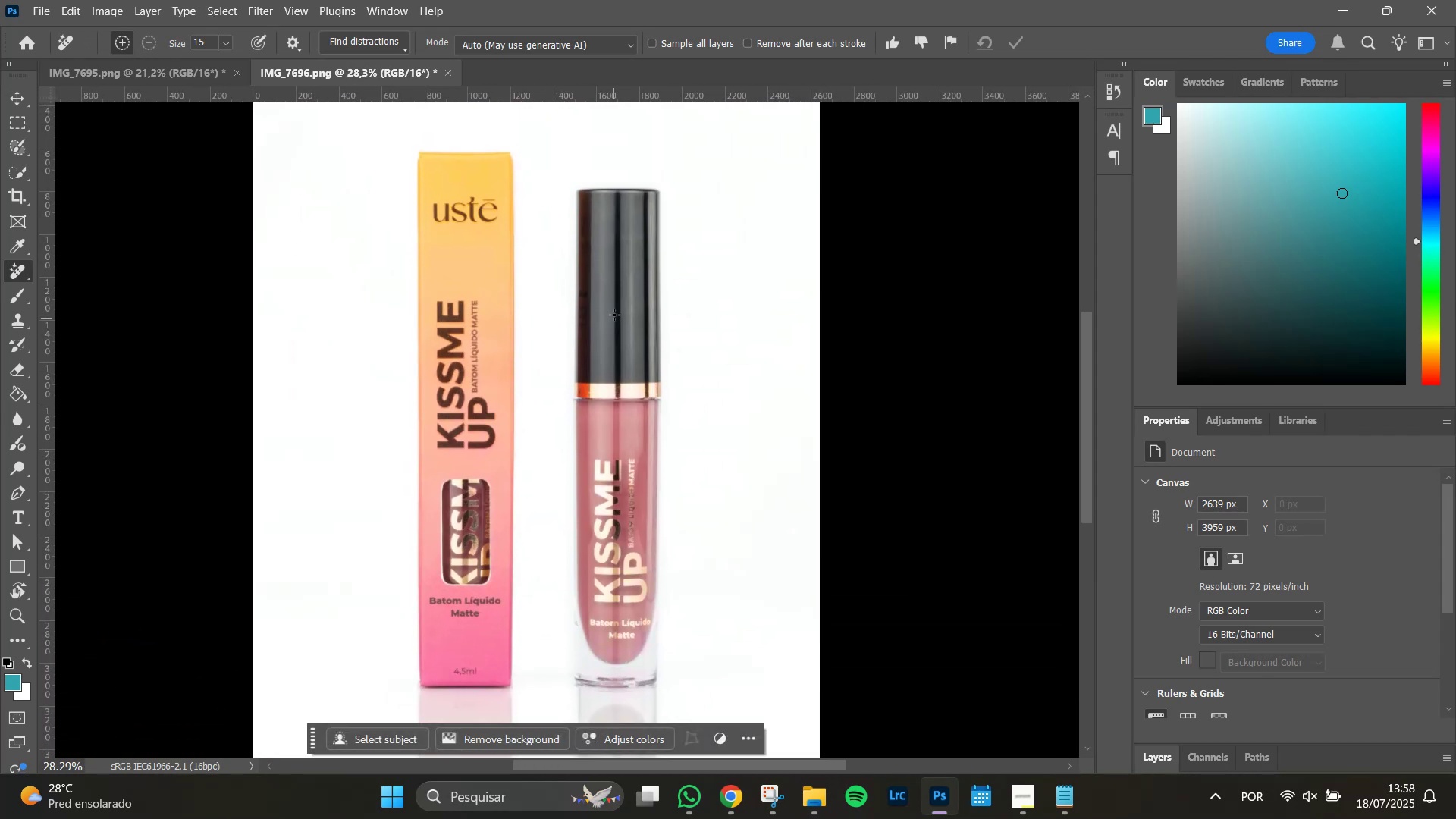 
hold_key(key=Space, duration=1.28)
 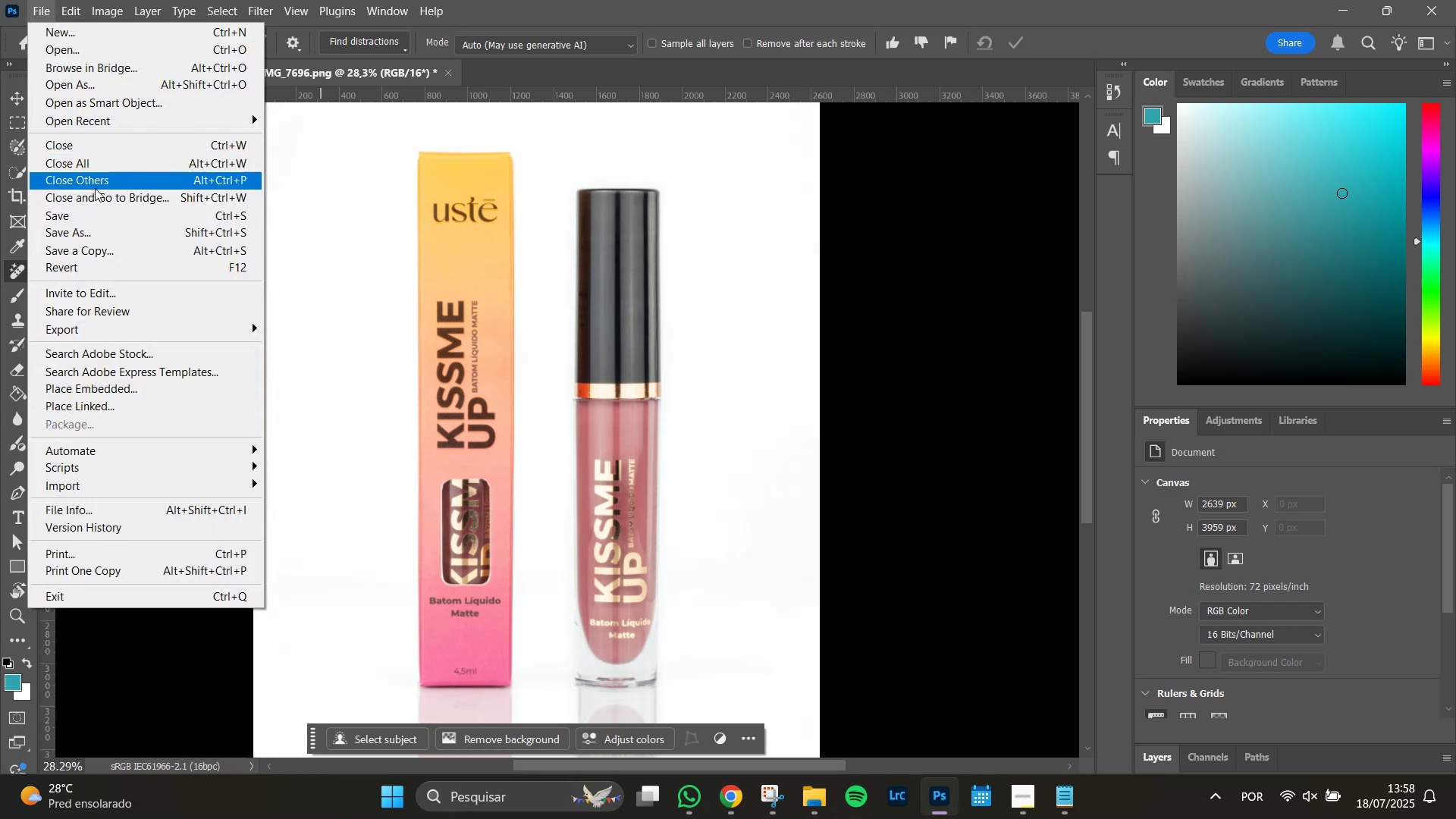 
left_click([214, 334])
 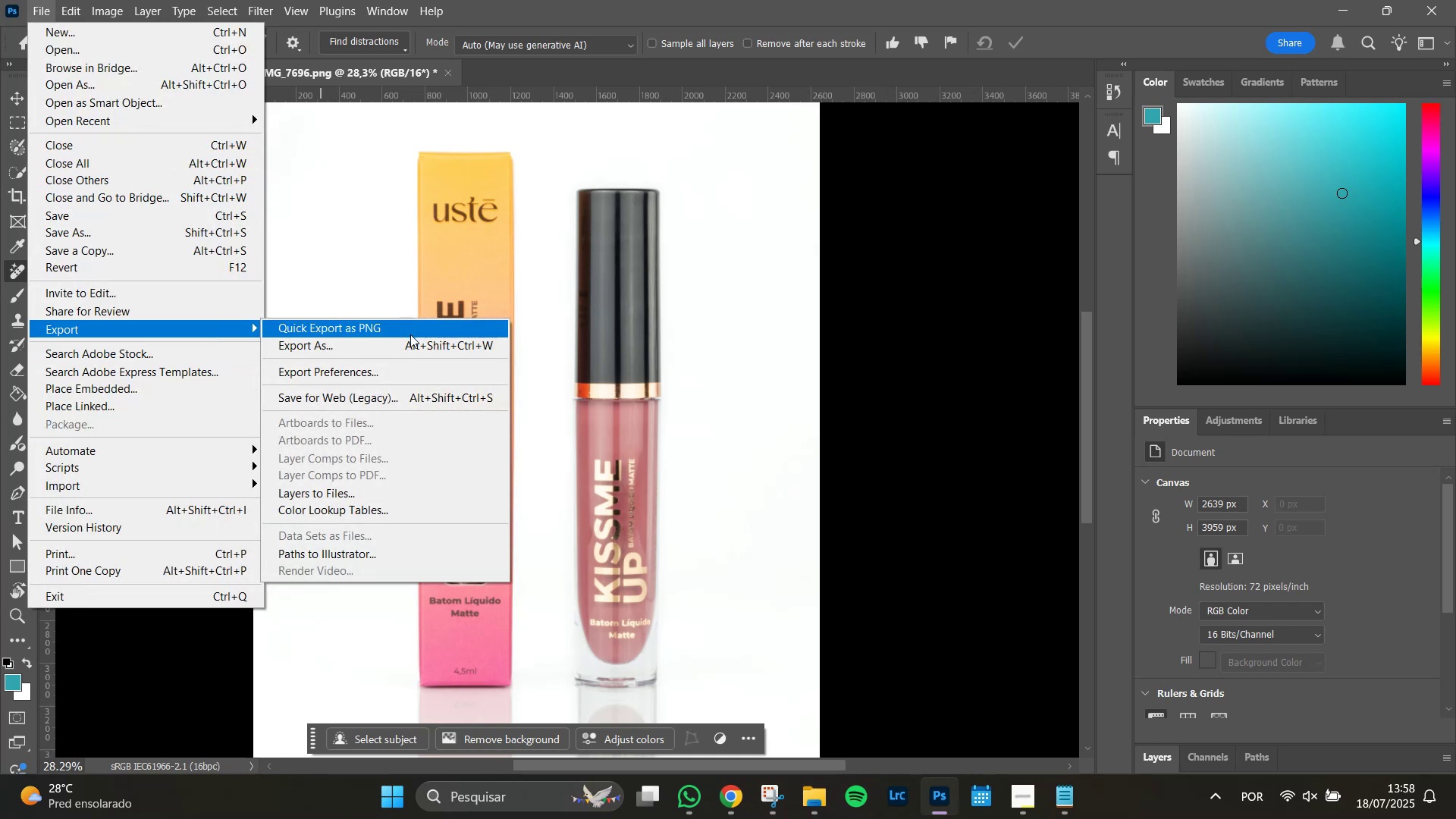 
left_click([410, 334])
 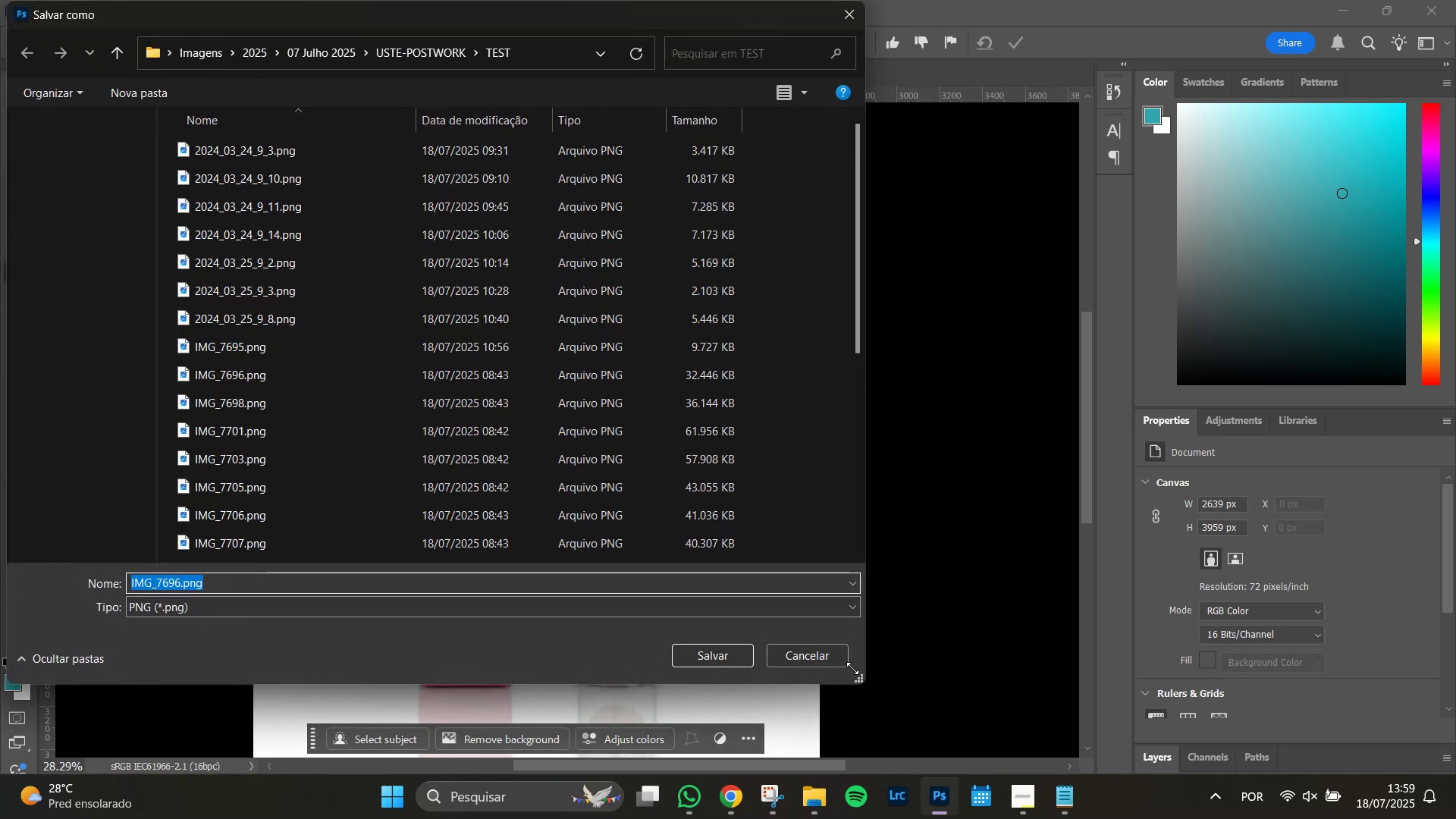 
left_click([718, 652])
 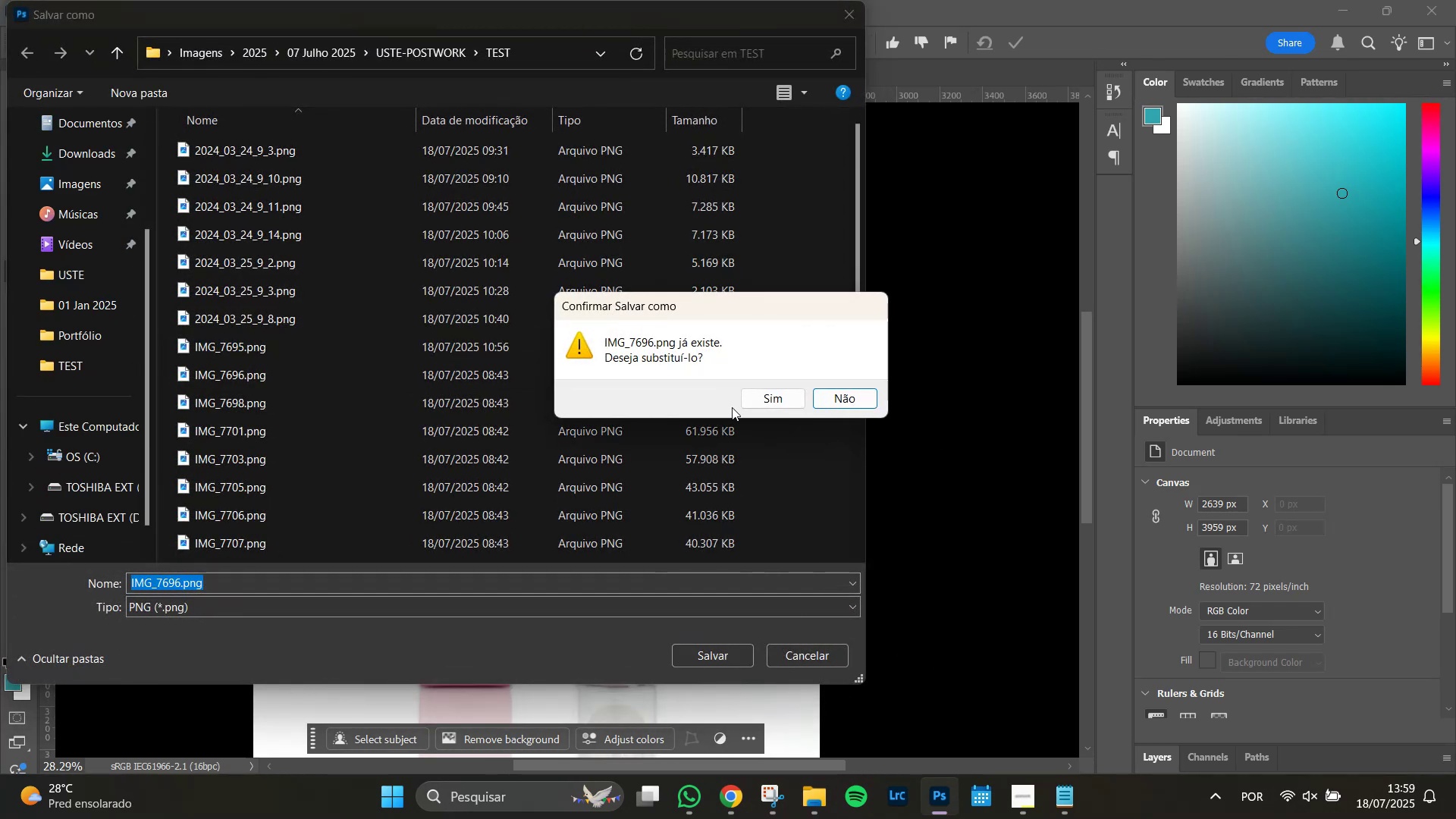 
left_click([780, 402])
 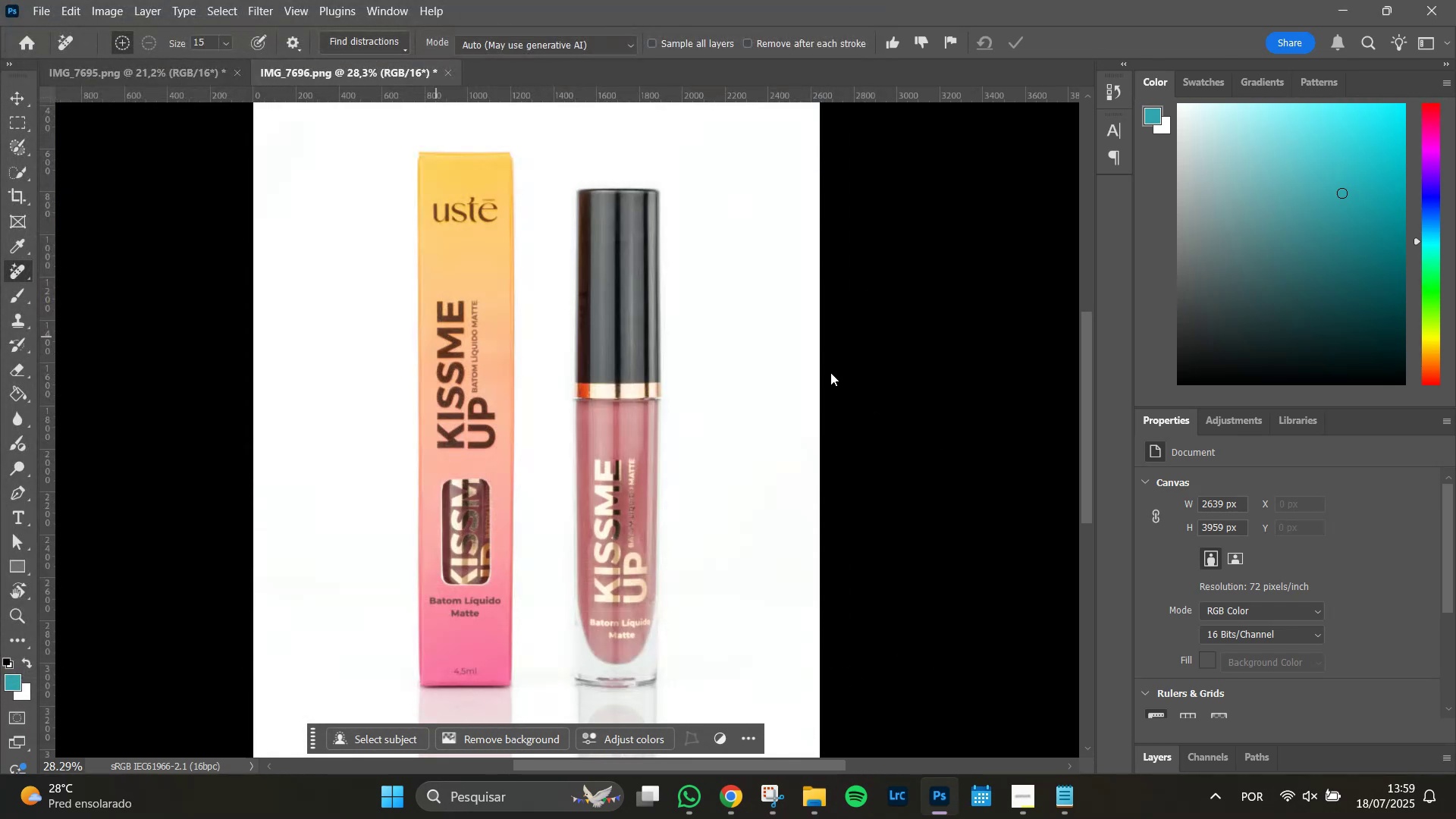 
hold_key(key=ControlLeft, duration=0.97)
 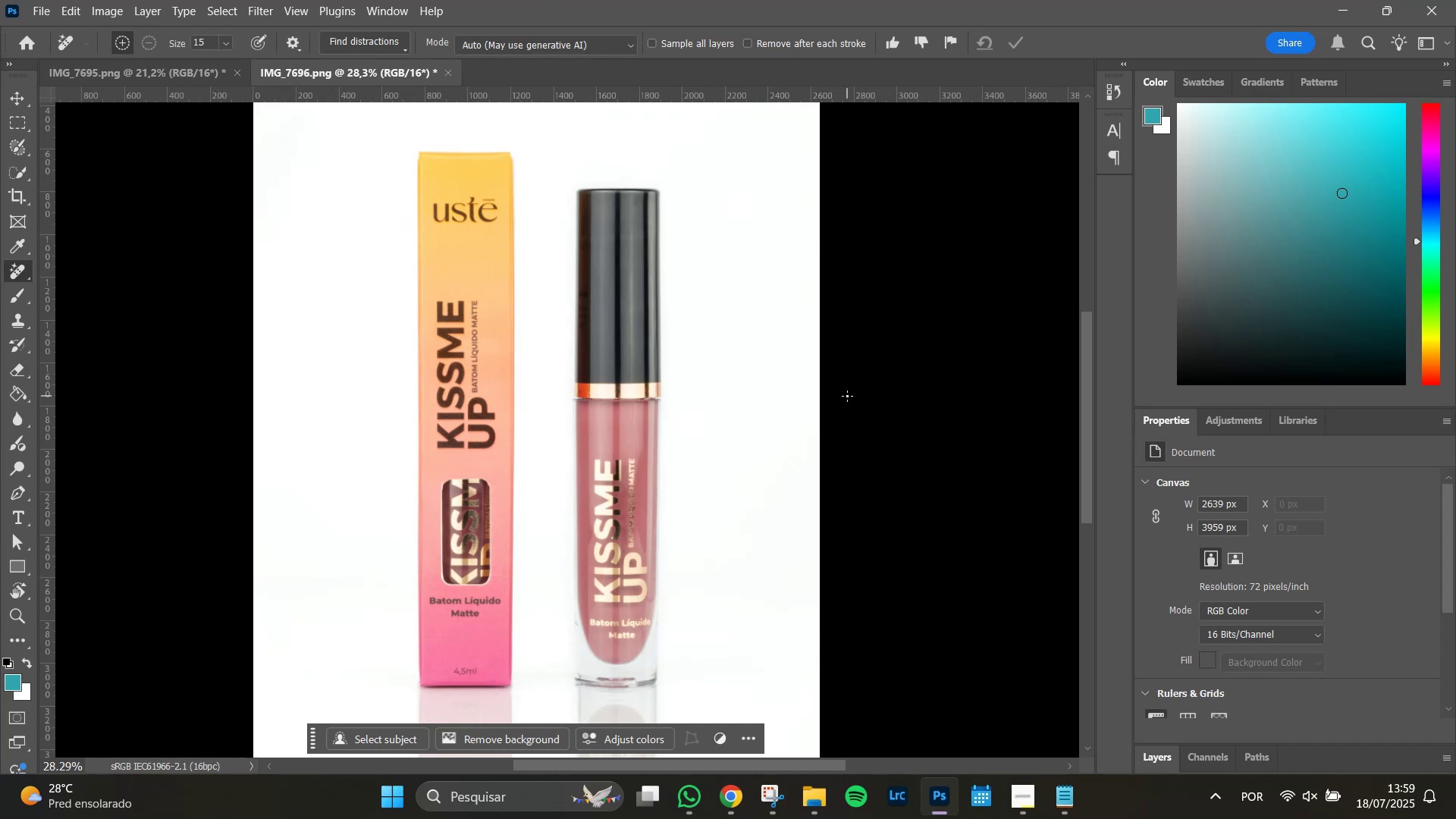 
key(Control+W)
 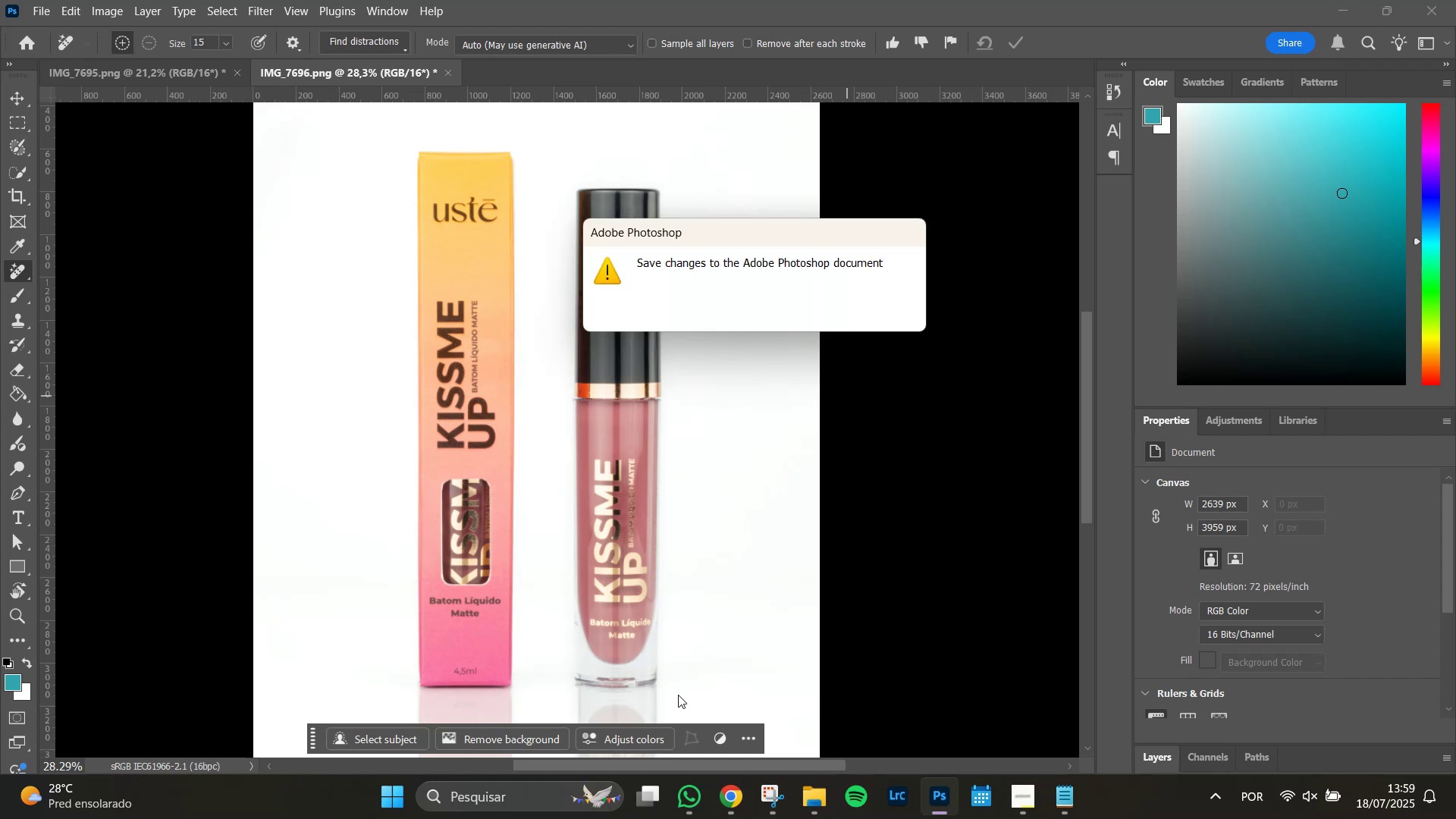 
wait(13.15)
 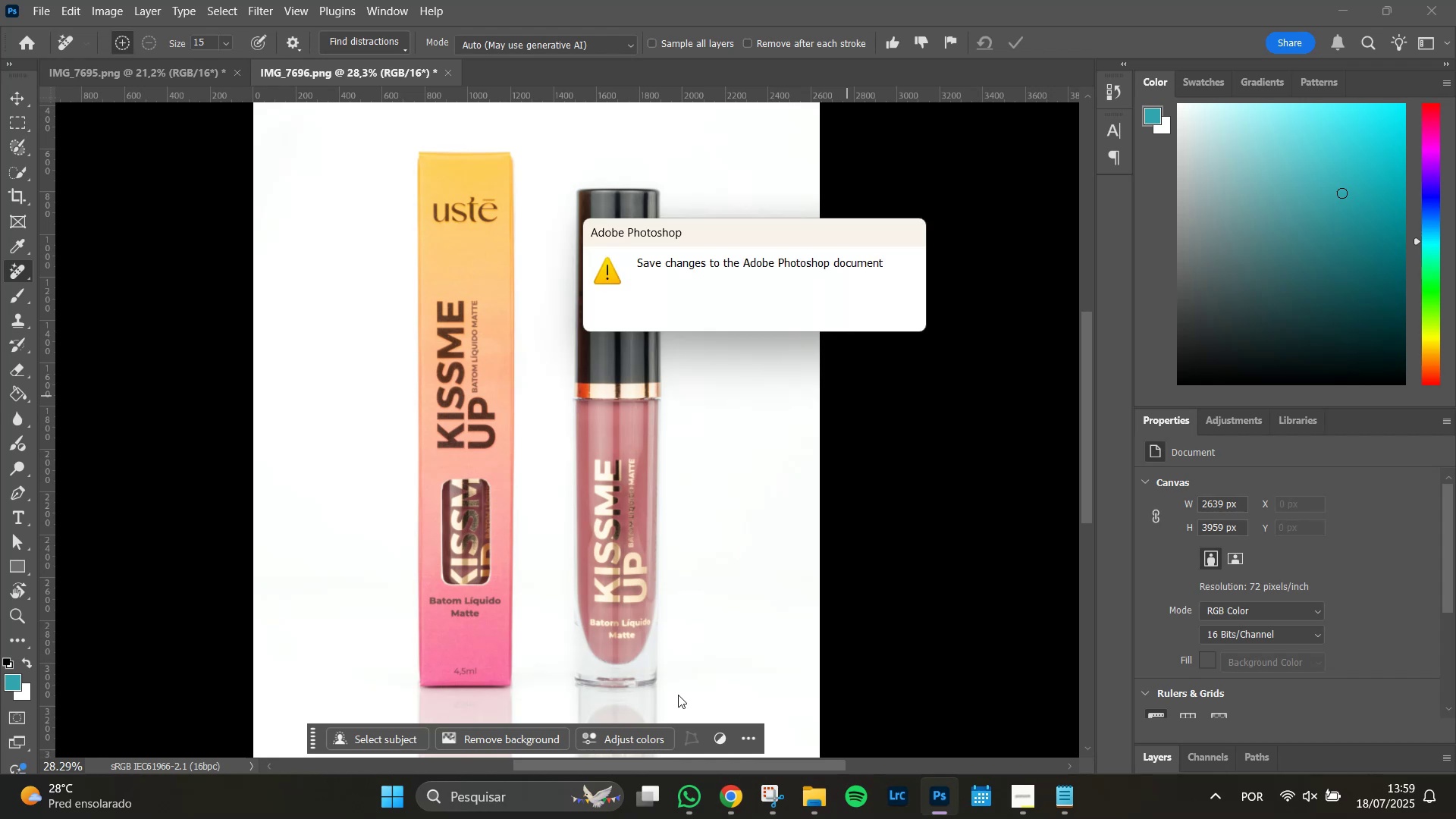 
left_click([759, 315])
 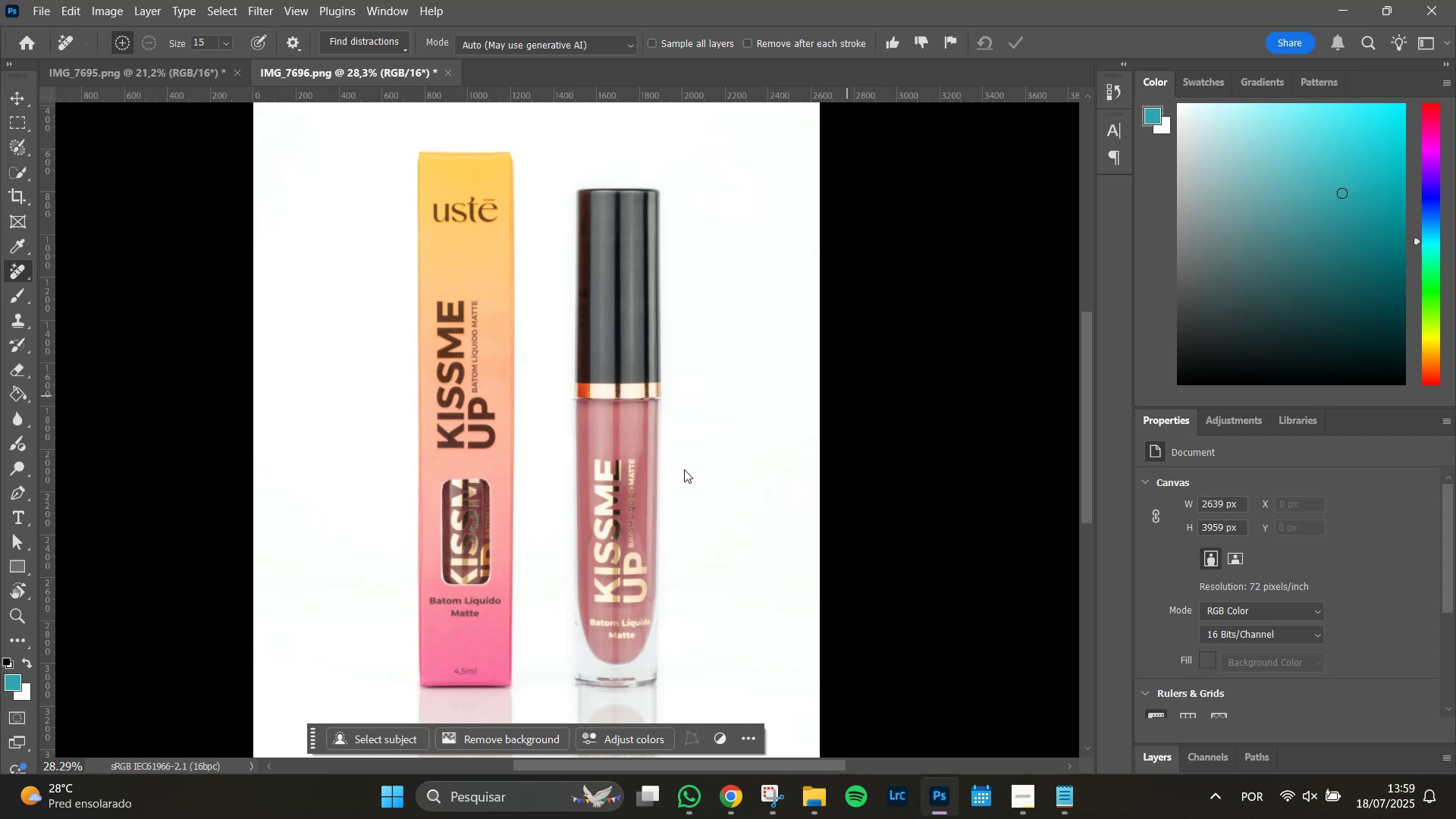 
wait(16.11)
 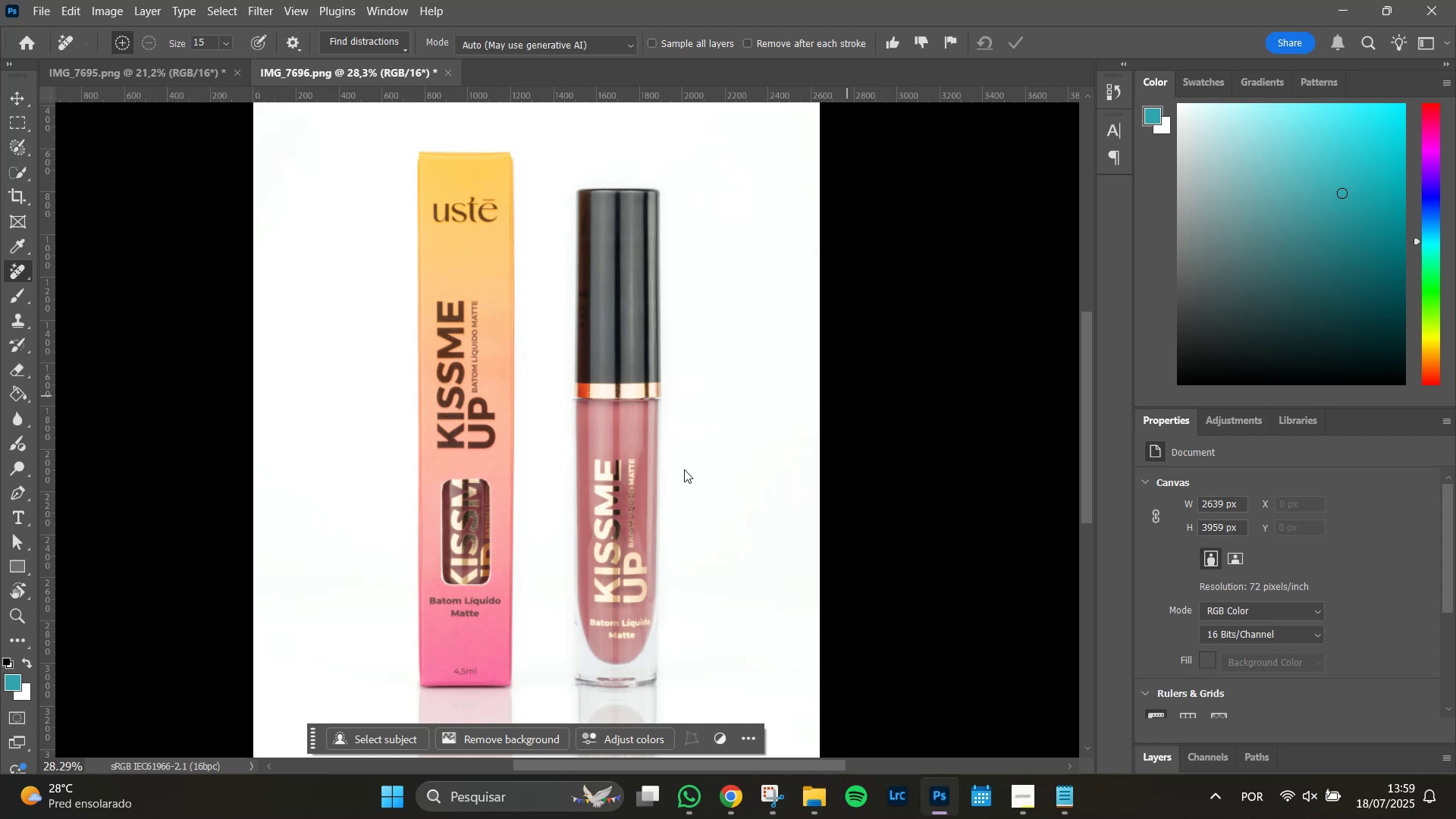 
key(Control+W)
 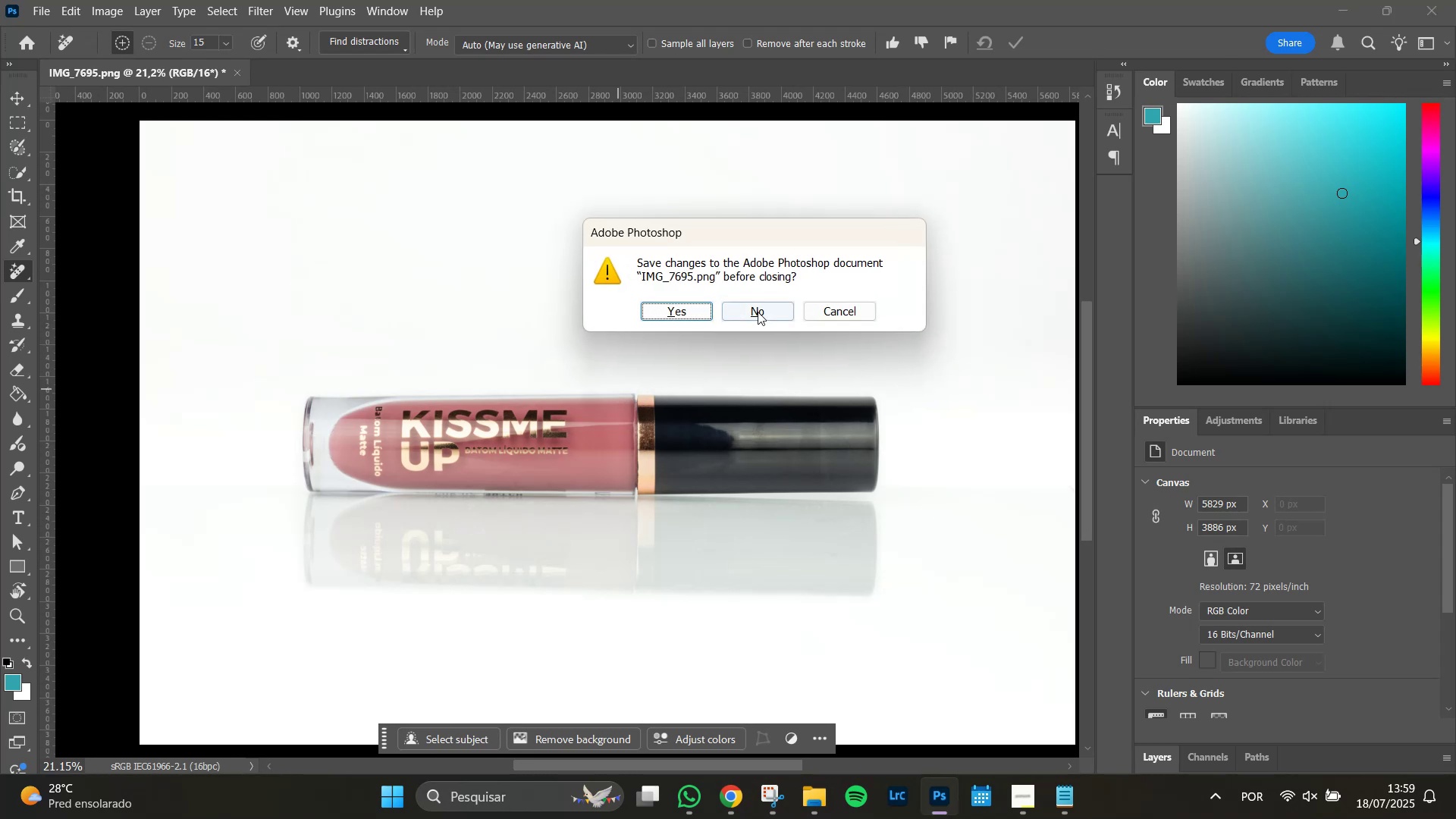 
left_click([758, 312])
 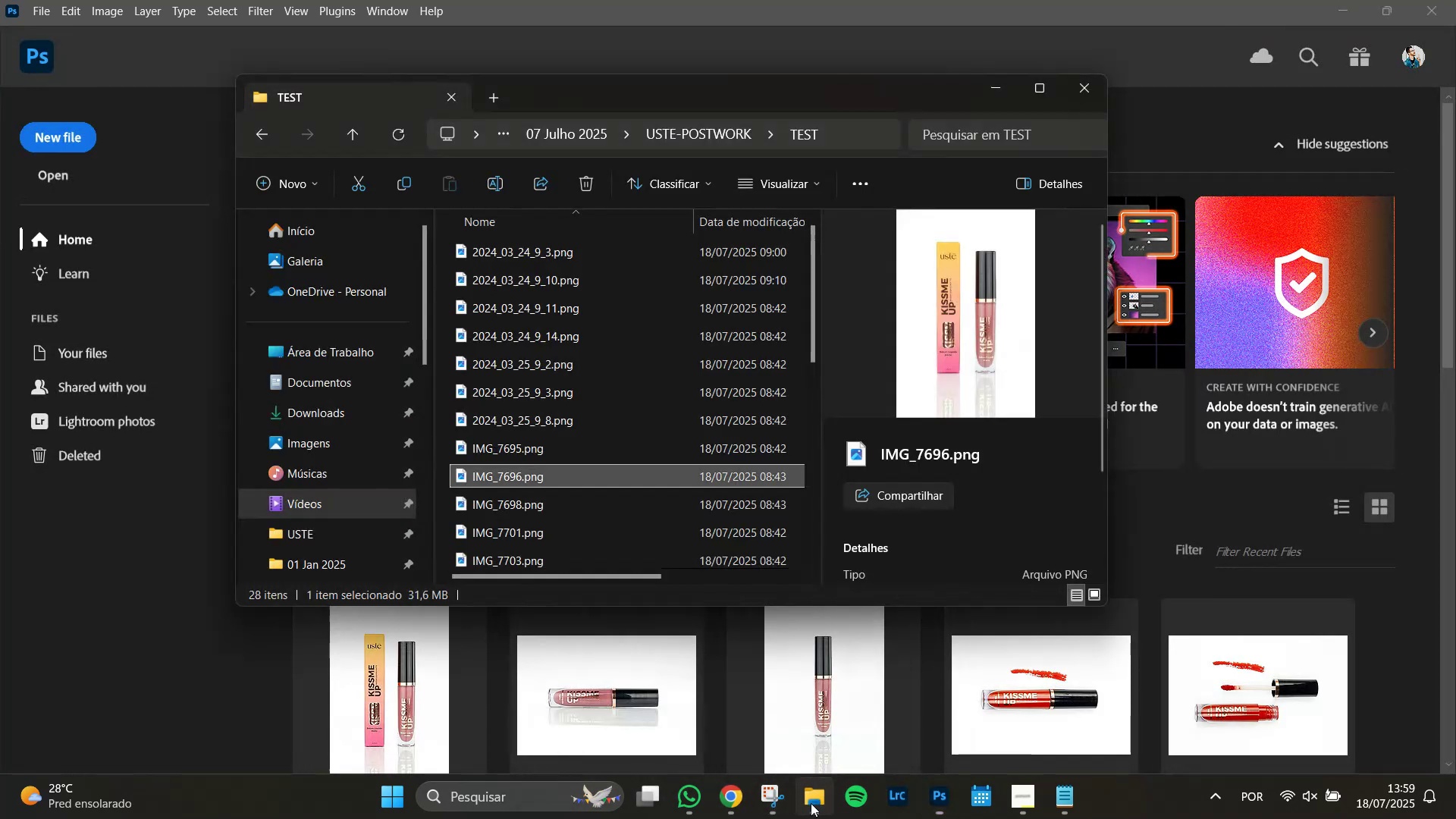 
wait(5.91)
 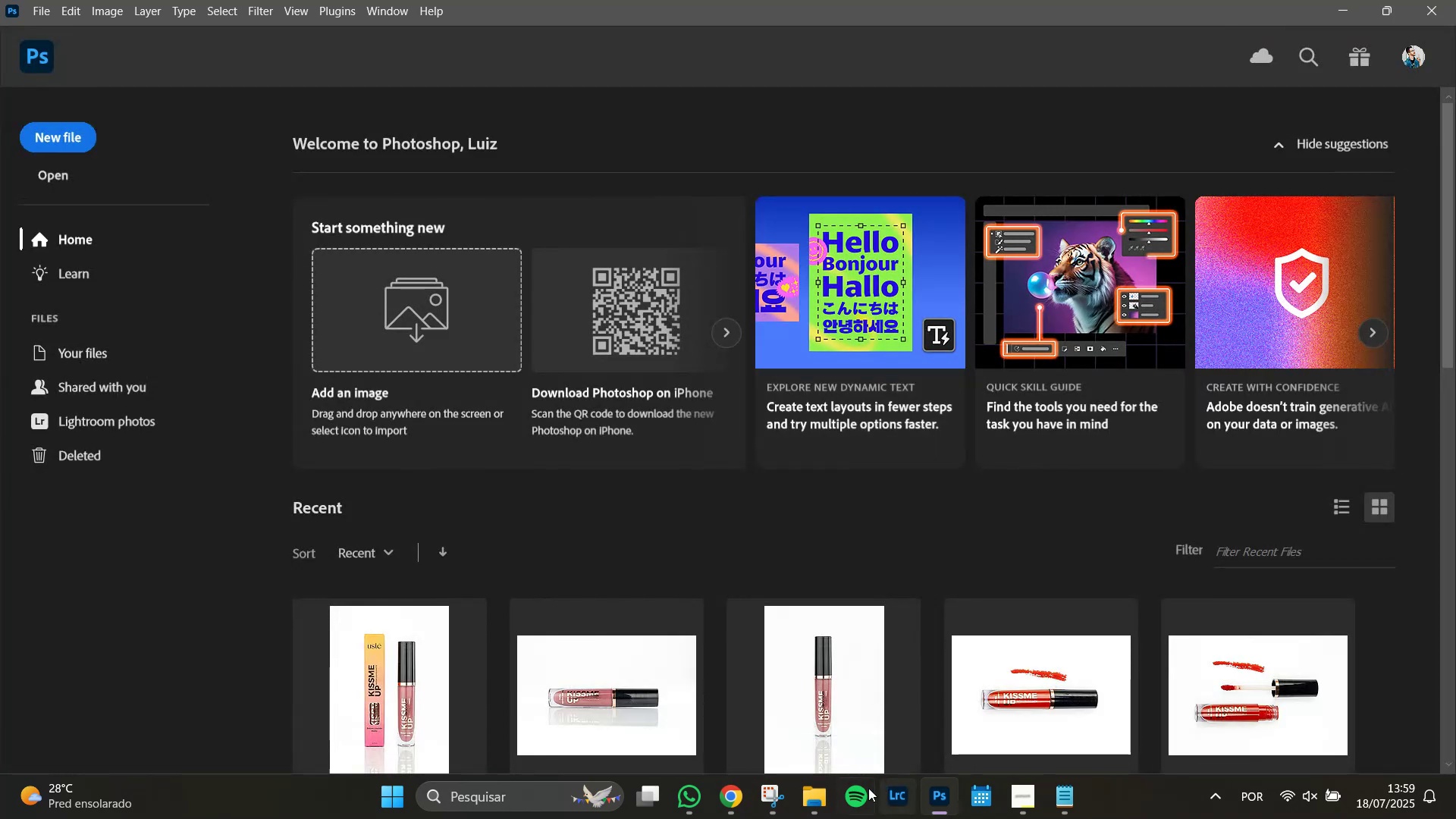 
left_click([528, 509])
 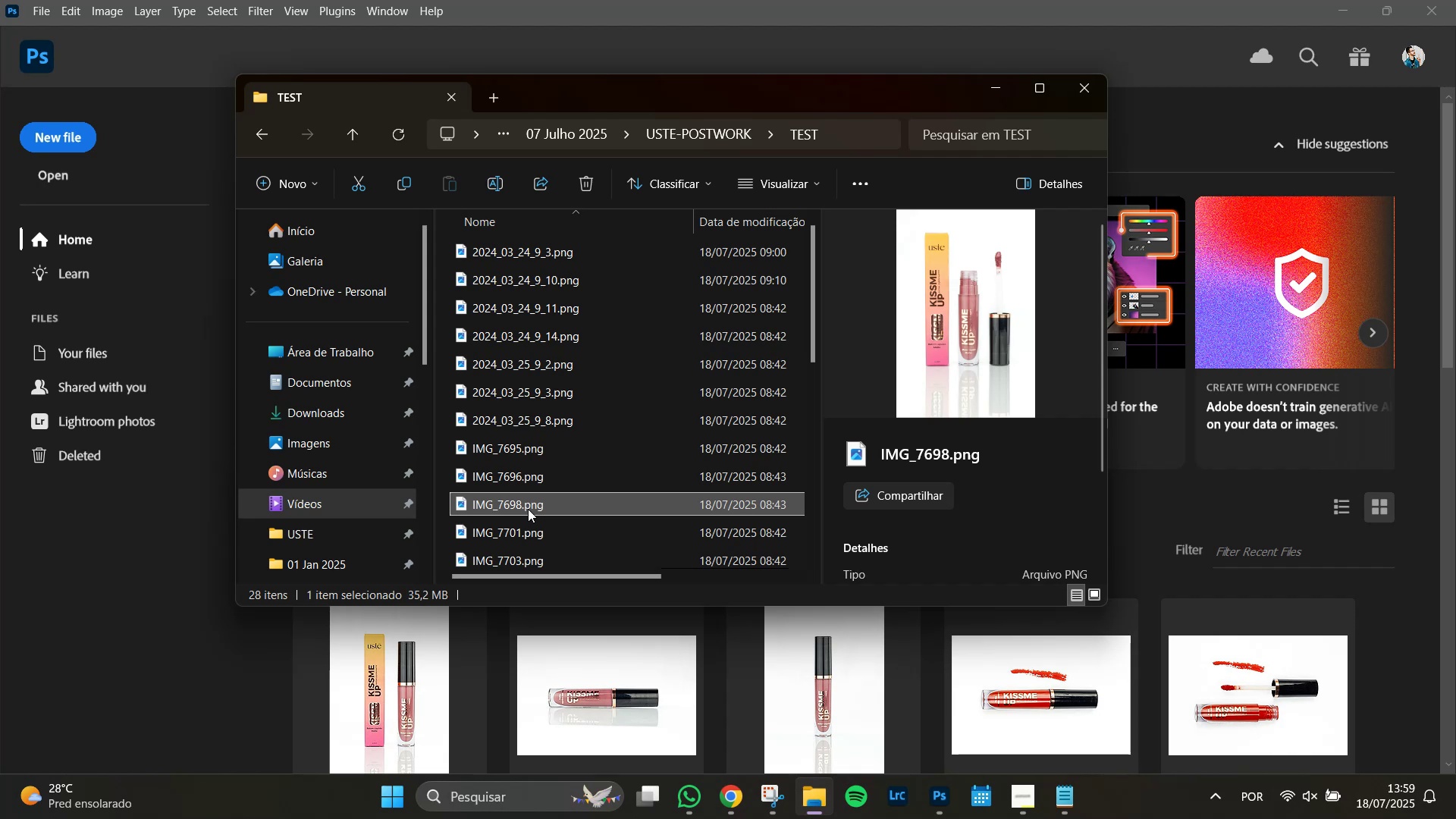 
right_click([528, 509])
 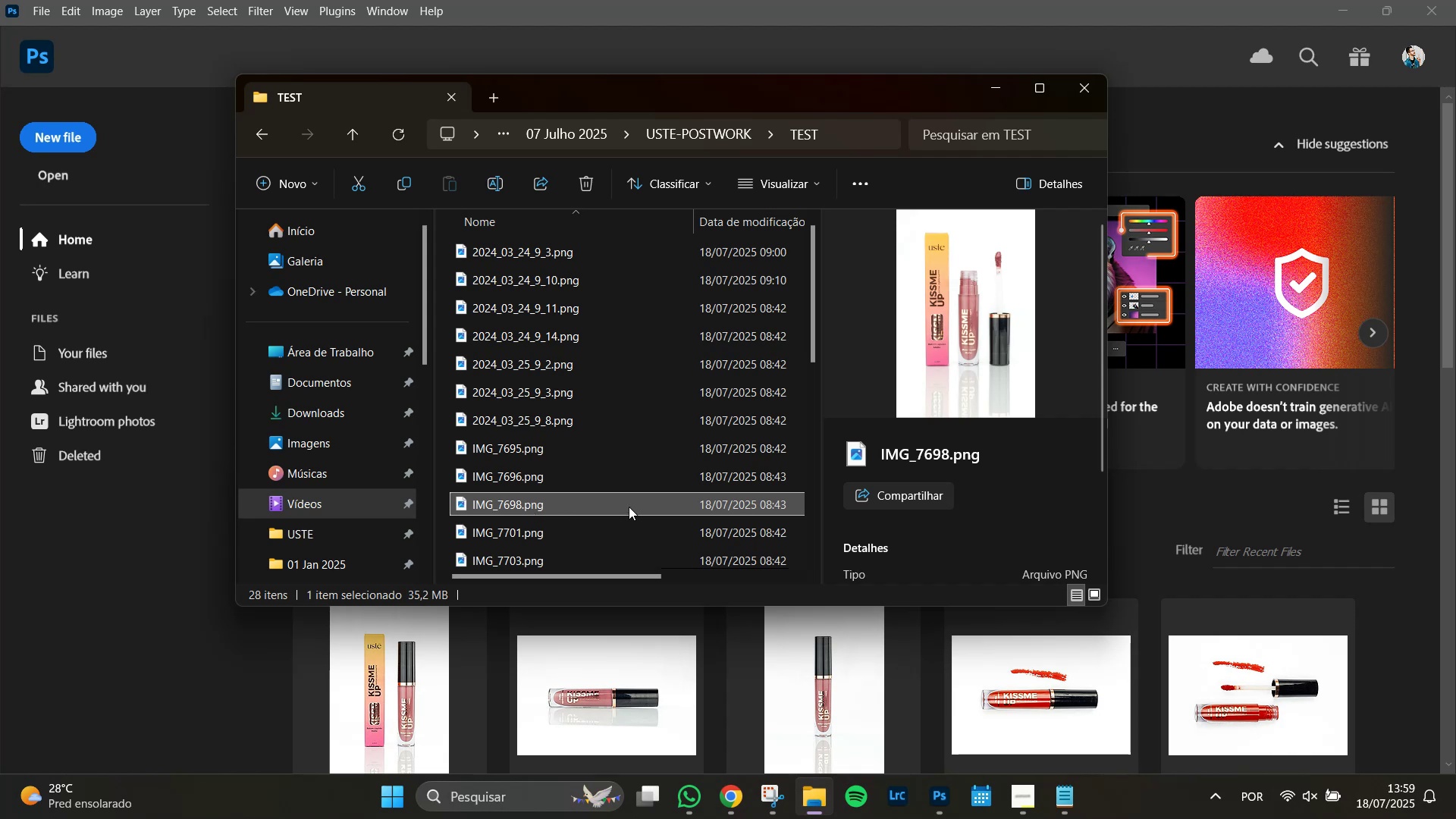 
mouse_move([632, 491])
 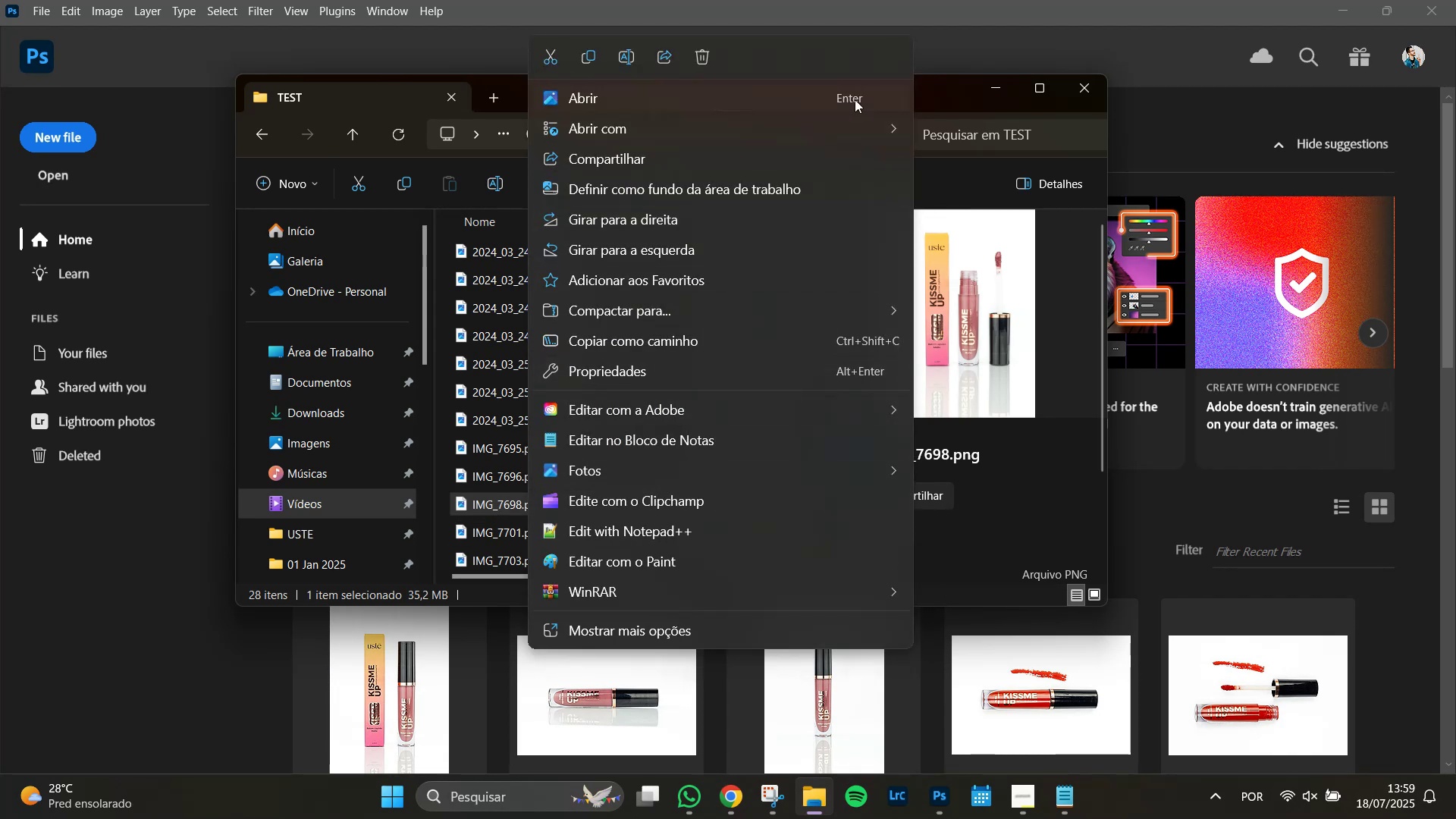 
left_click([851, 127])
 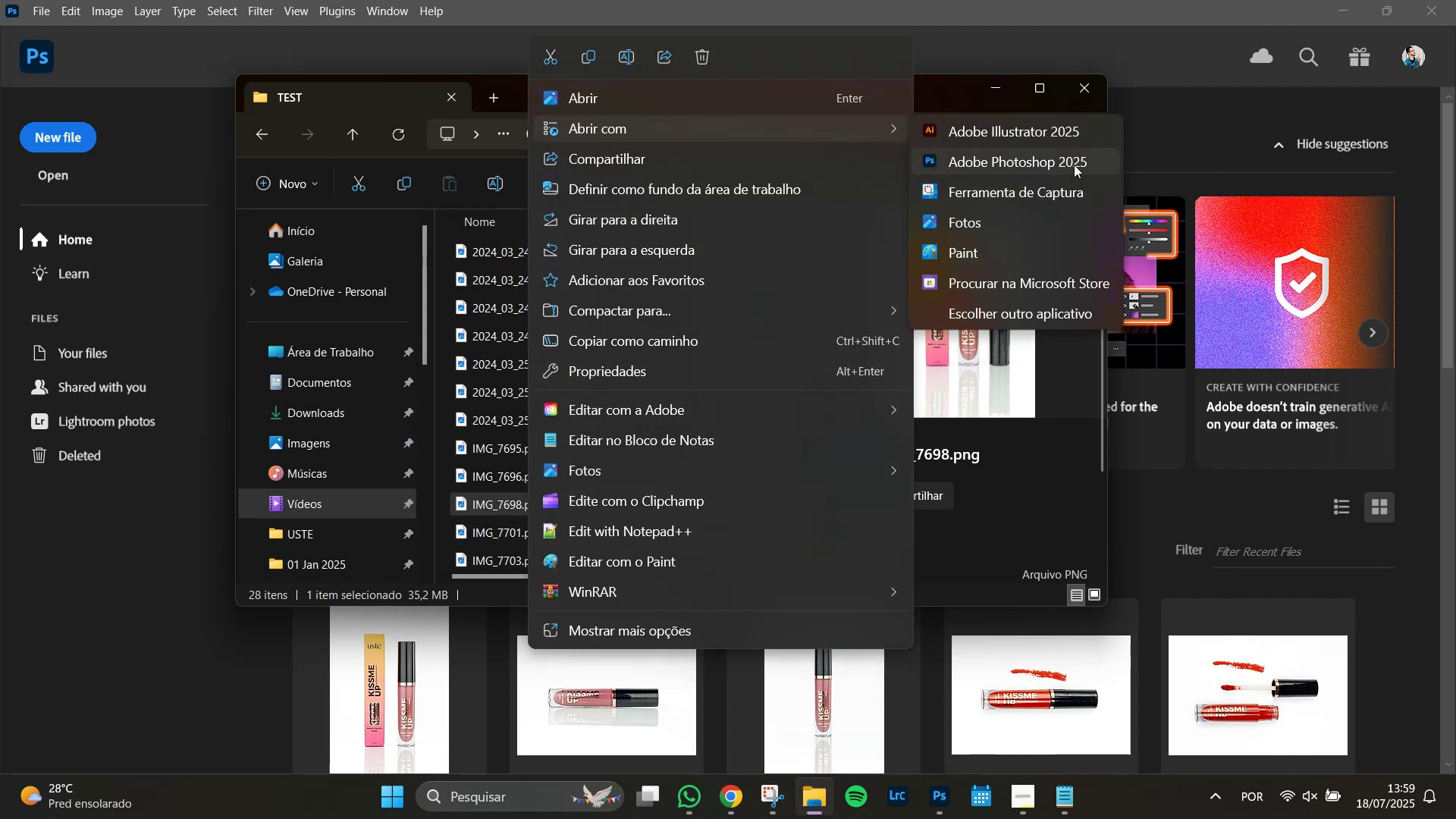 
left_click([1072, 164])
 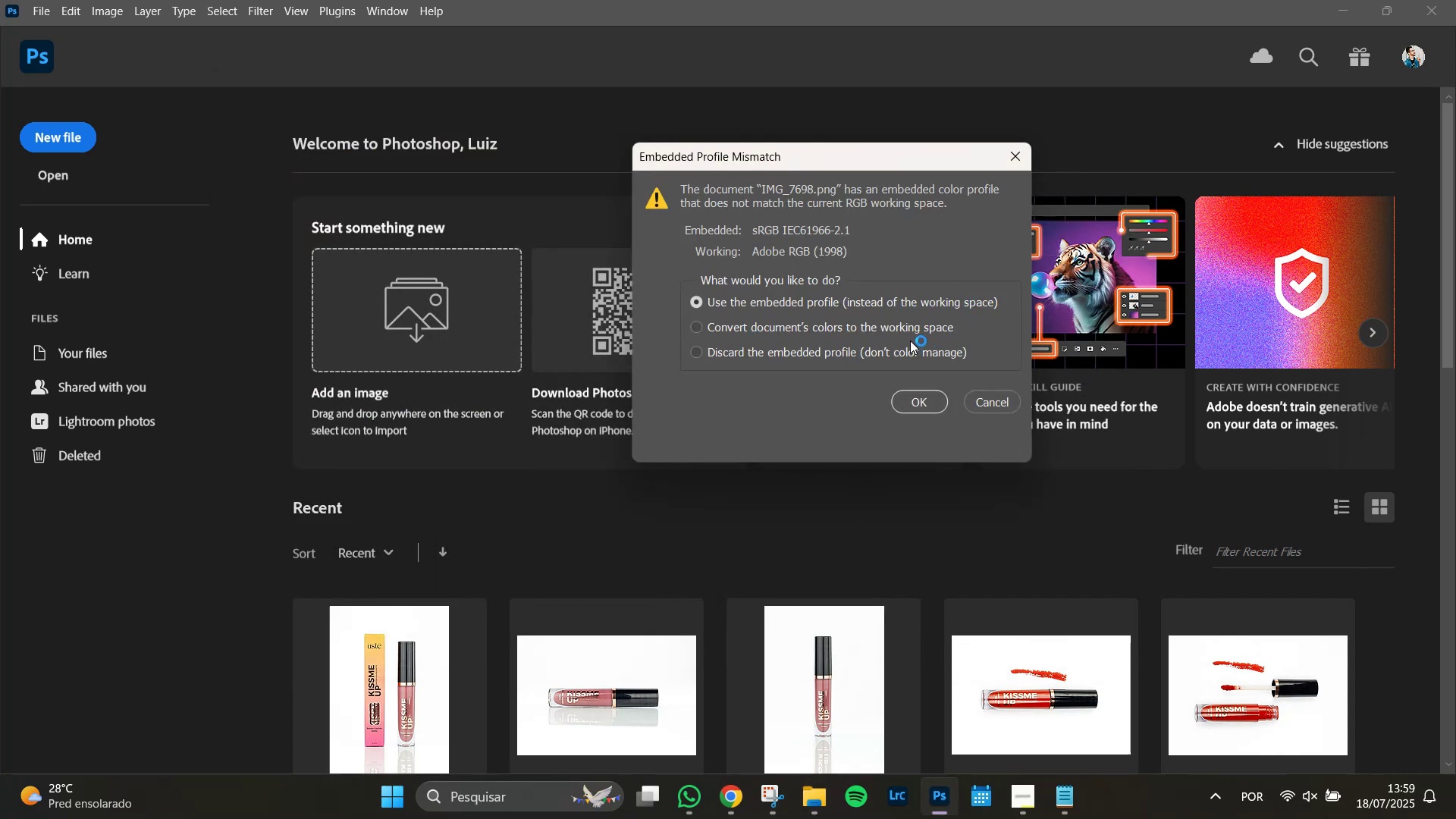 
left_click([921, 397])
 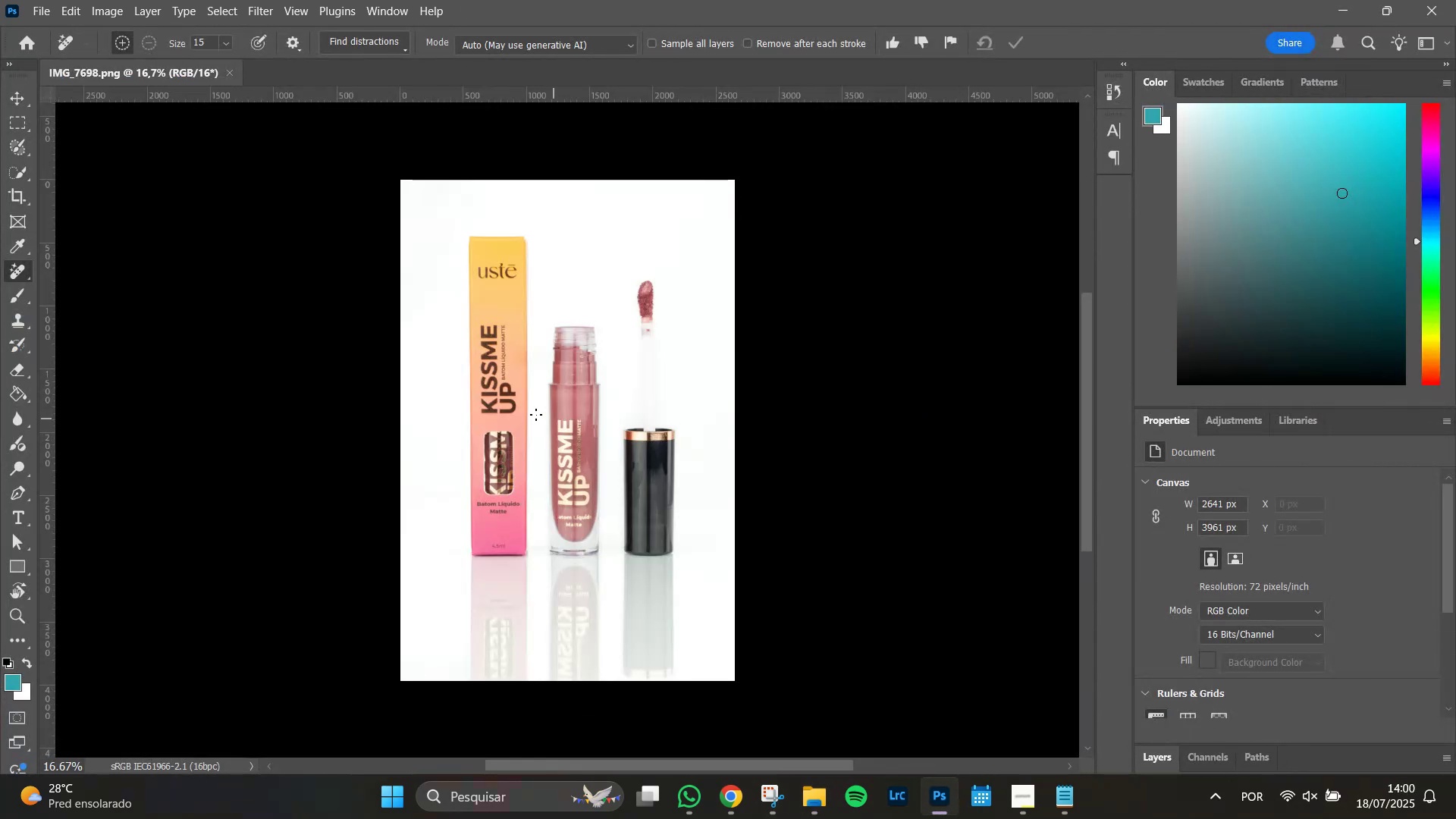 
hold_key(key=AltLeft, duration=1.51)
scroll: coordinate [513, 508], scroll_direction: up, amount: 17.0
 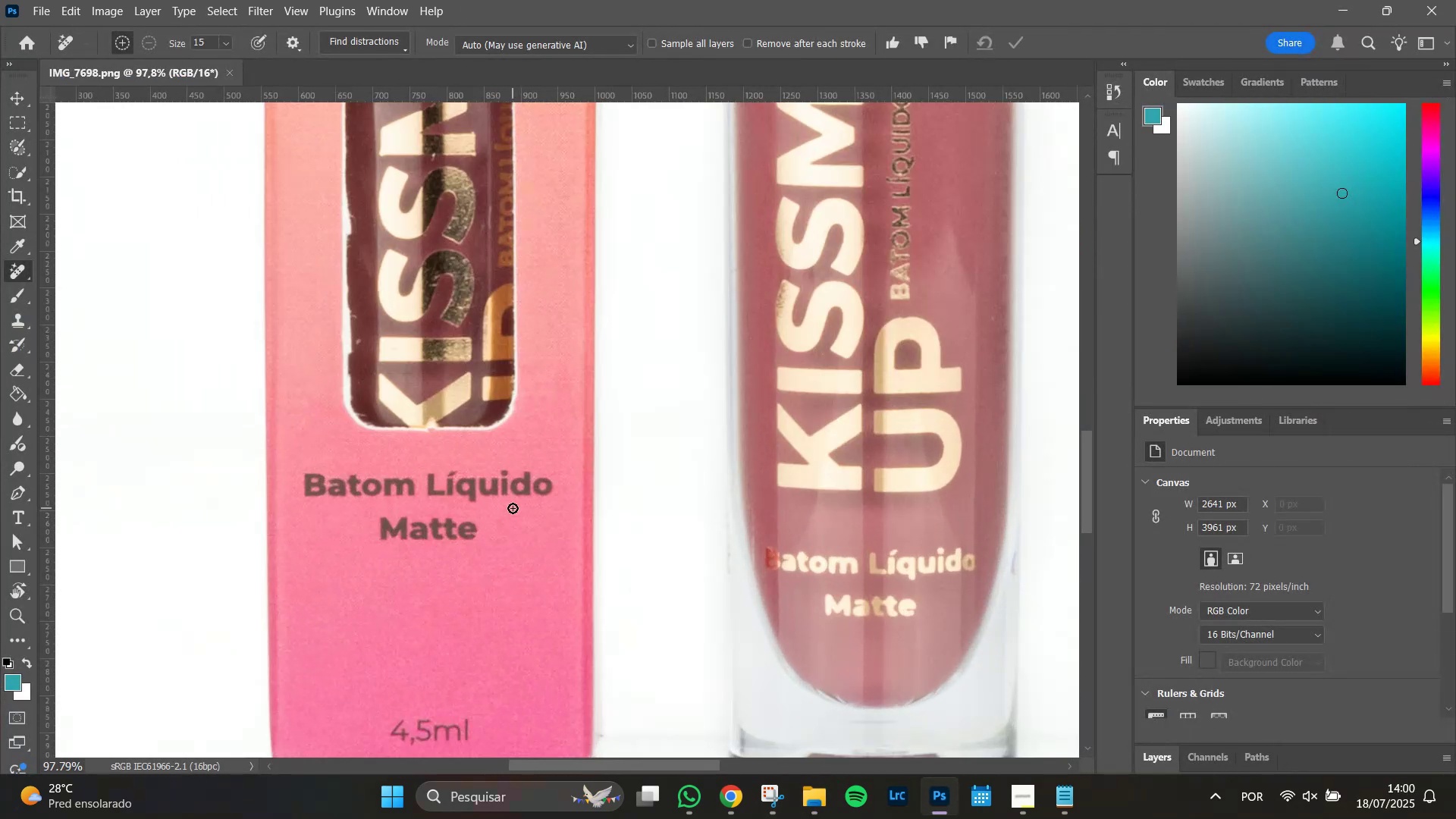 
key(Alt+AltLeft)
 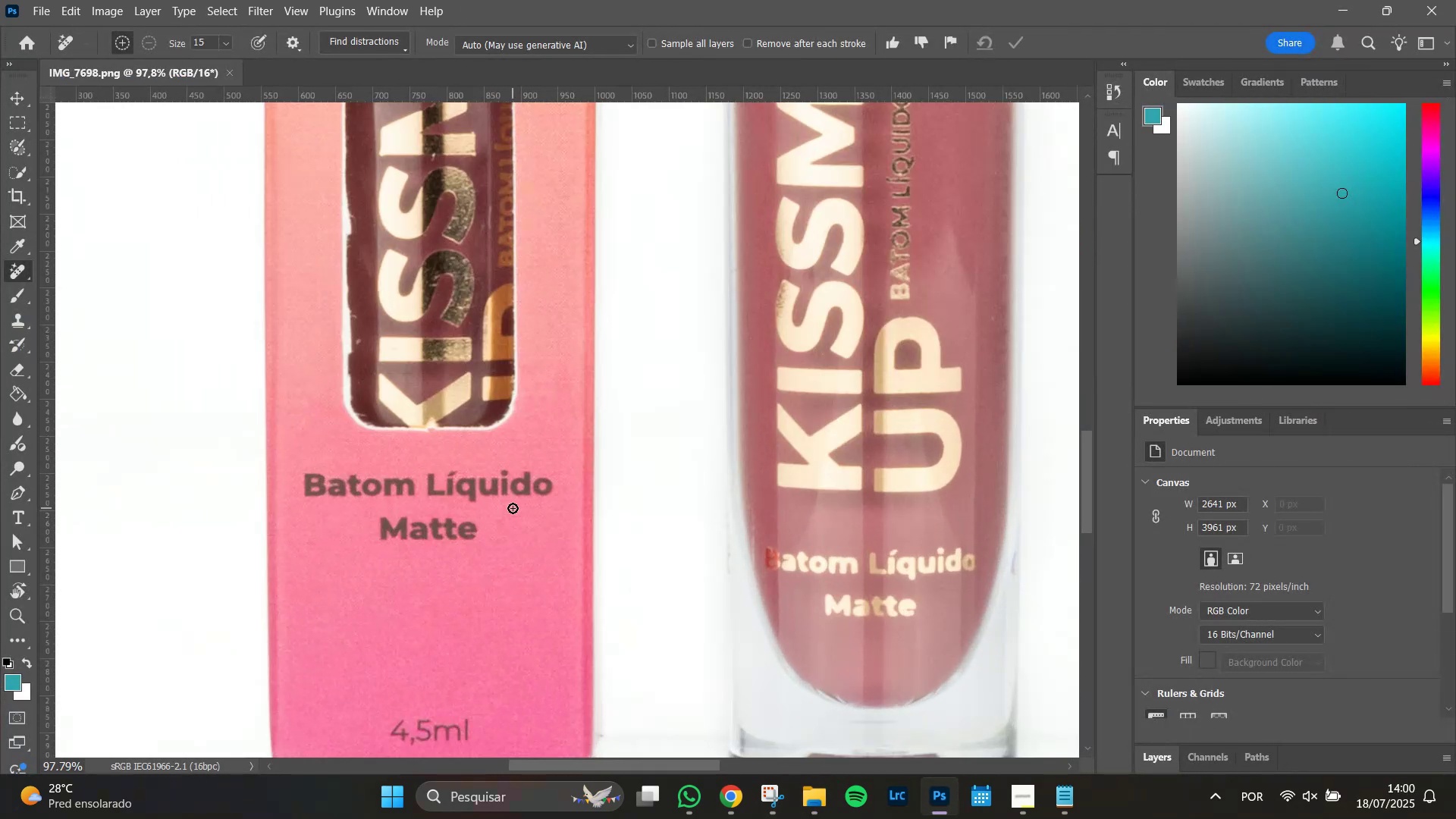 
key(Alt+AltLeft)
 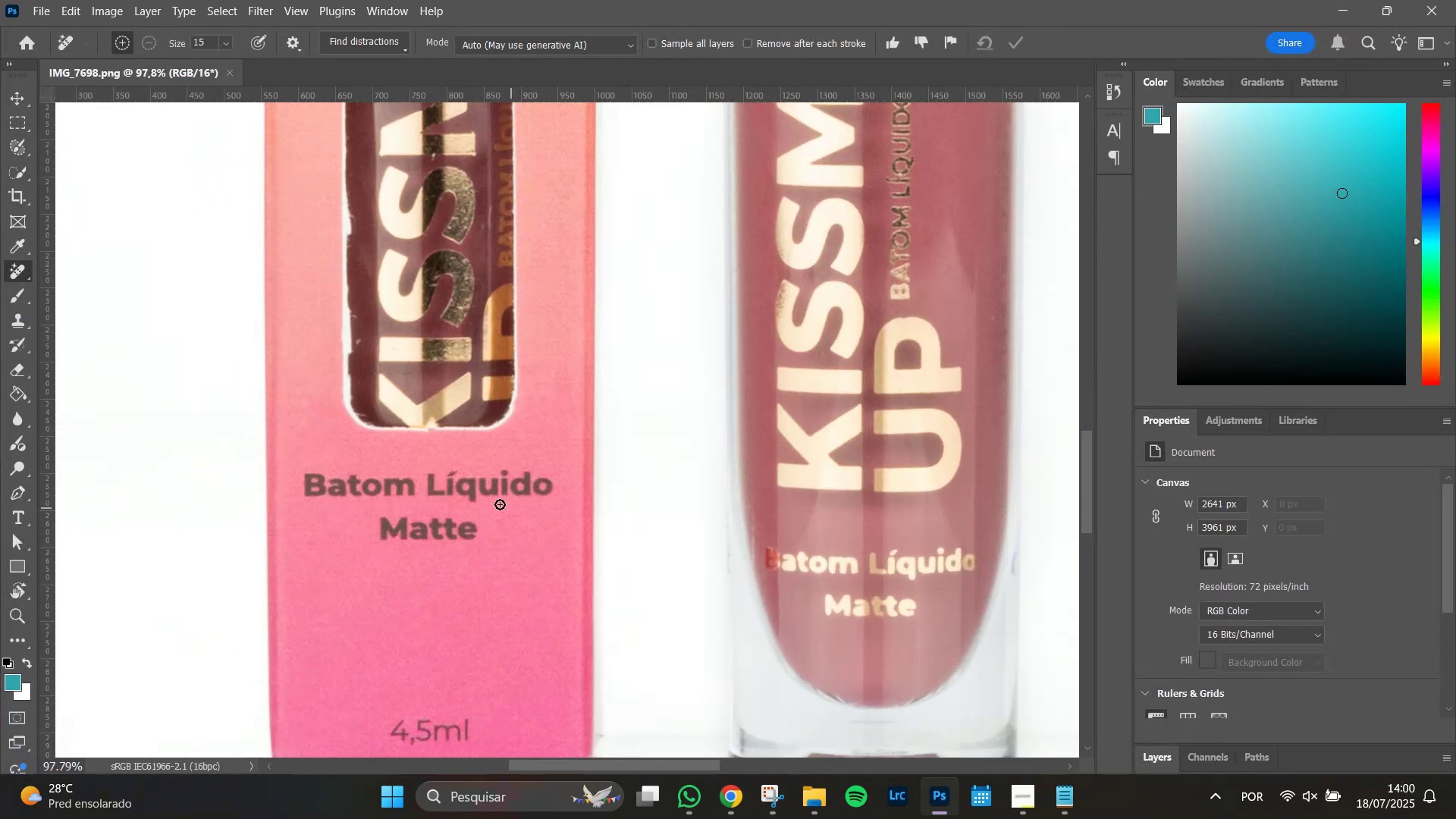 
key(Alt+AltLeft)
 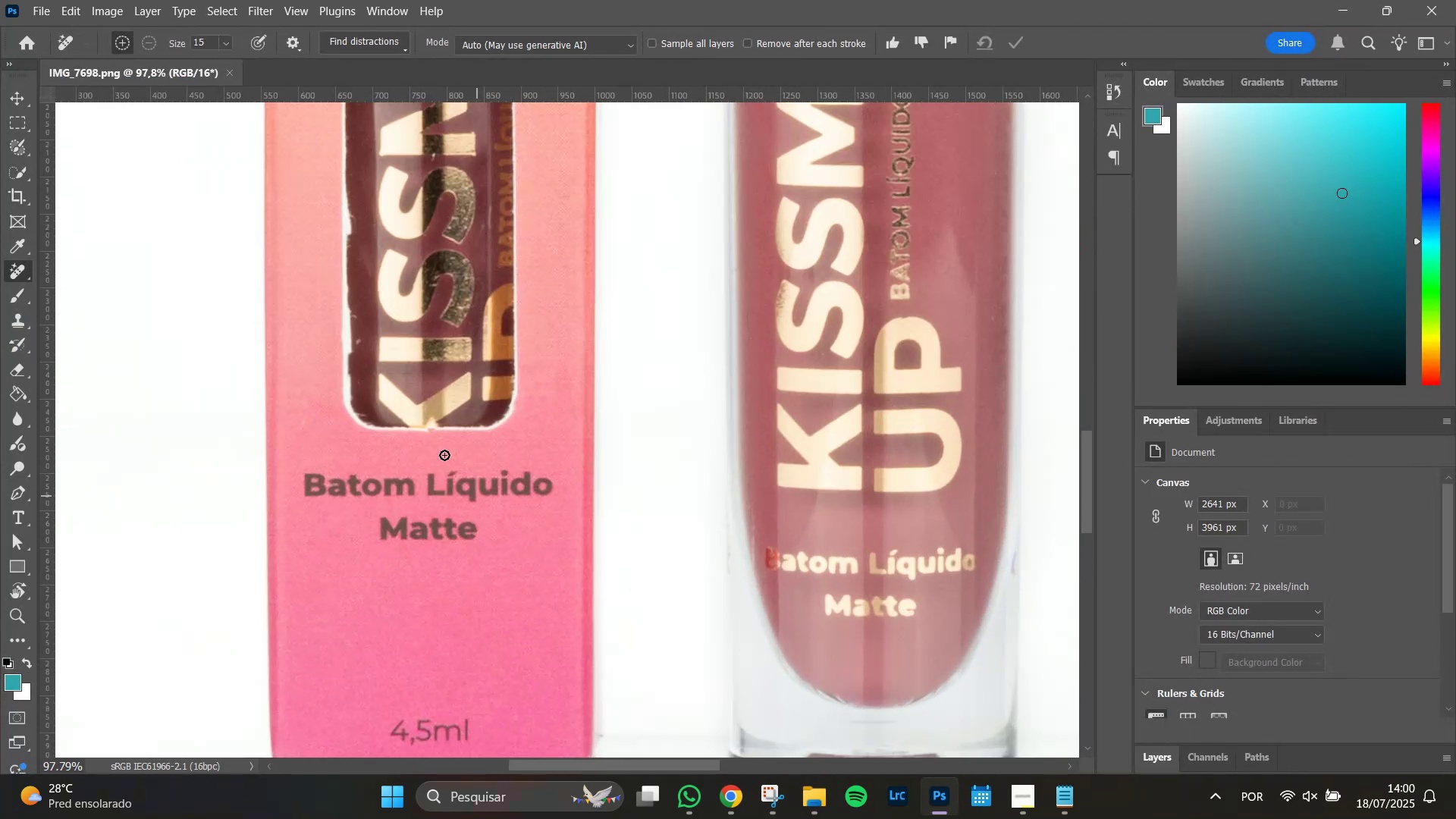 
key(Alt+AltLeft)
 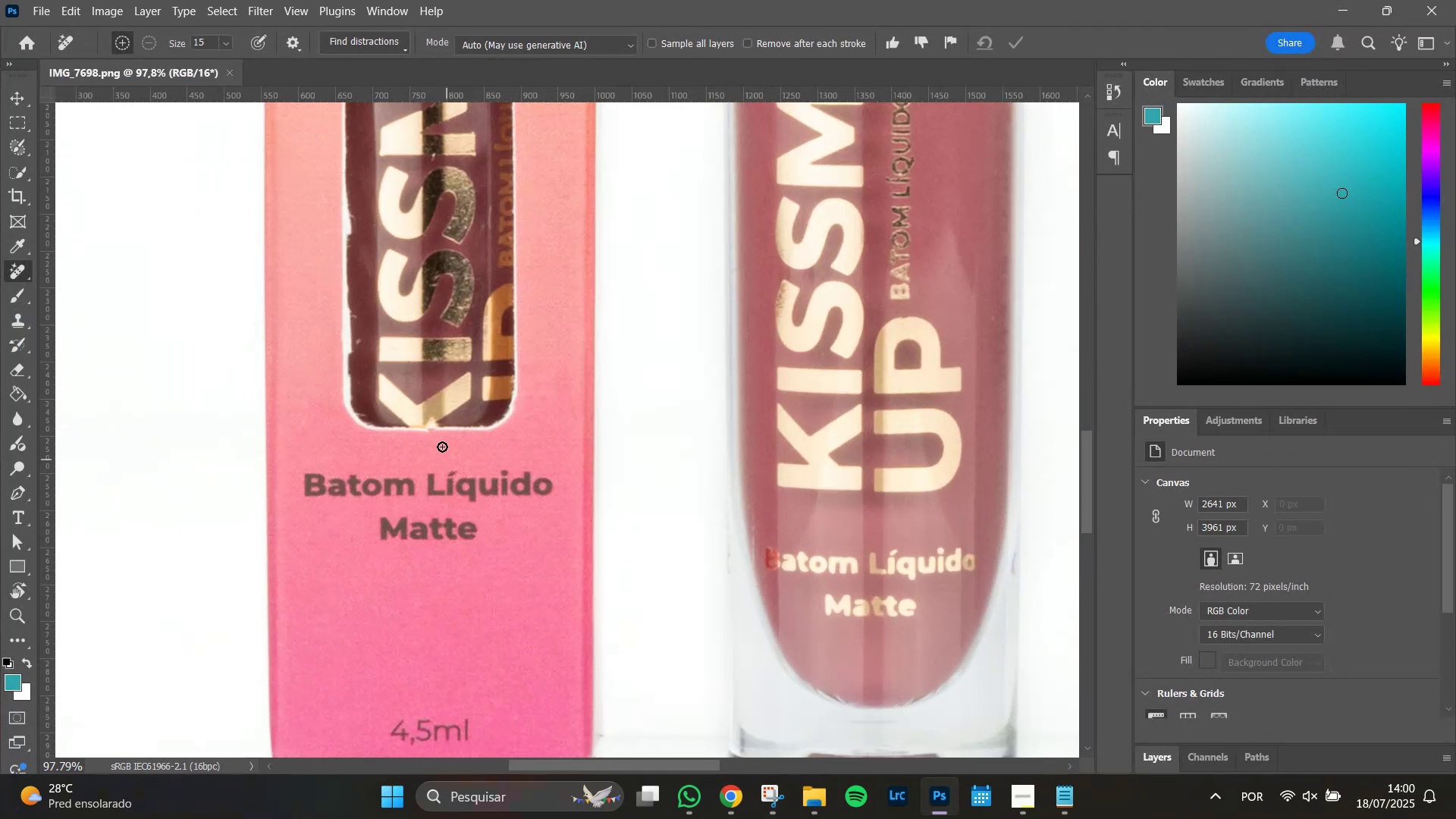 
key(Alt+AltLeft)
 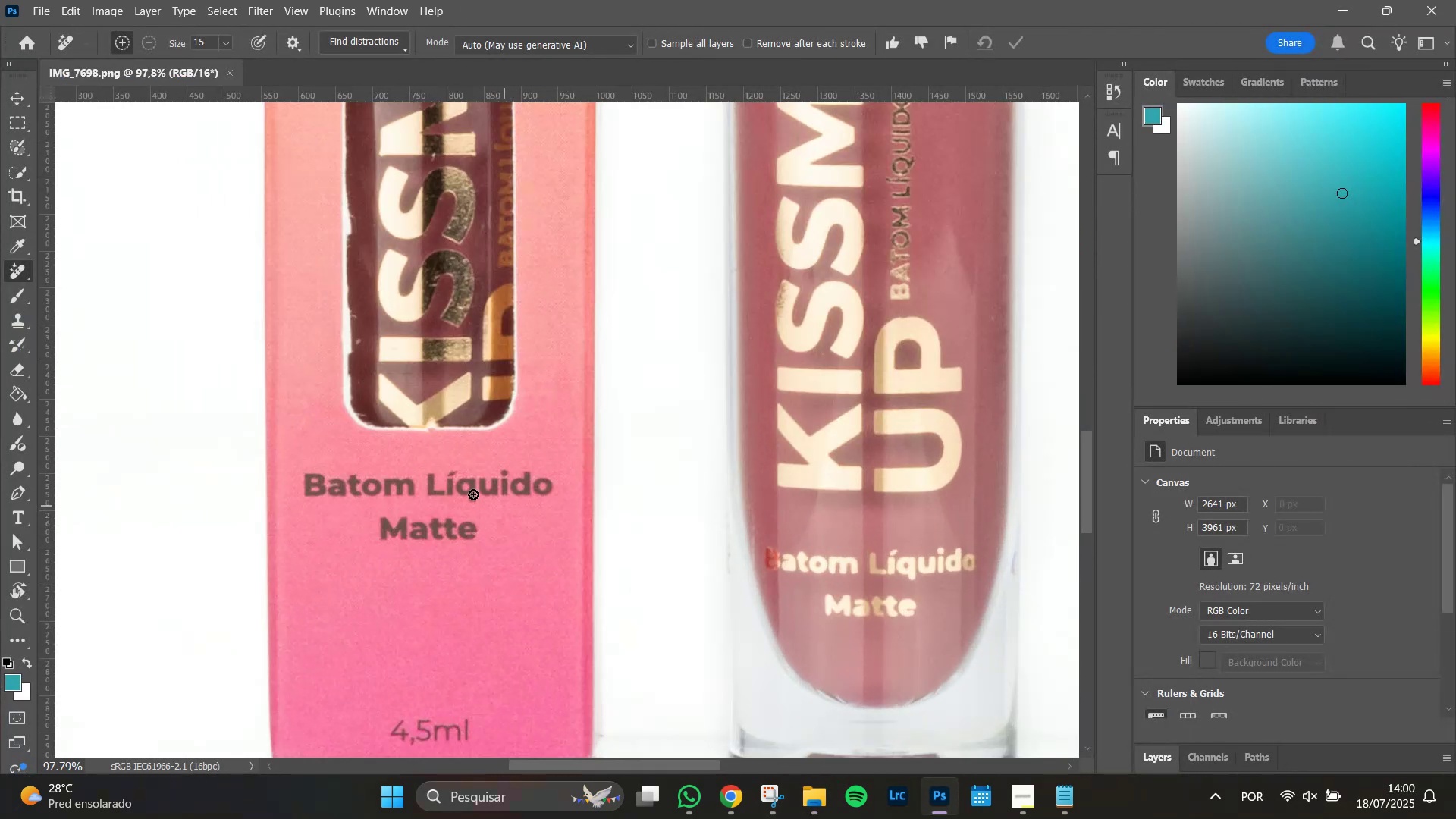 
key(Alt+AltLeft)
 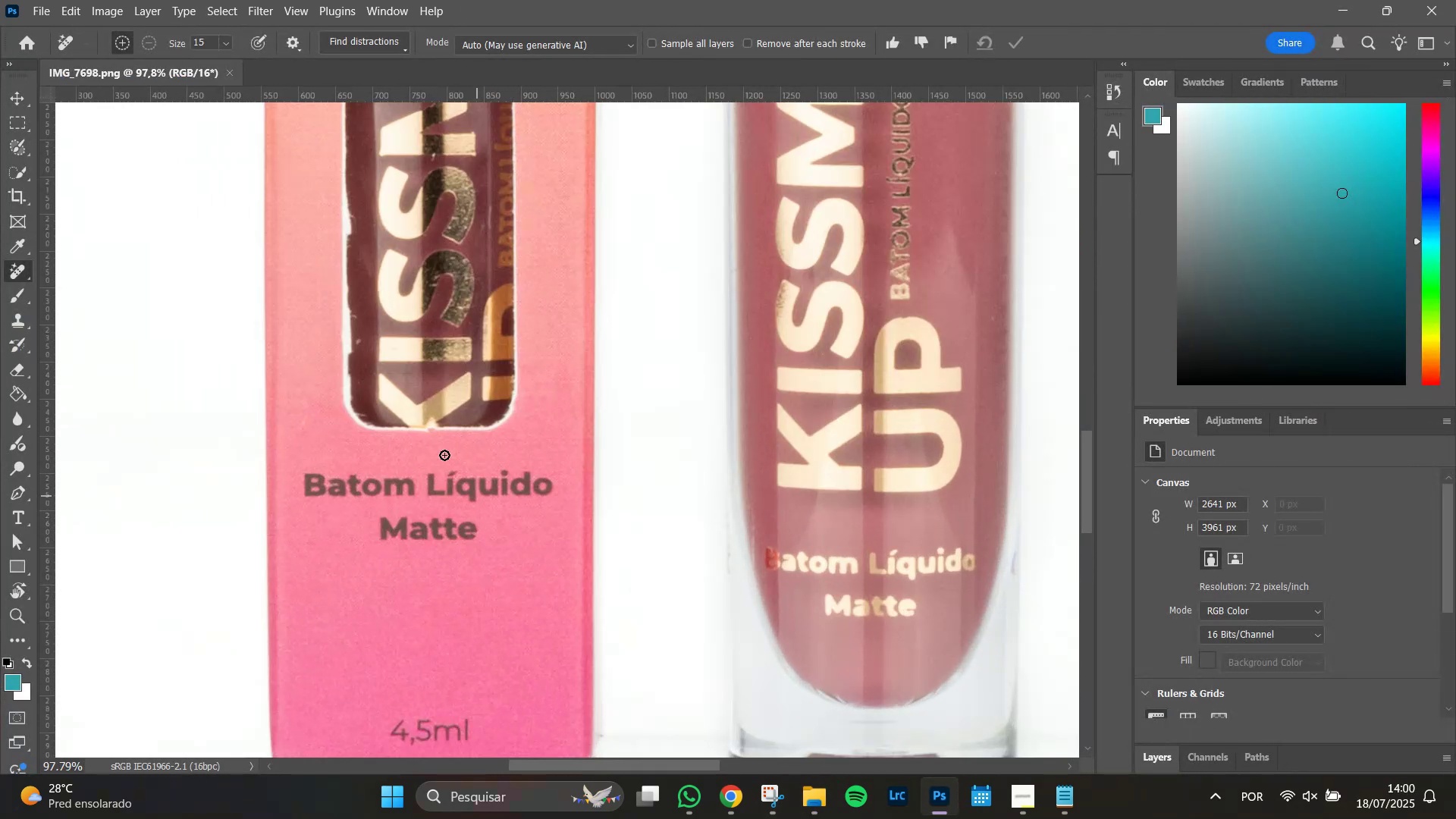 
key(Alt+AltLeft)
 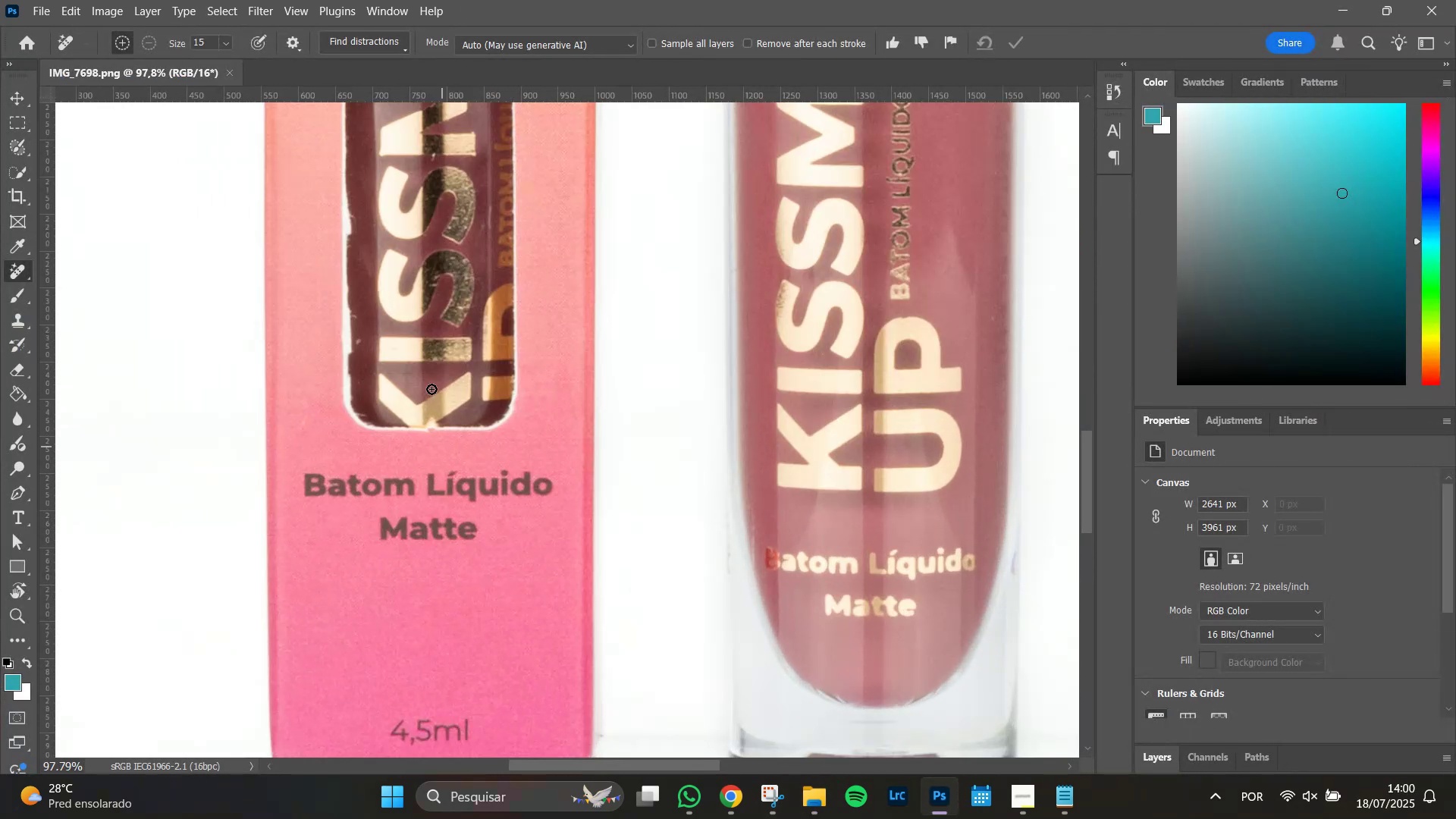 
key(Alt+AltLeft)
 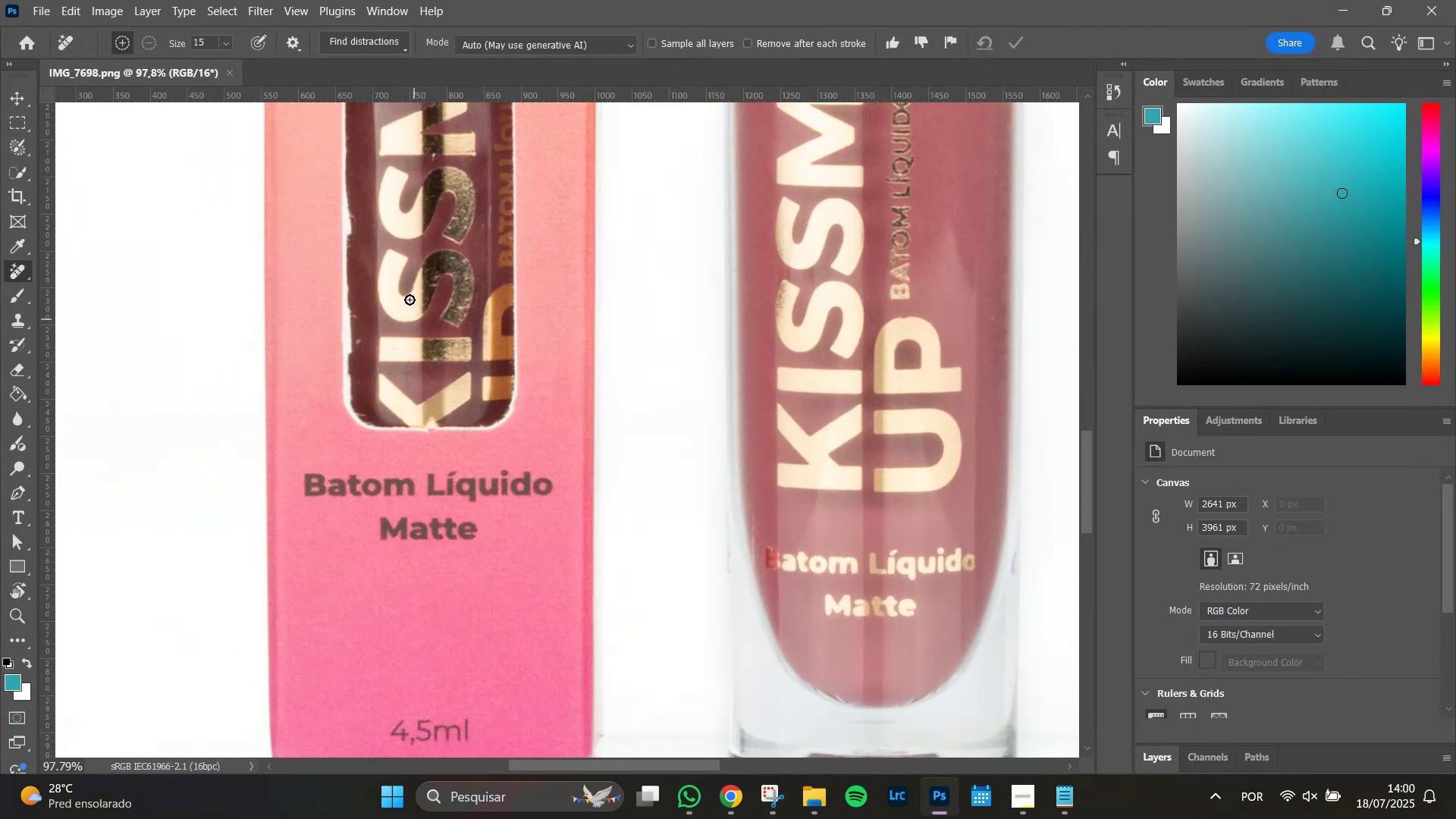 
hold_key(key=Space, duration=1.51)
 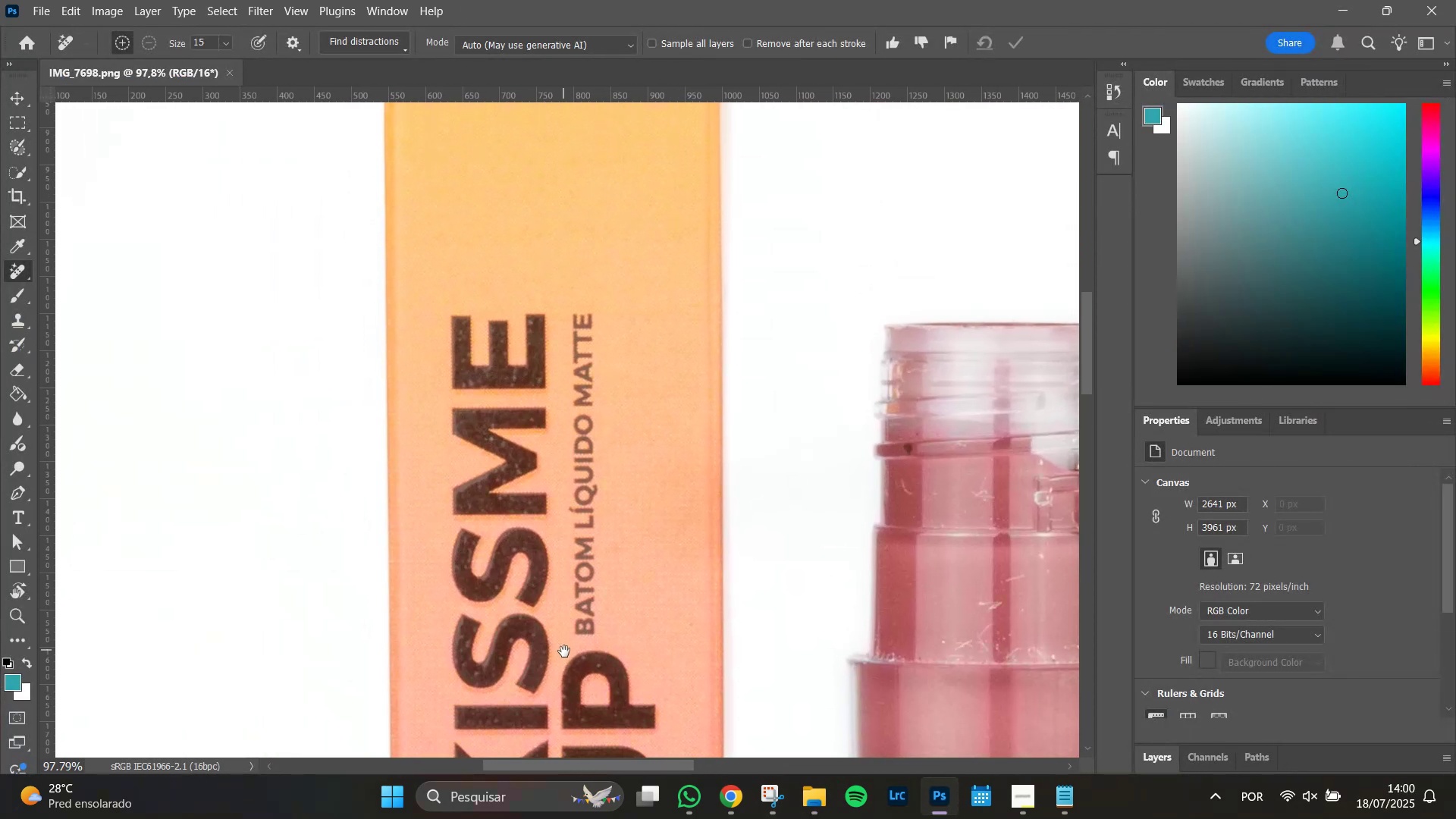 
hold_key(key=Space, duration=1.51)
 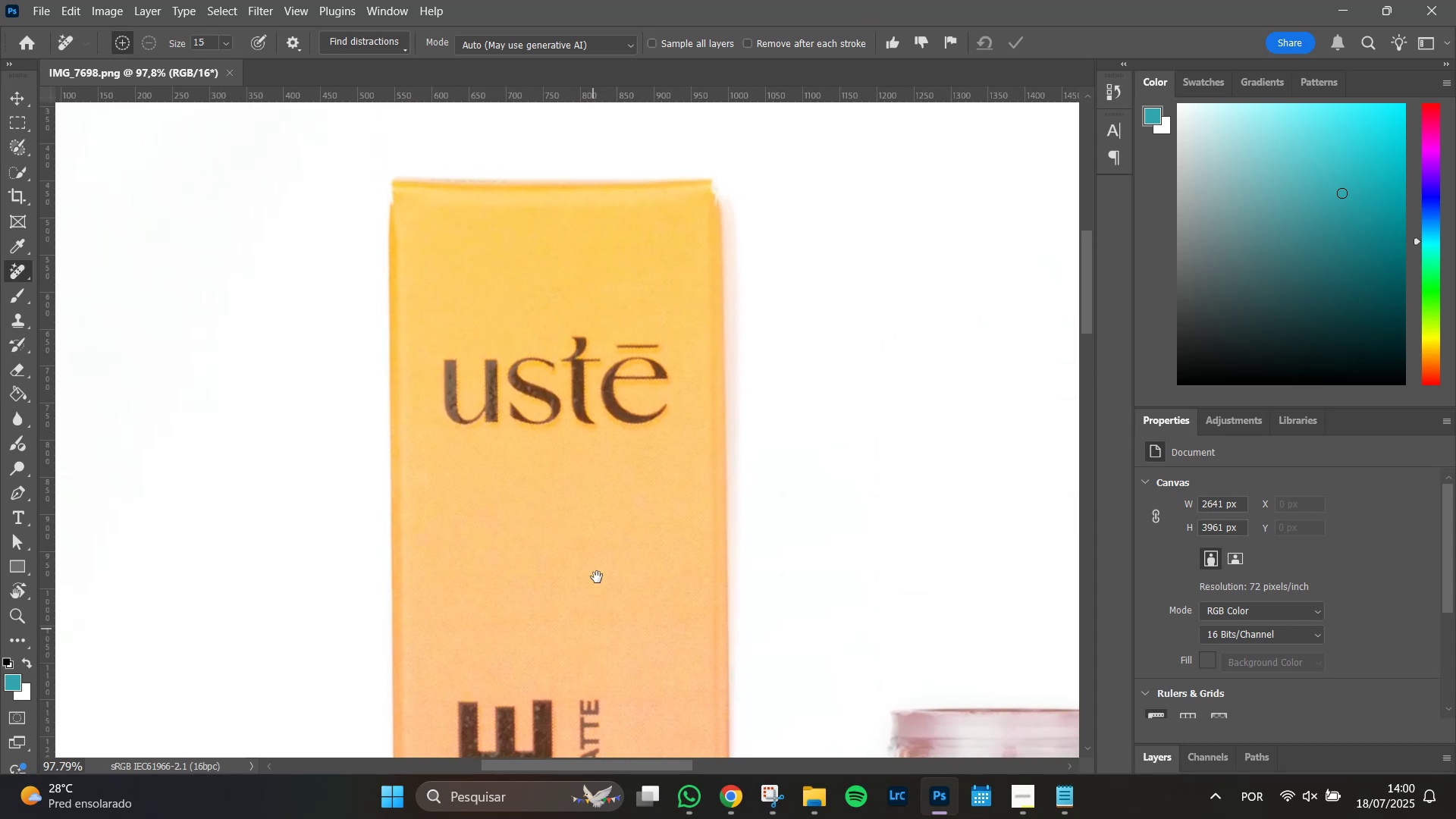 
hold_key(key=Space, duration=1.51)
 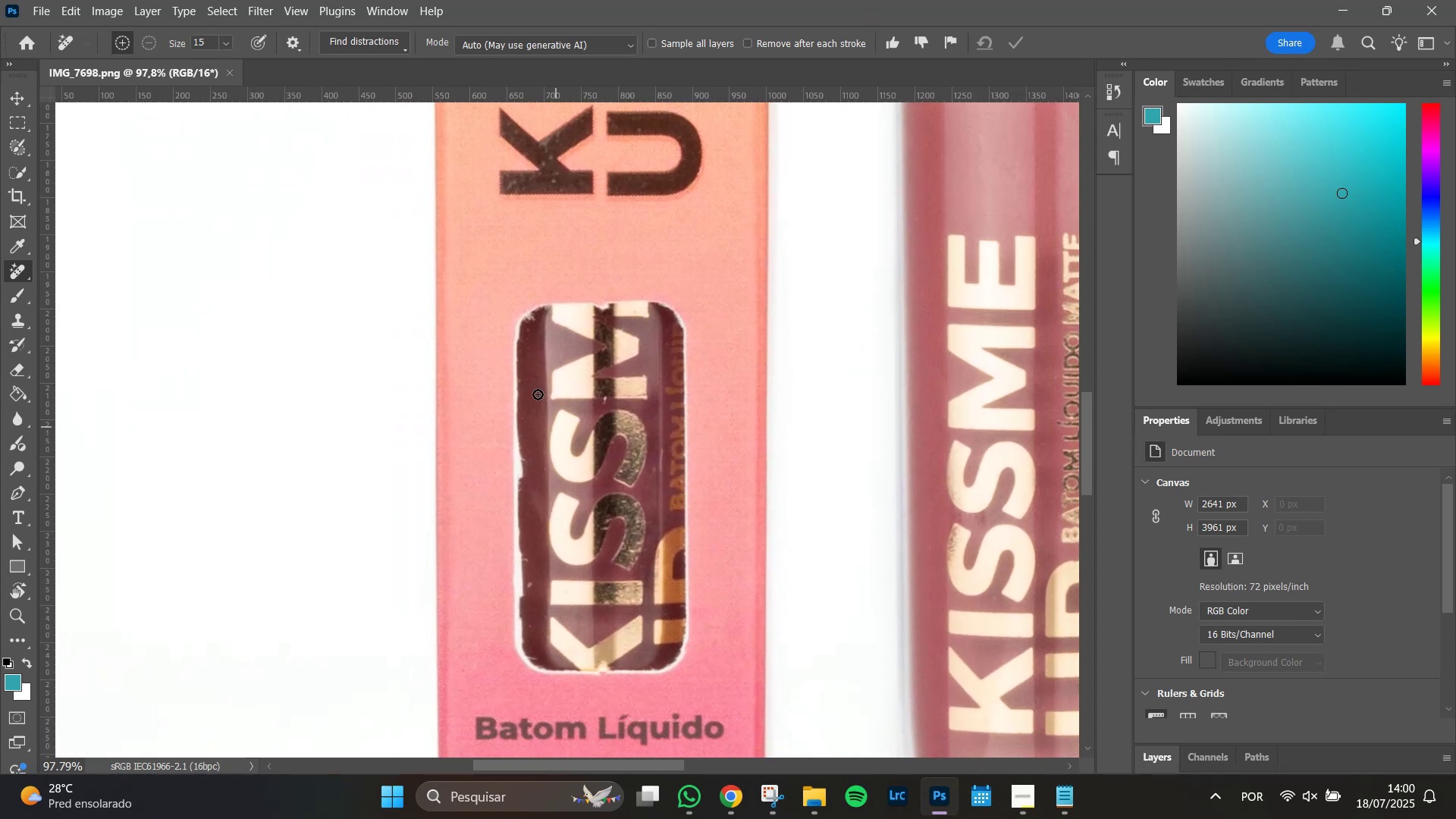 
hold_key(key=Space, duration=0.44)
 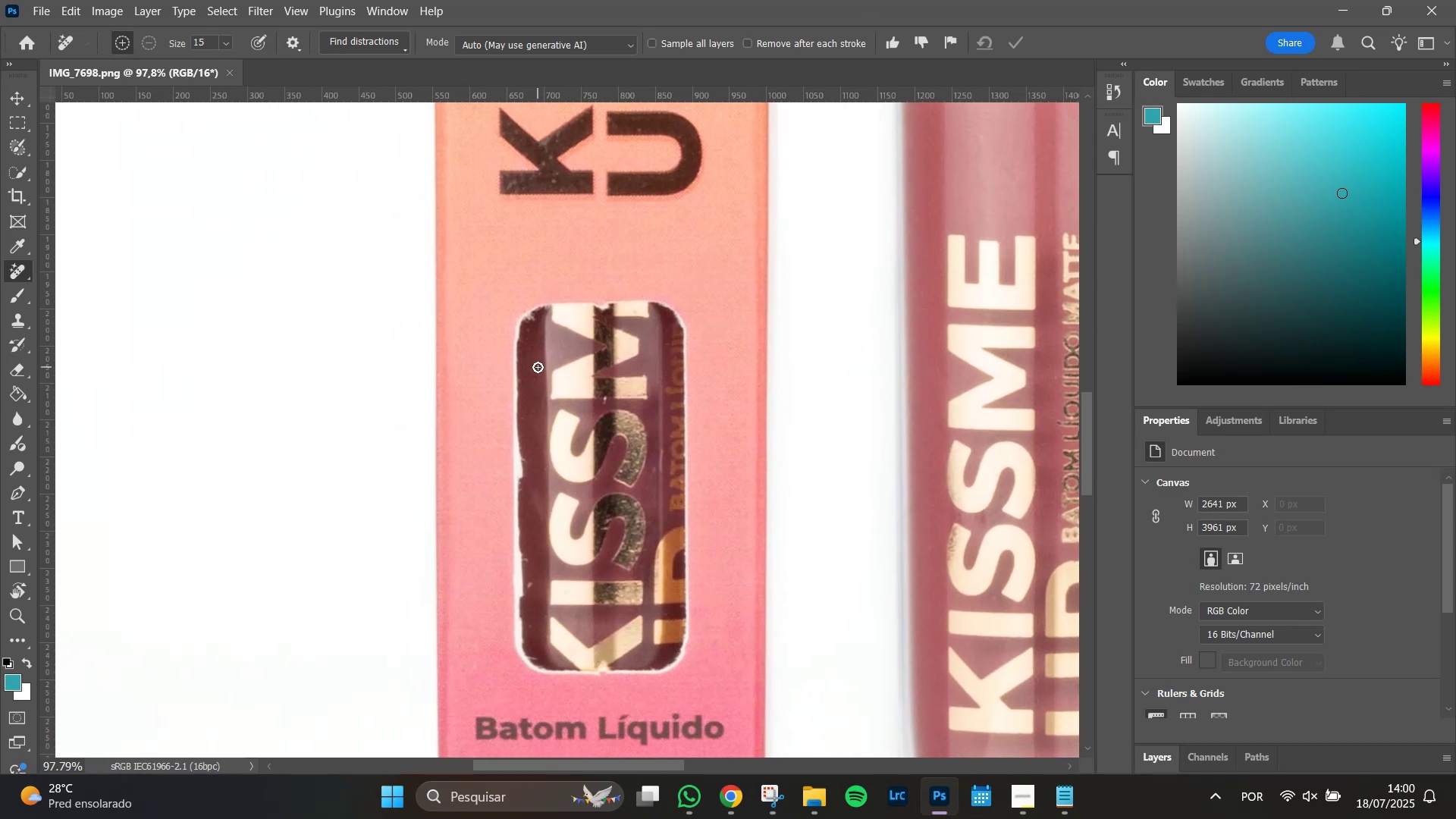 
hold_key(key=AltLeft, duration=1.04)
scroll: coordinate [533, 360], scroll_direction: up, amount: 7.0
 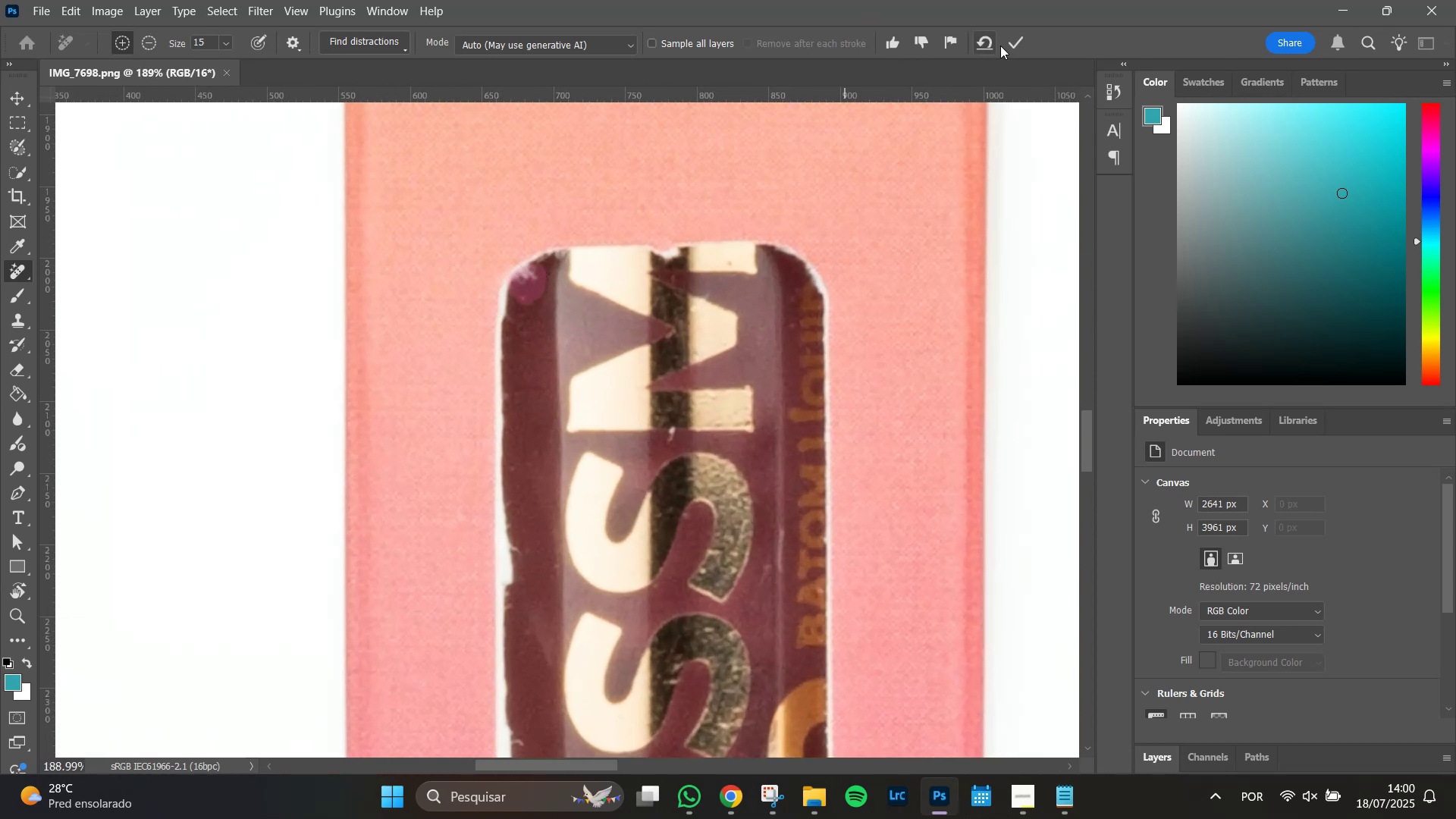 
wait(10.06)
 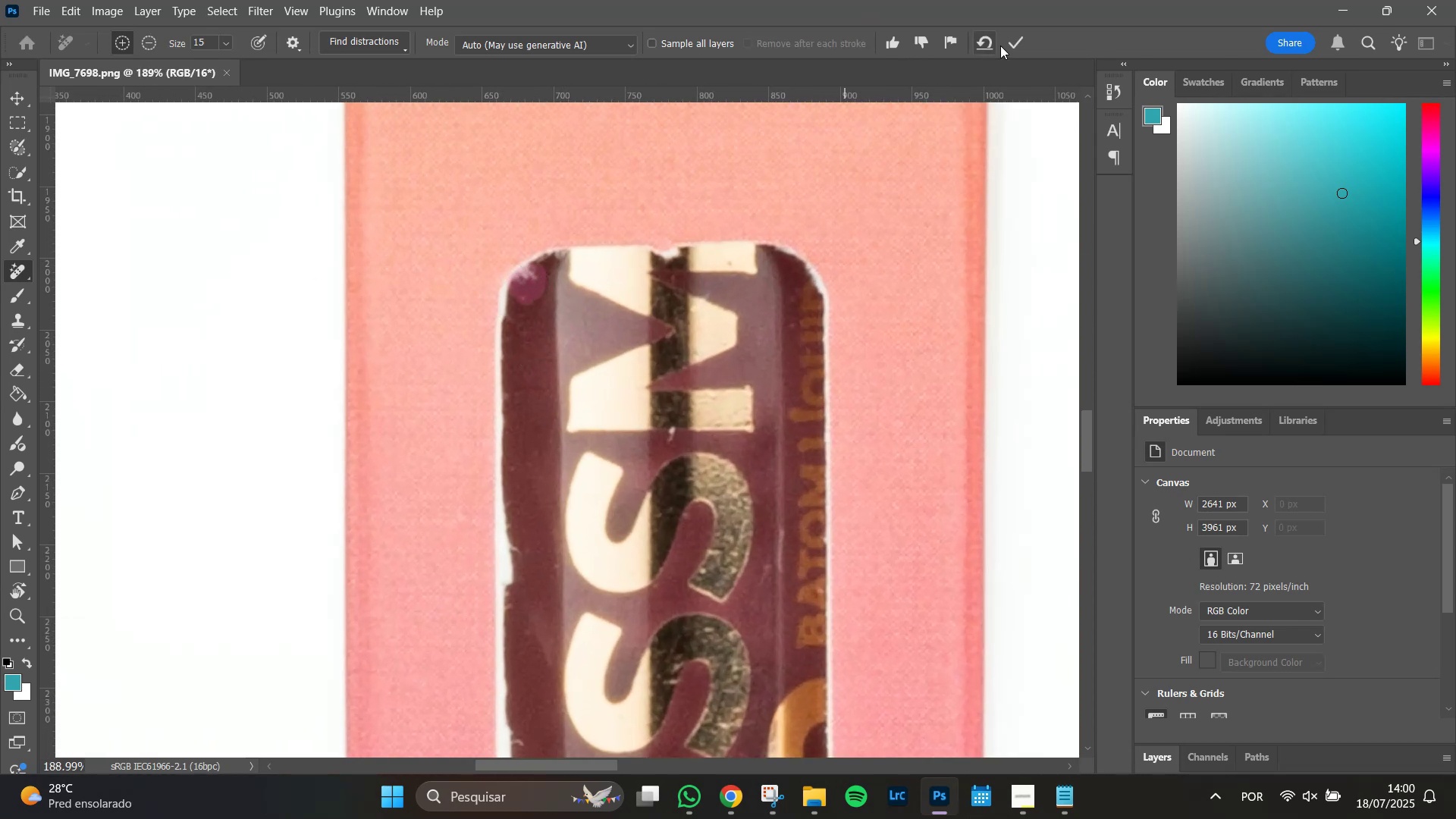 
left_click([511, 275])
 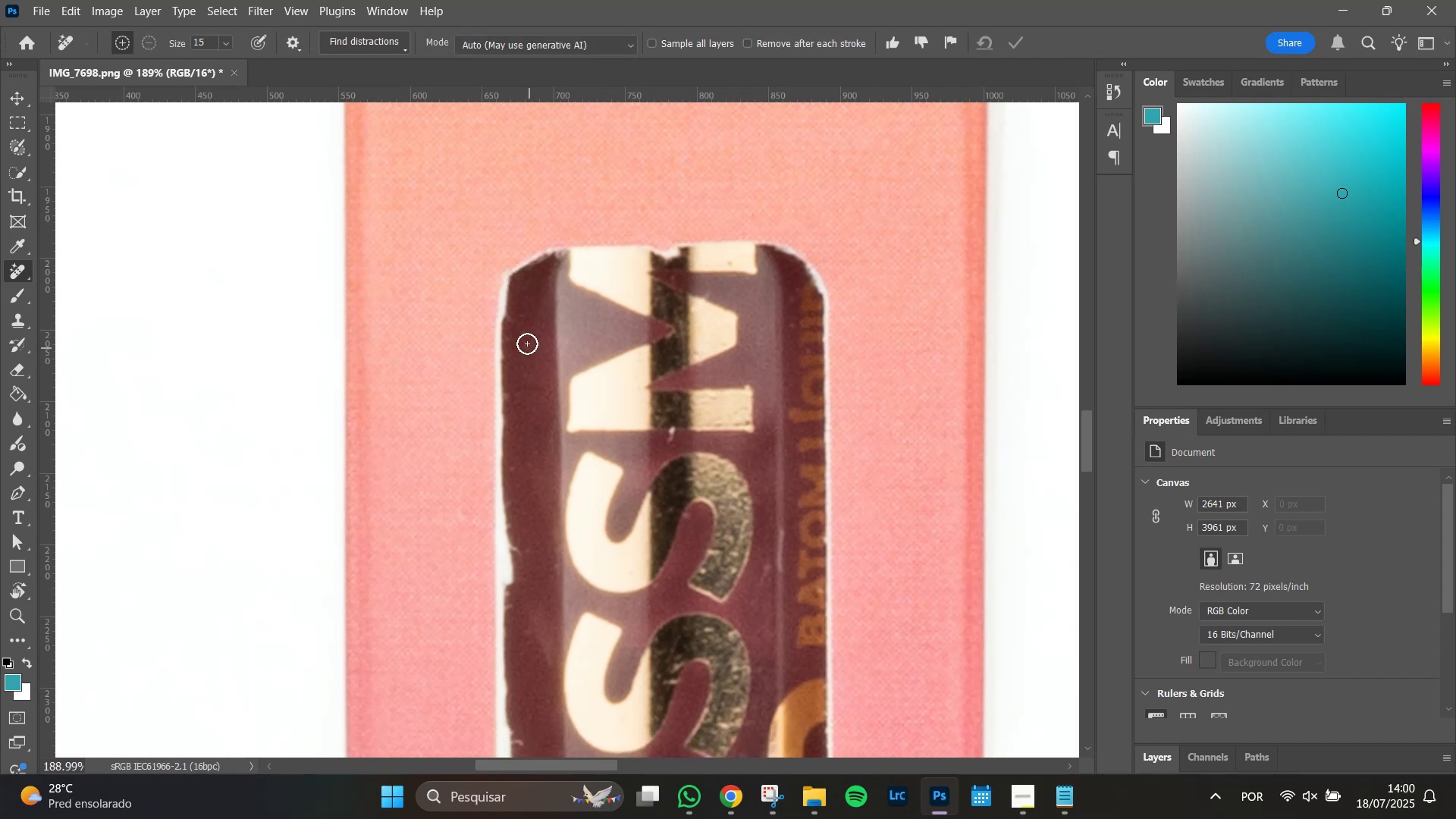 
wait(8.59)
 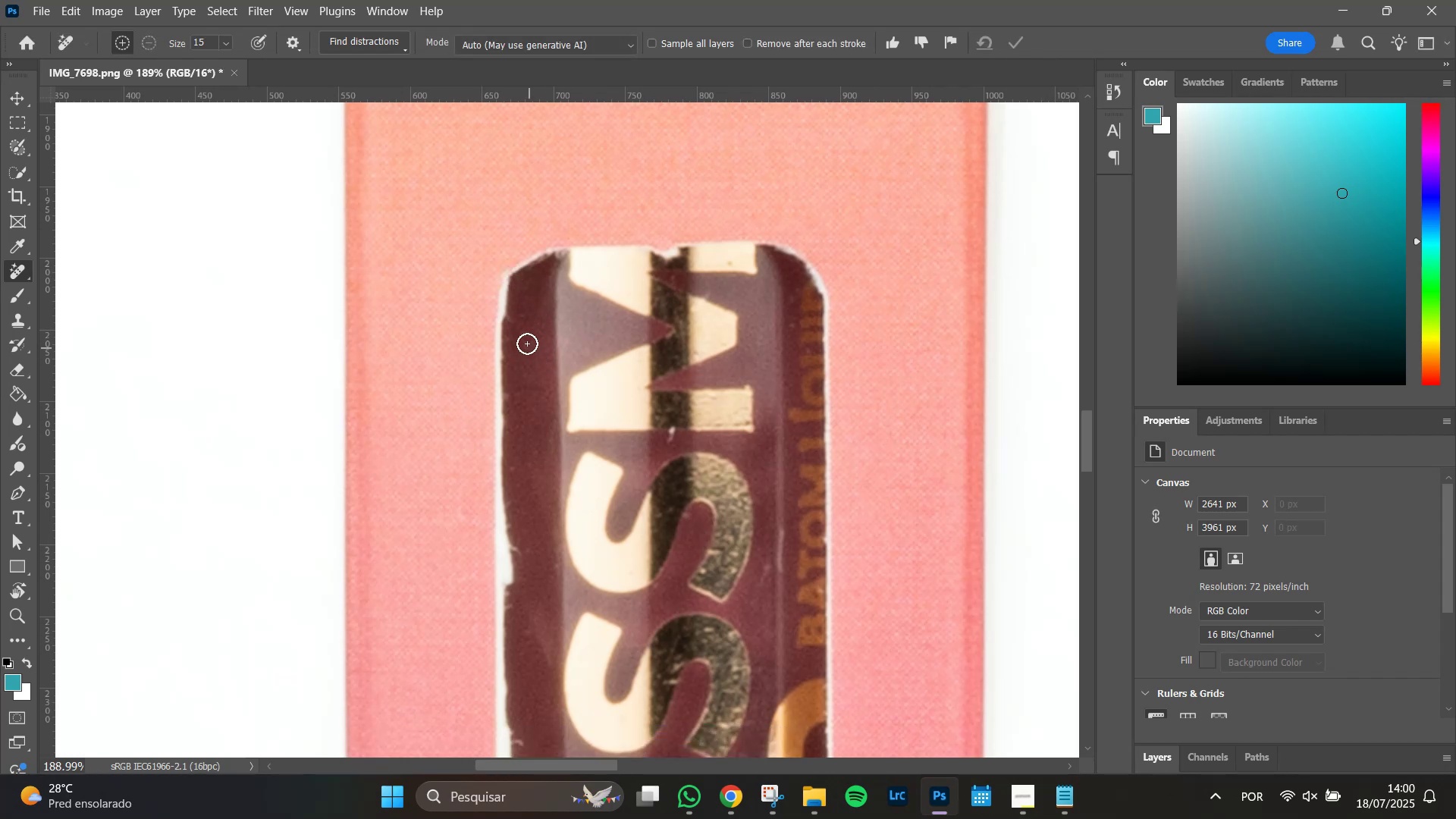 
left_click([1023, 46])
 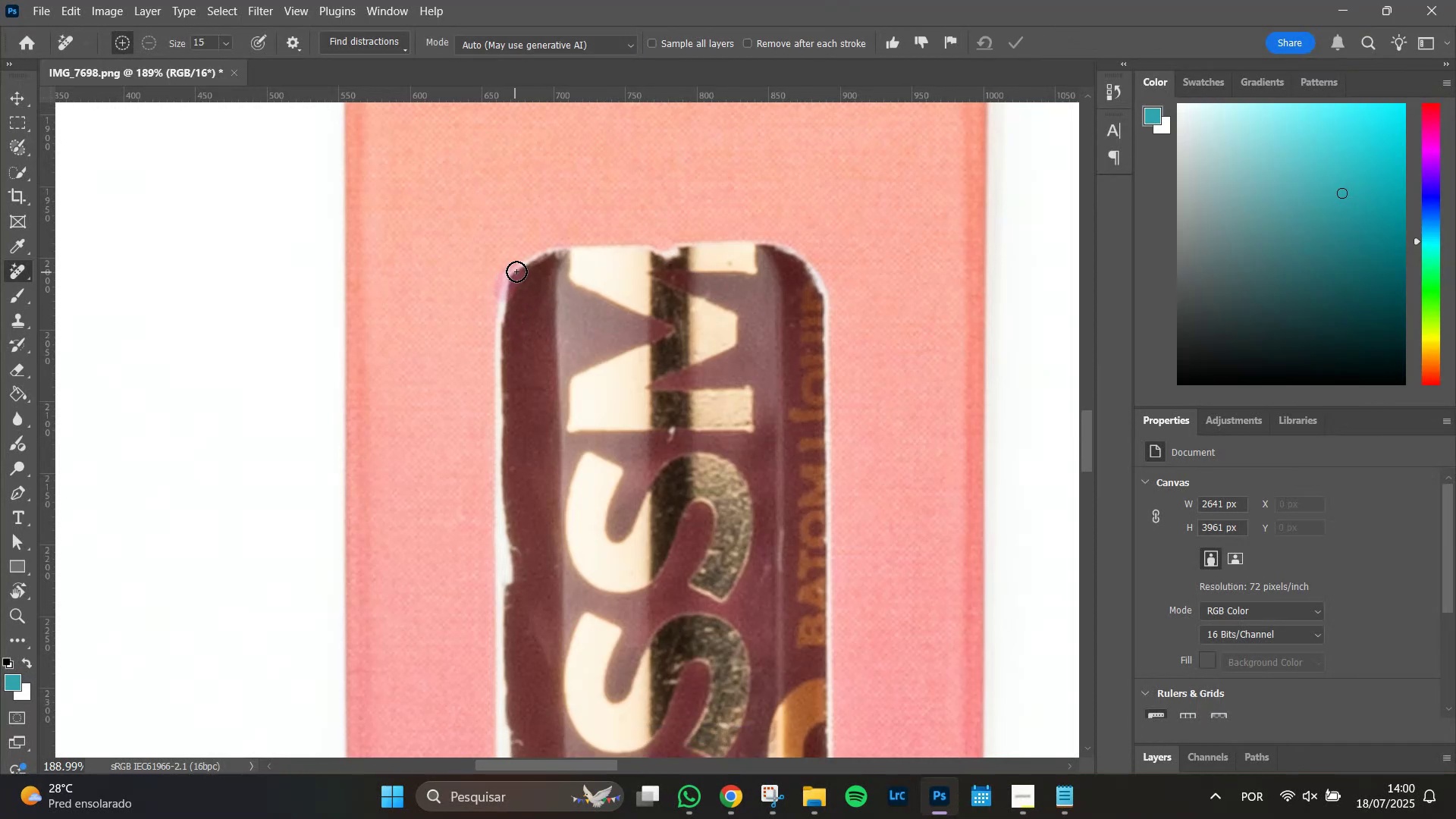 
wait(7.07)
 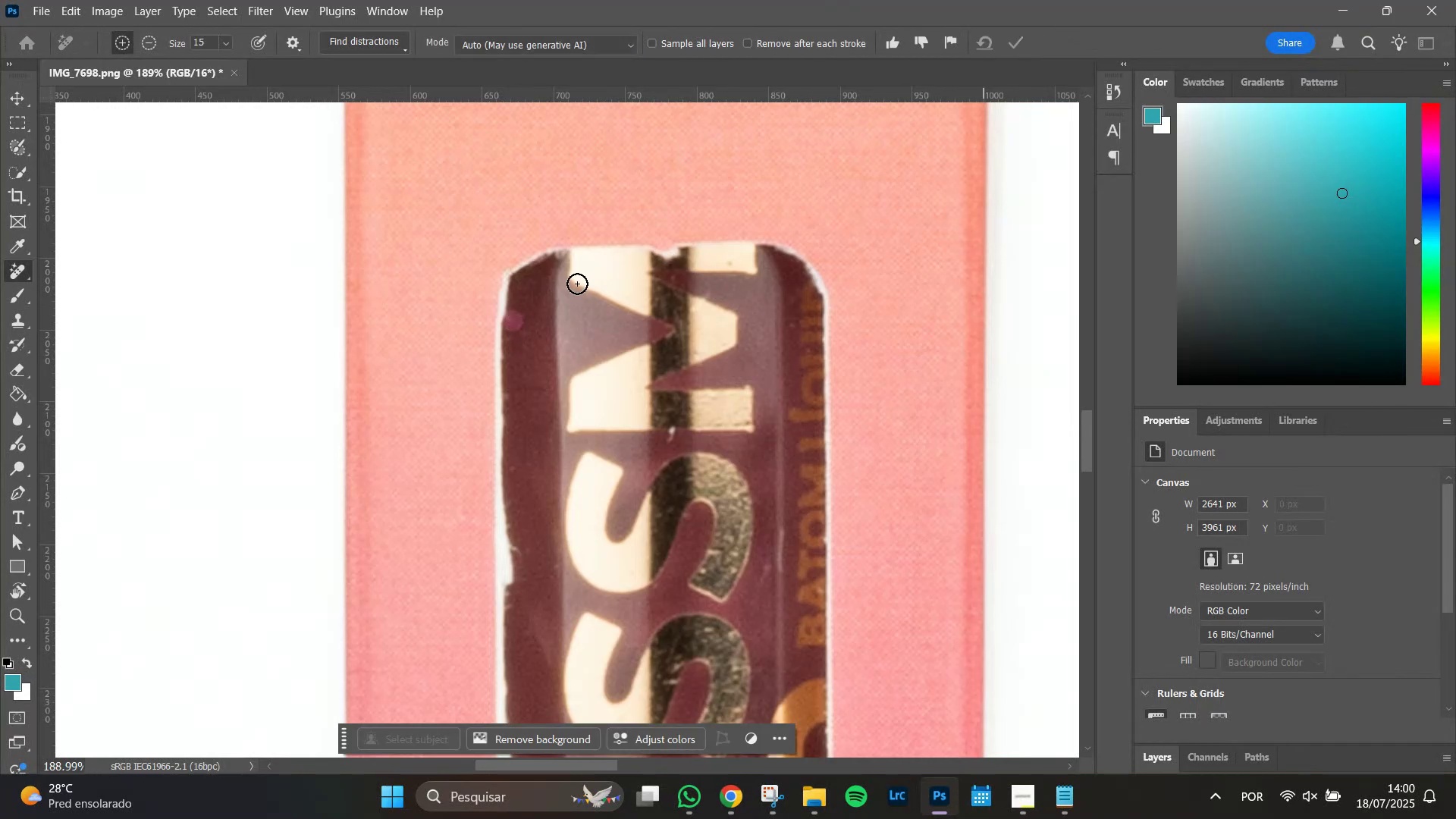 
left_click([1012, 45])
 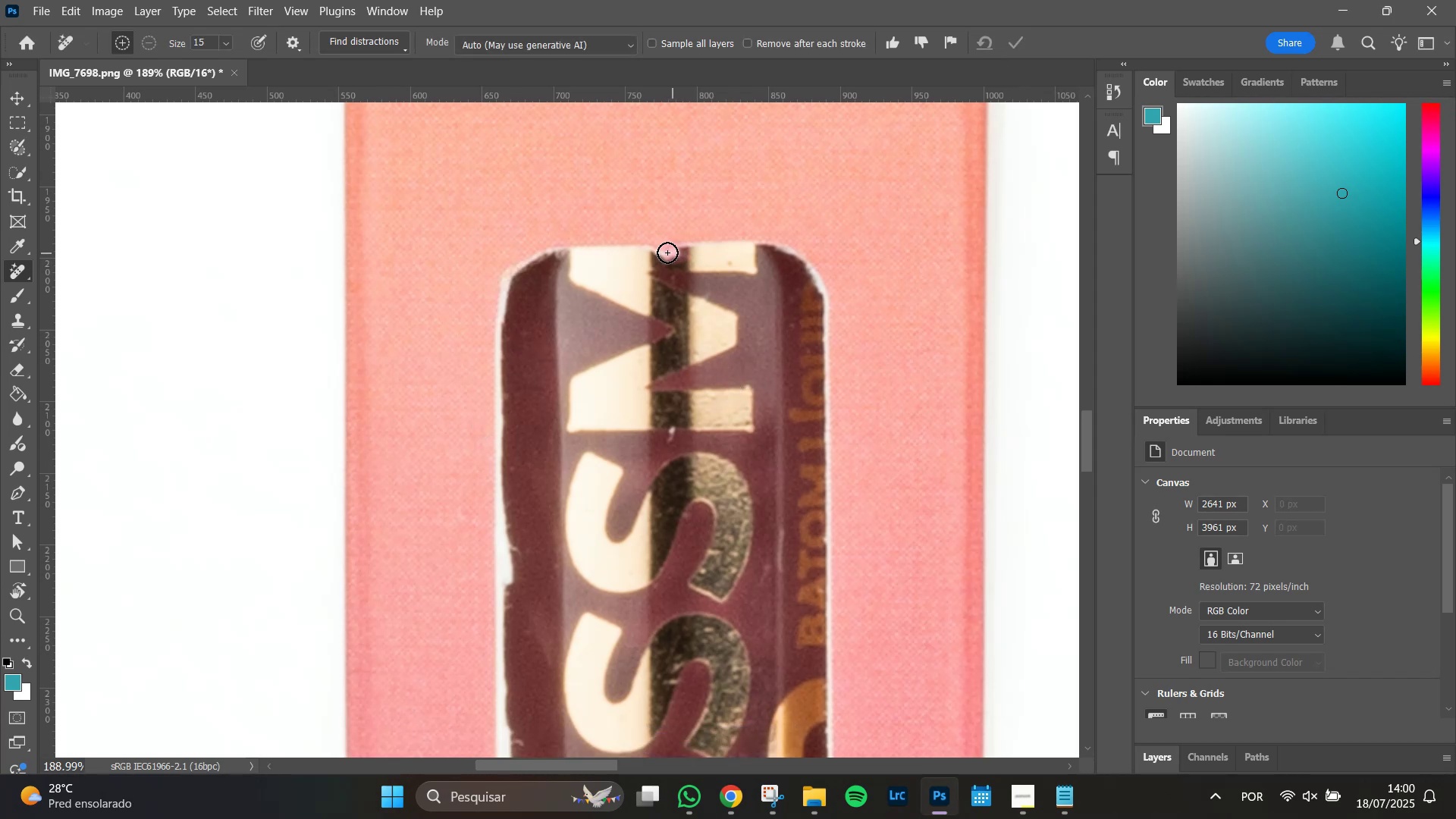 
wait(6.93)
 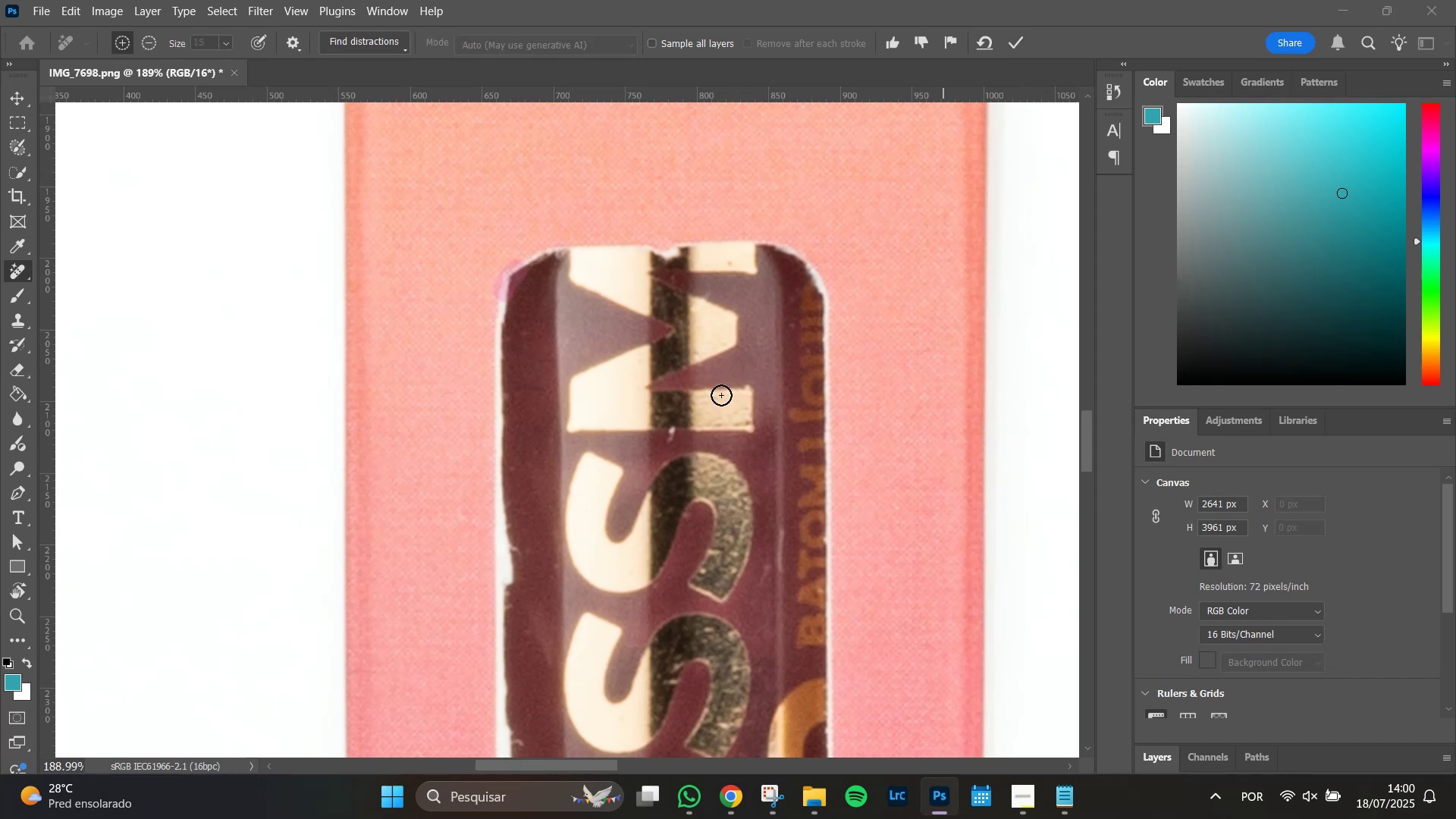 
key(Enter)
 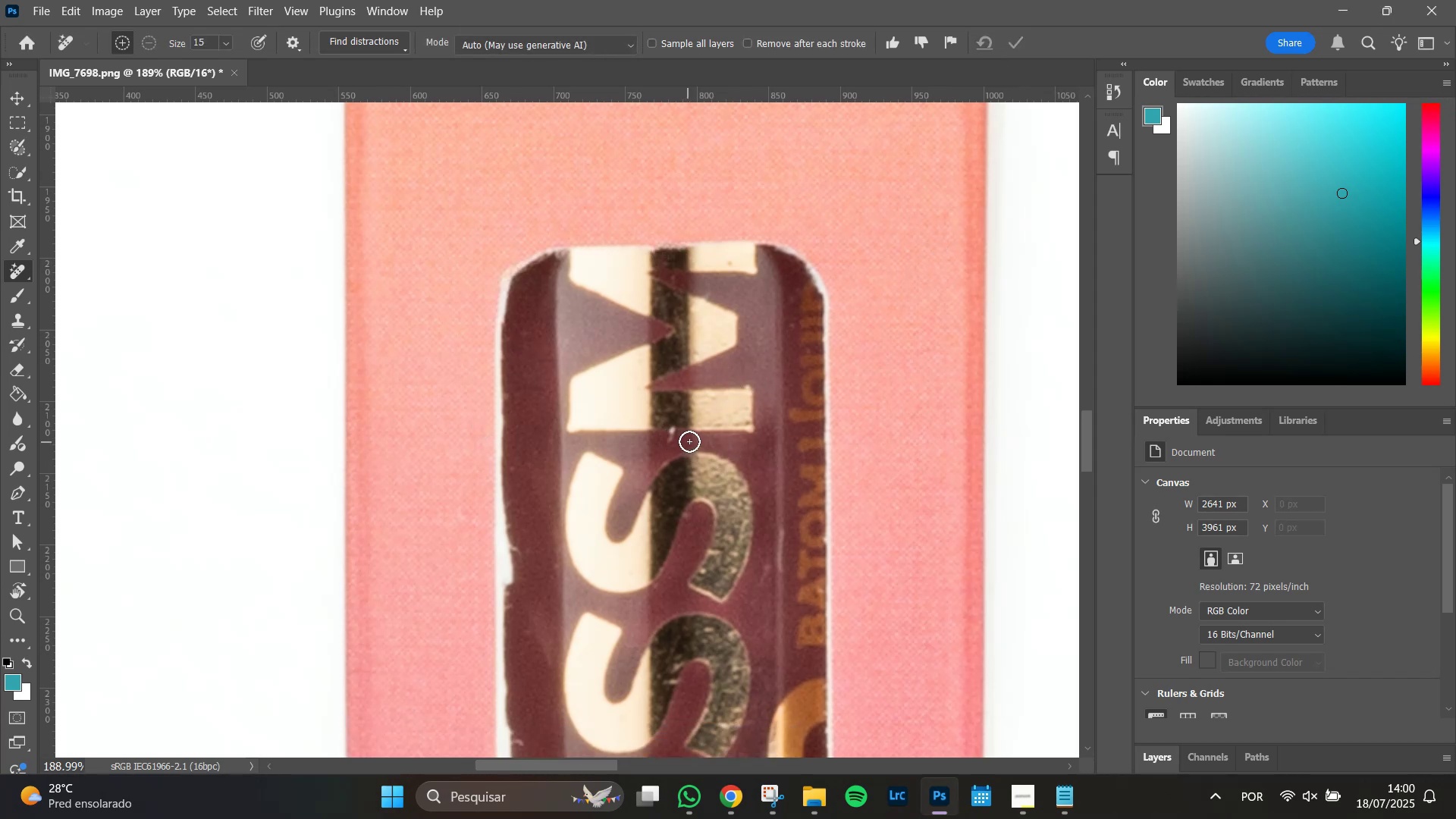 
left_click([671, 433])
 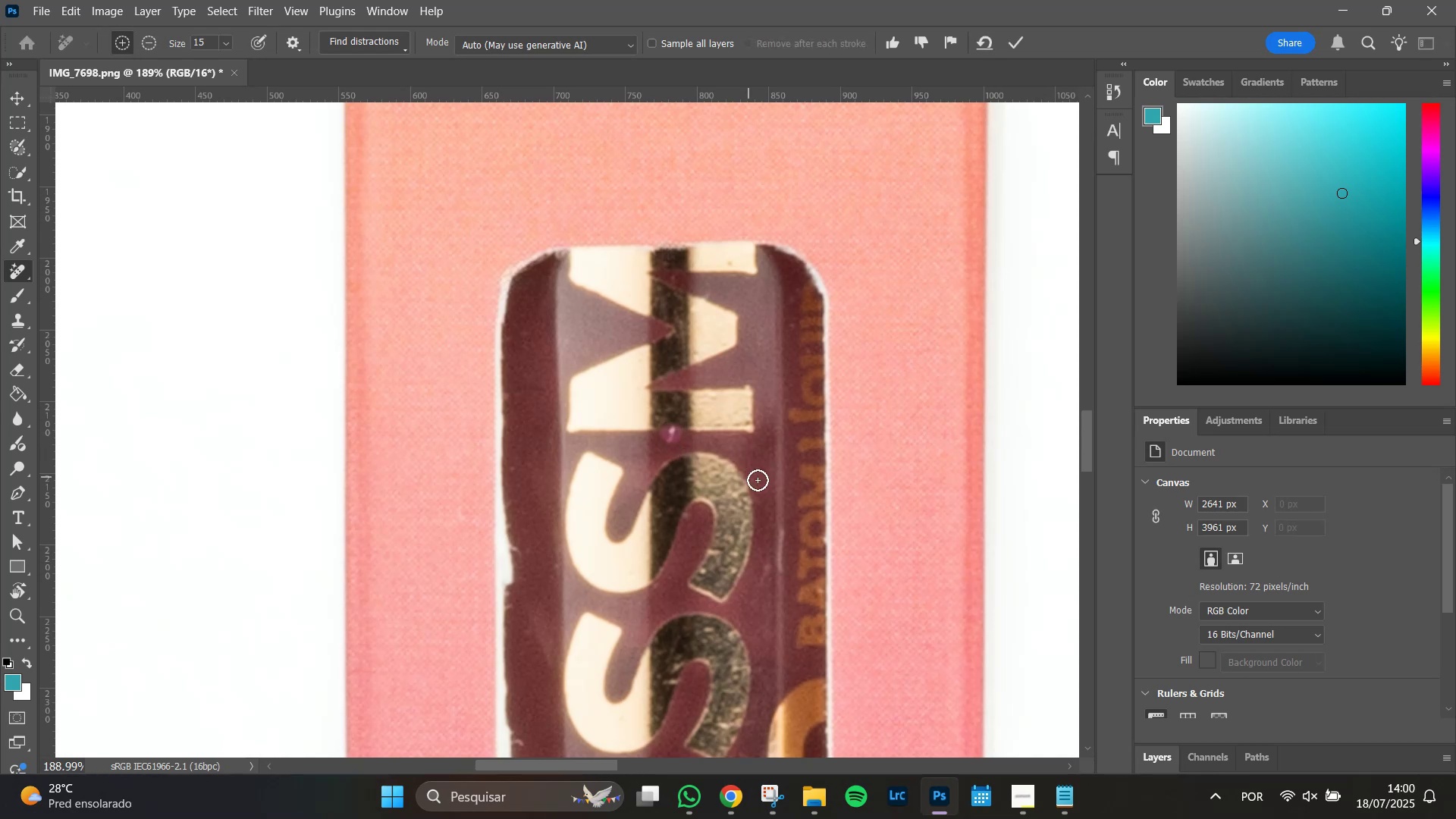 
key(Enter)
 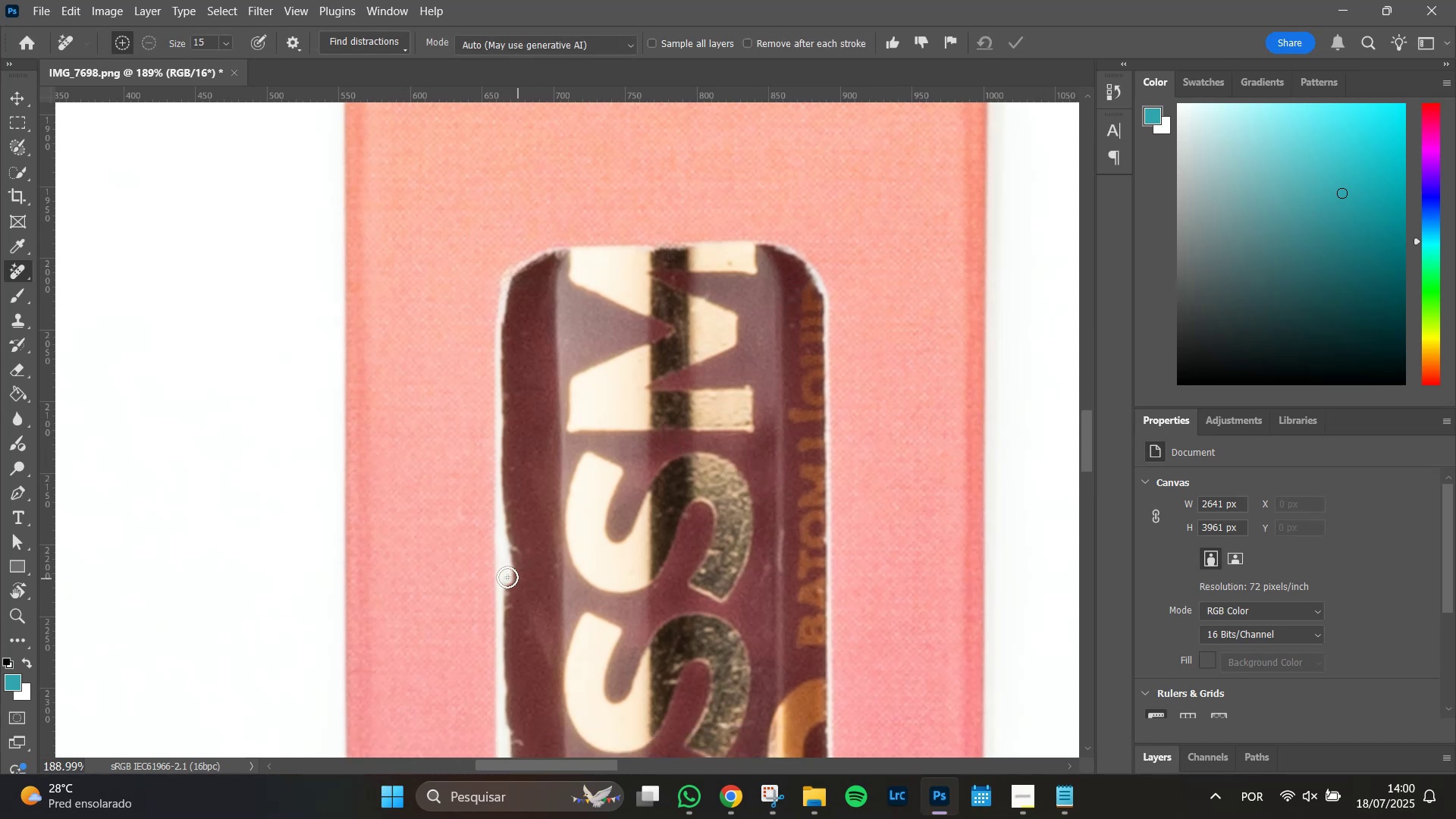 
hold_key(key=AltLeft, duration=1.23)
 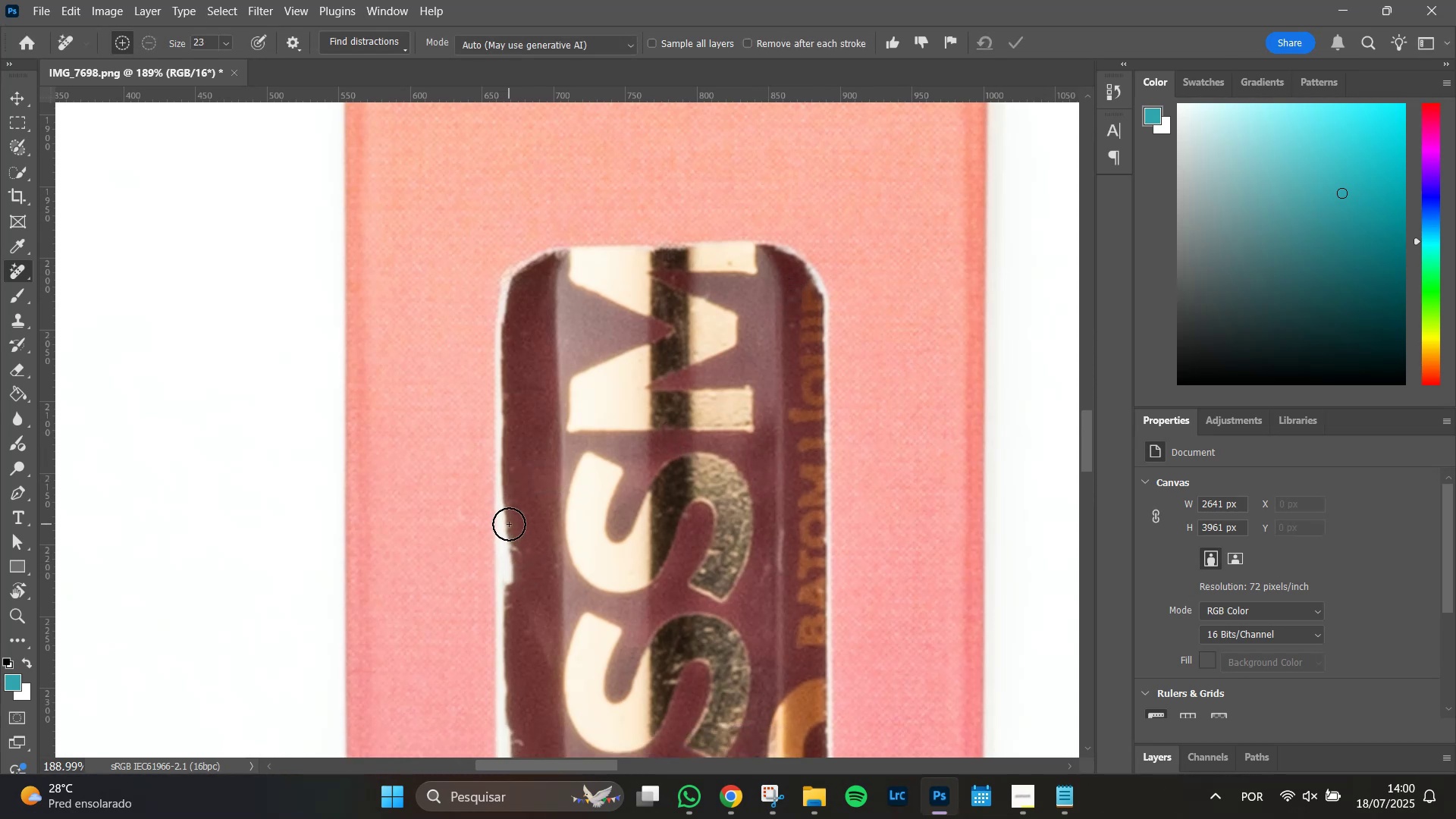 
hold_key(key=Space, duration=1.01)
 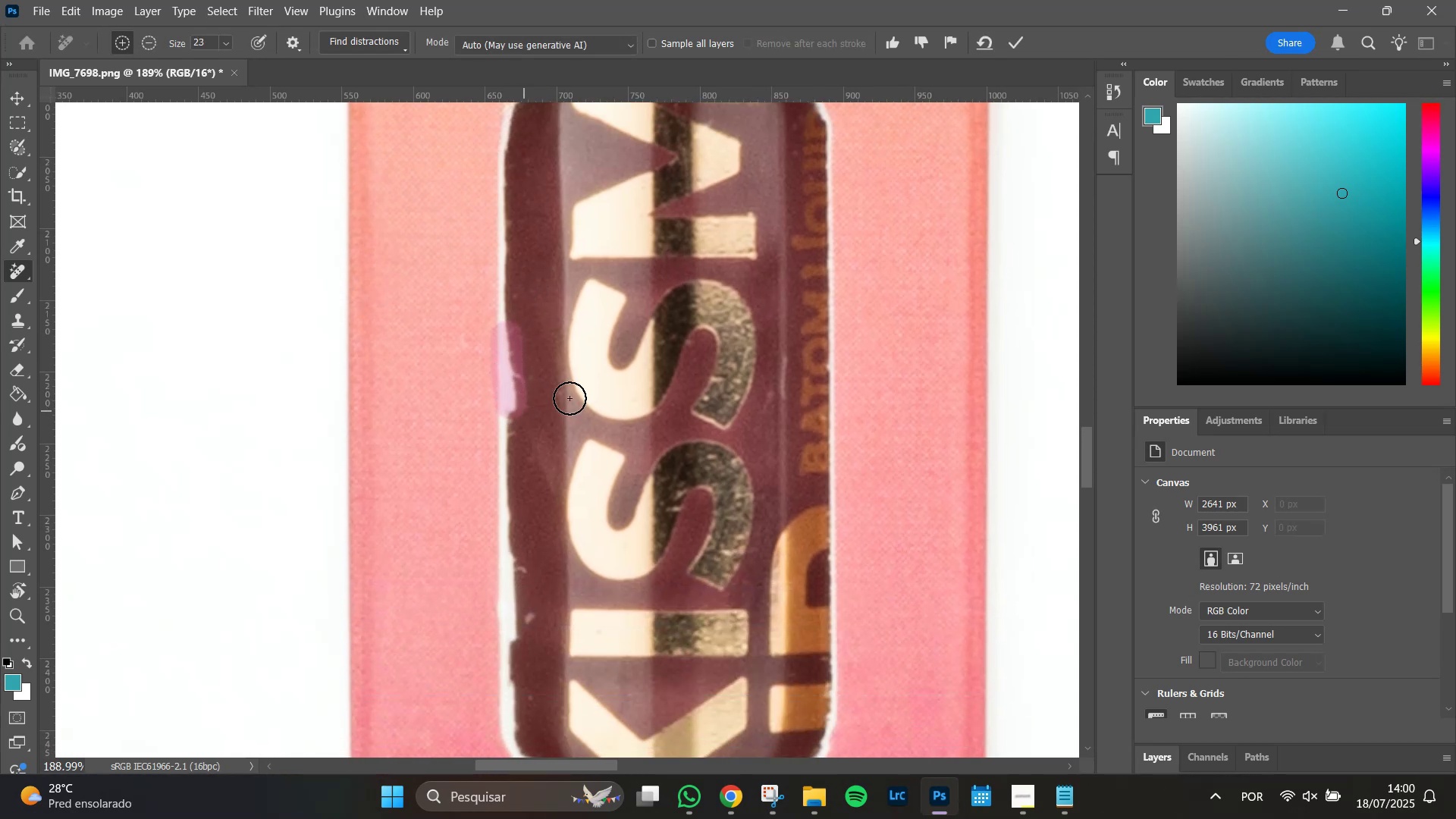 
key(Enter)
 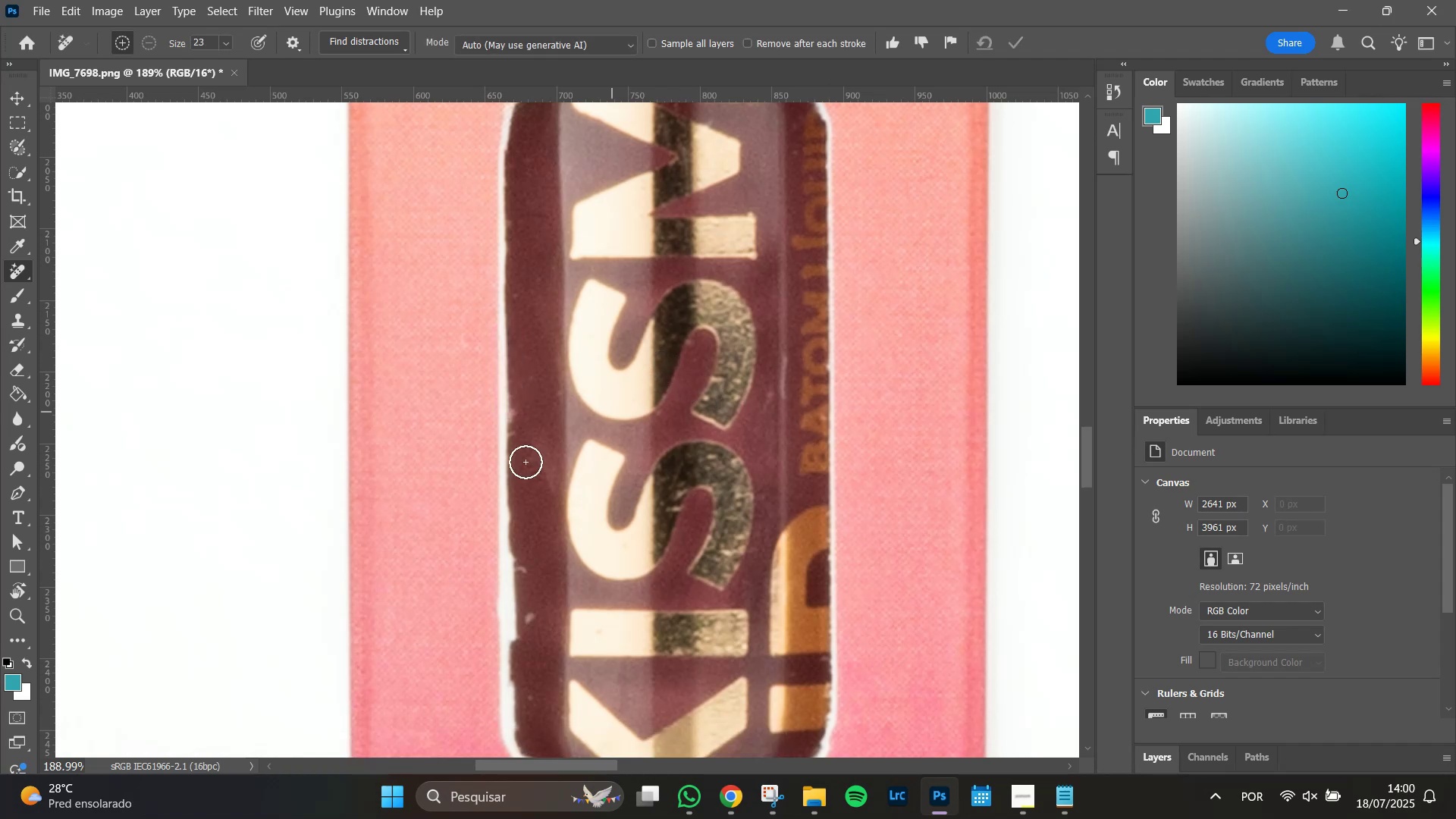 
wait(8.0)
 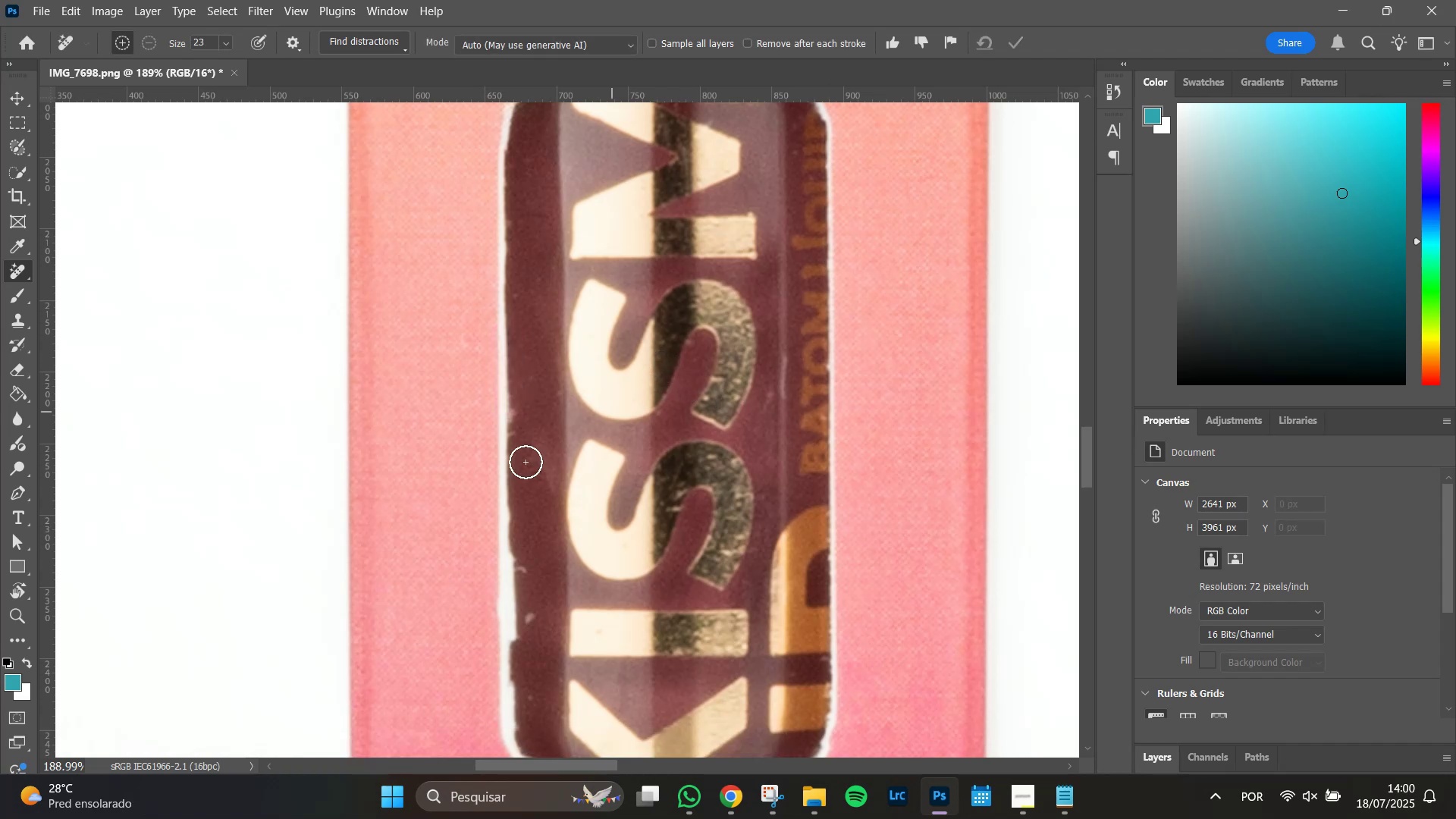 
key(Enter)
 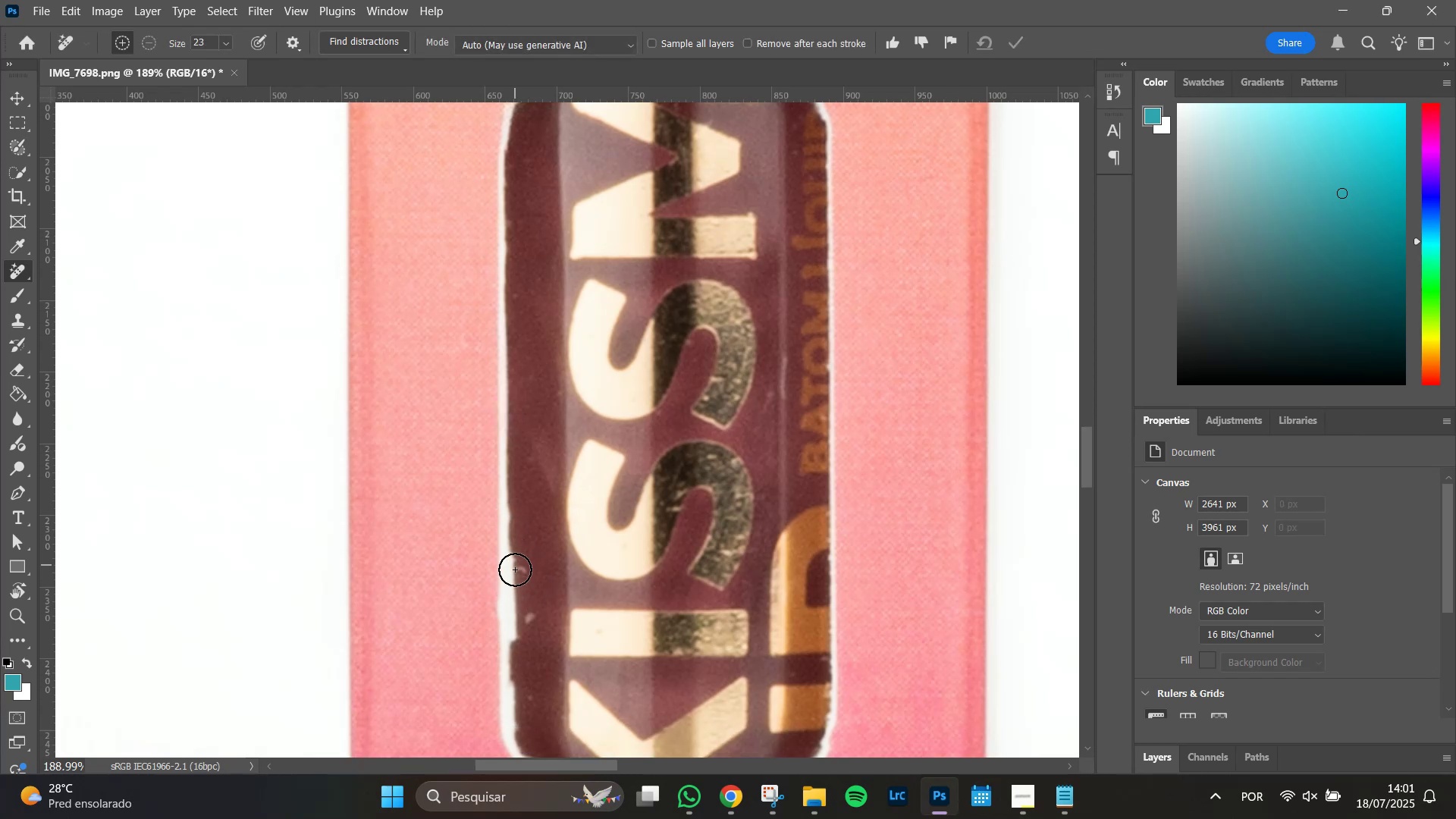 
hold_key(key=Space, duration=1.01)
 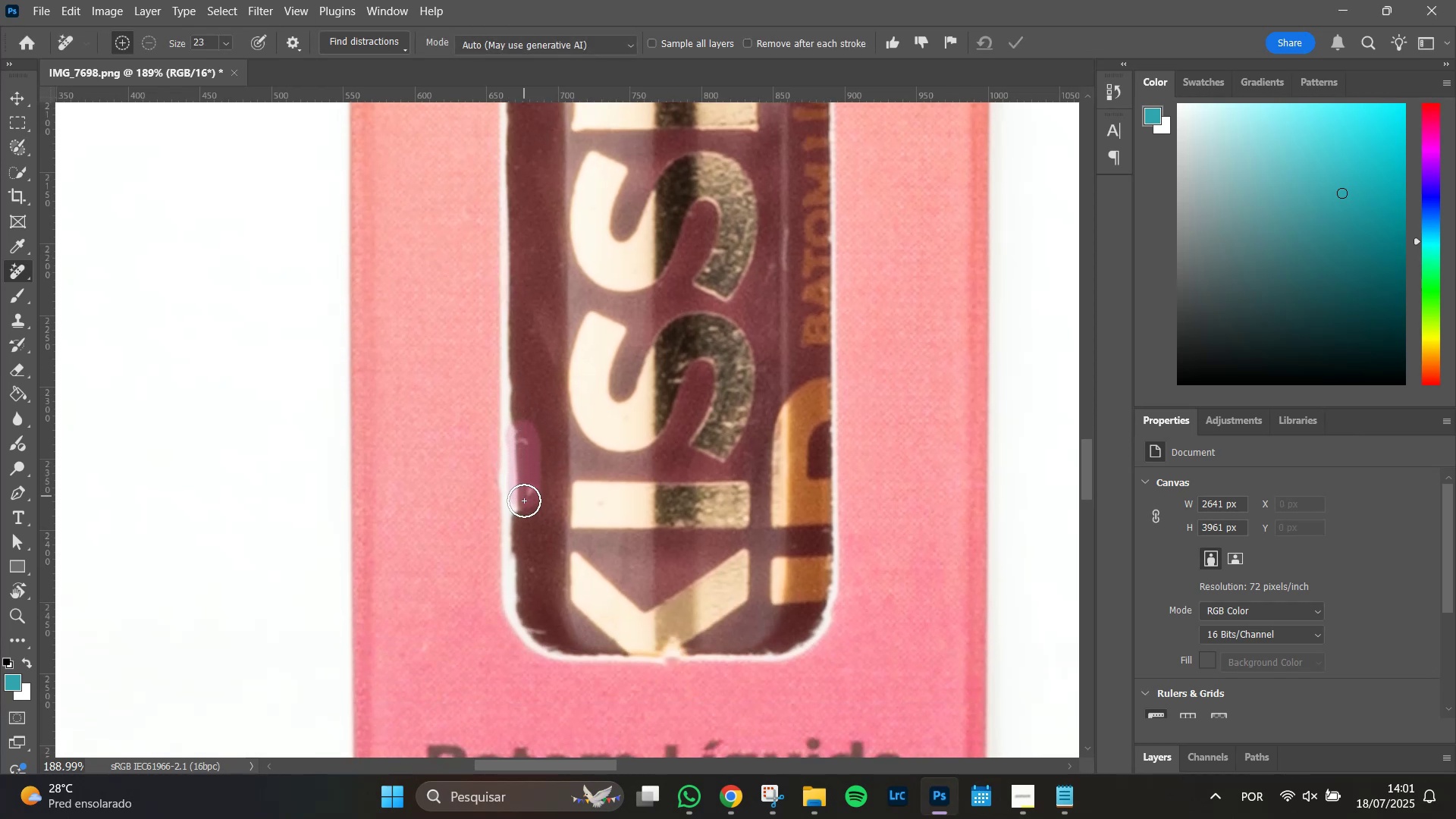 
wait(5.27)
 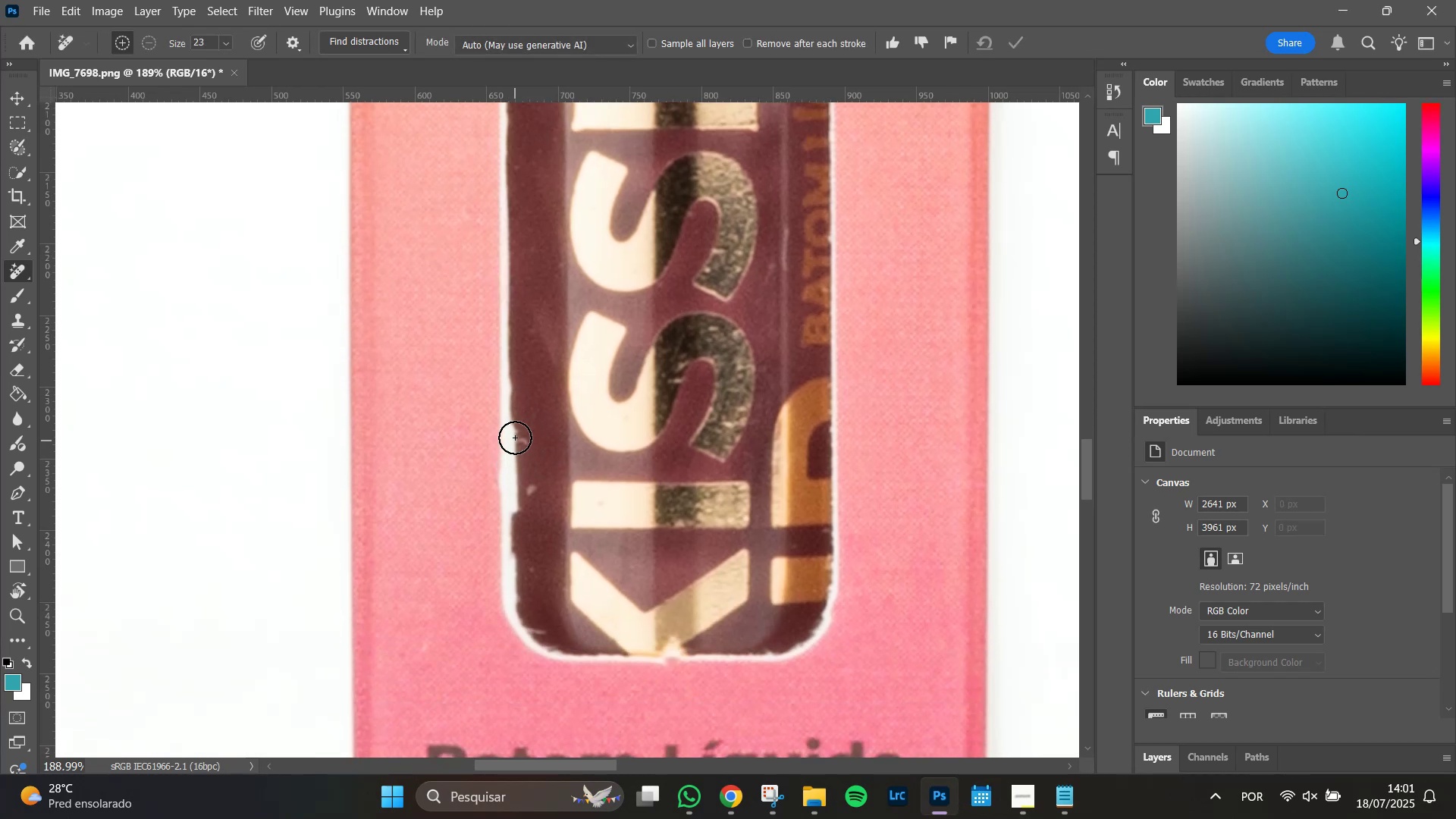 
key(Enter)
 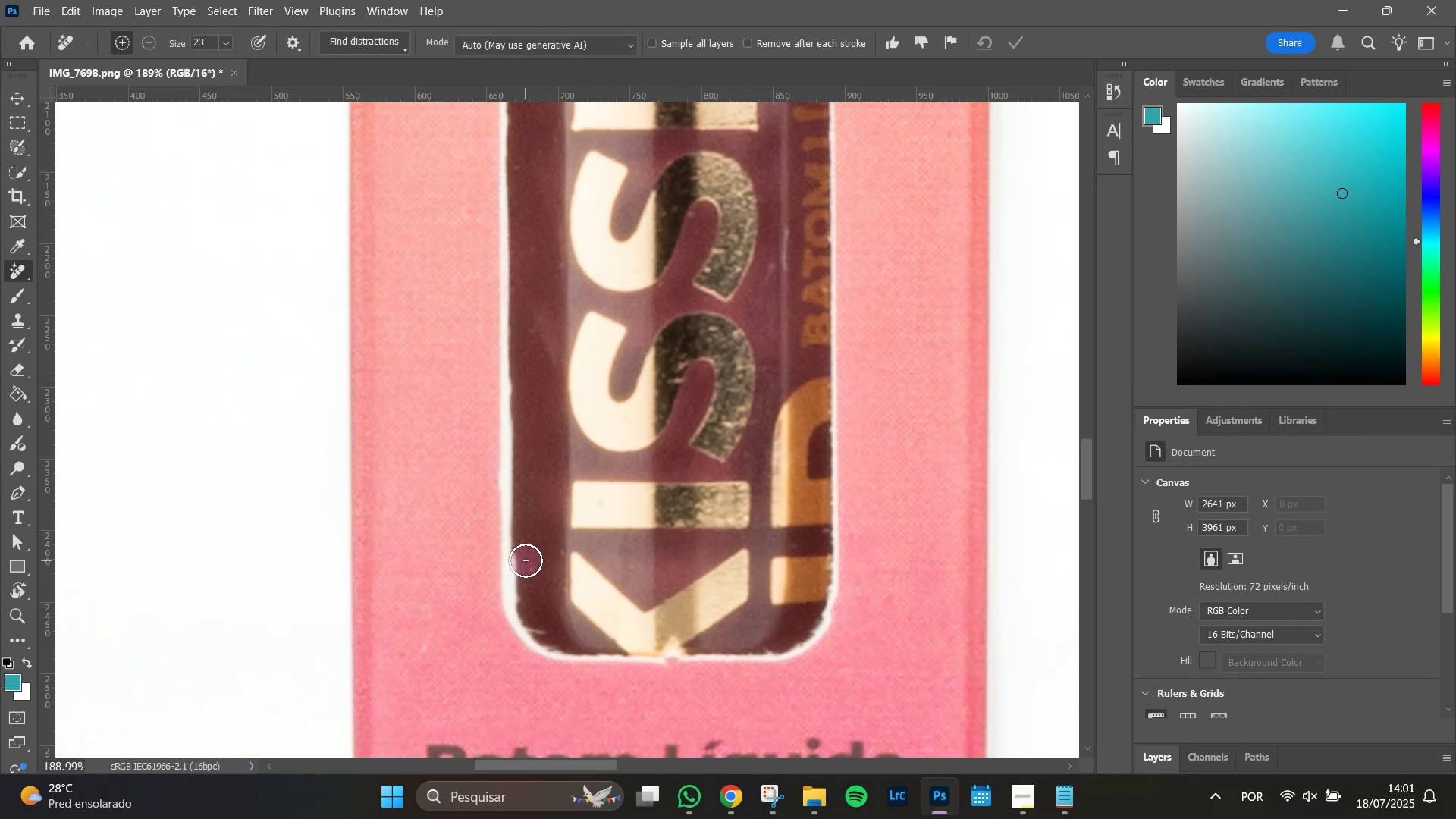 
wait(6.59)
 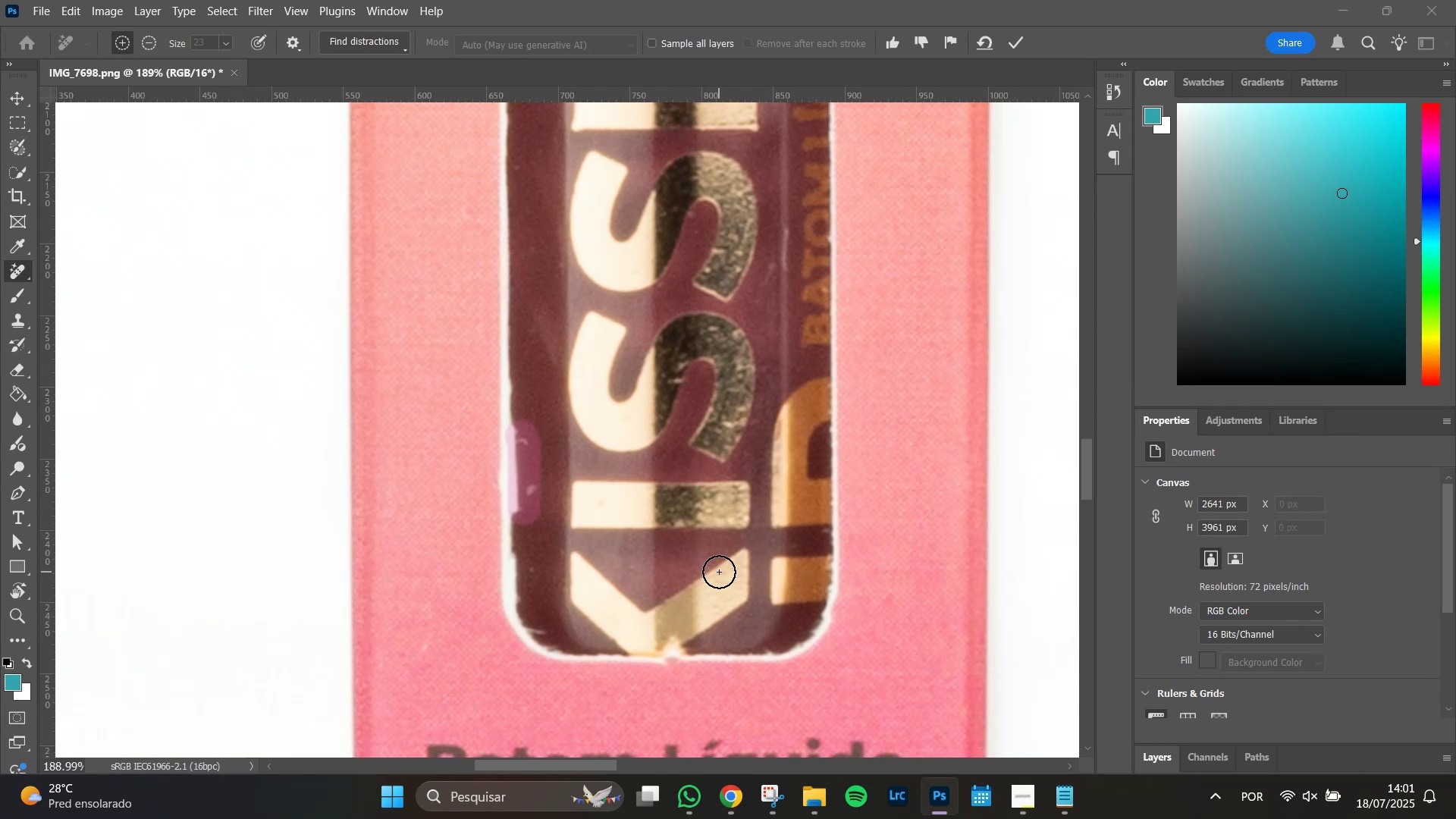 
key(Enter)
 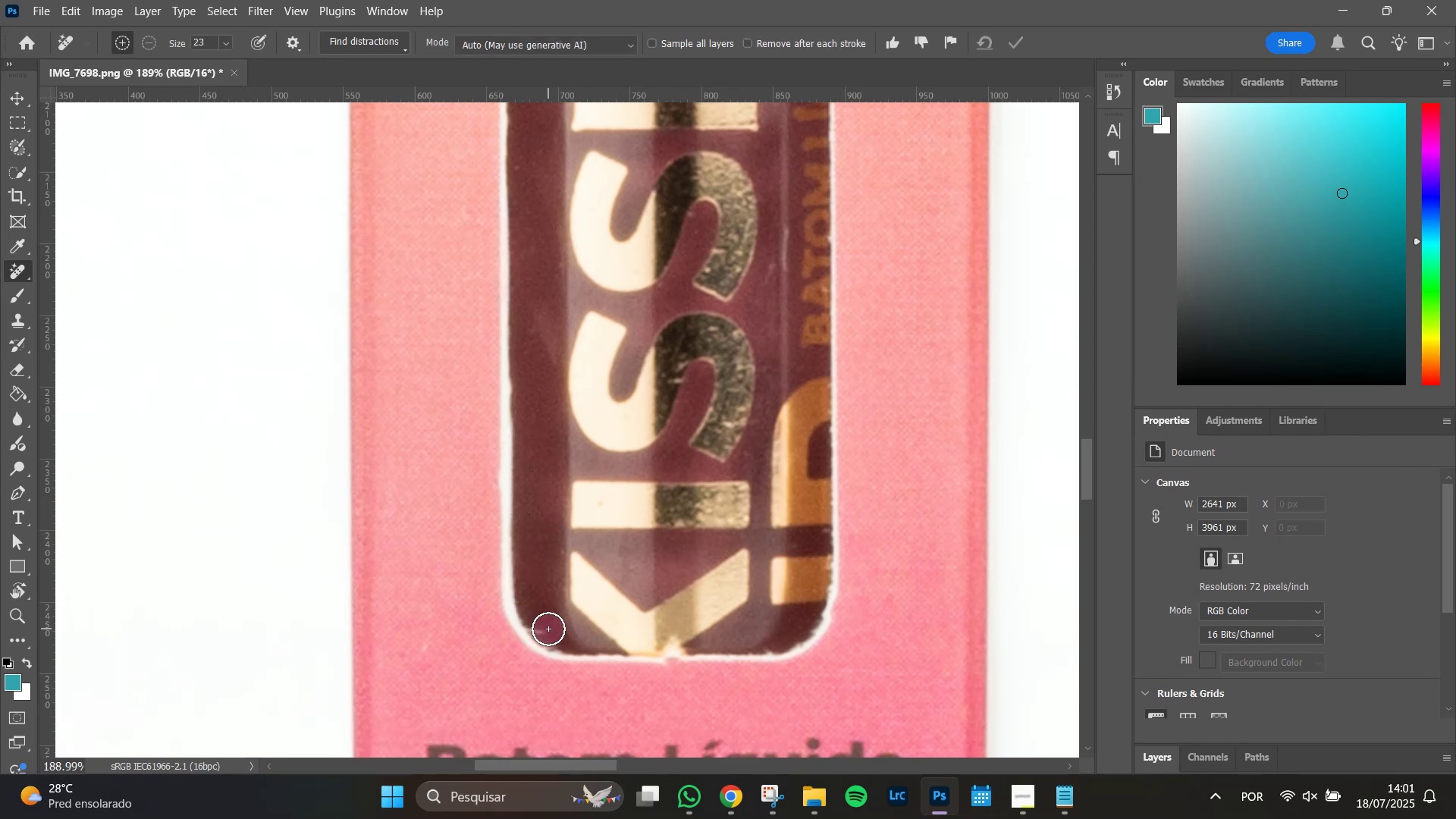 
key(Enter)
 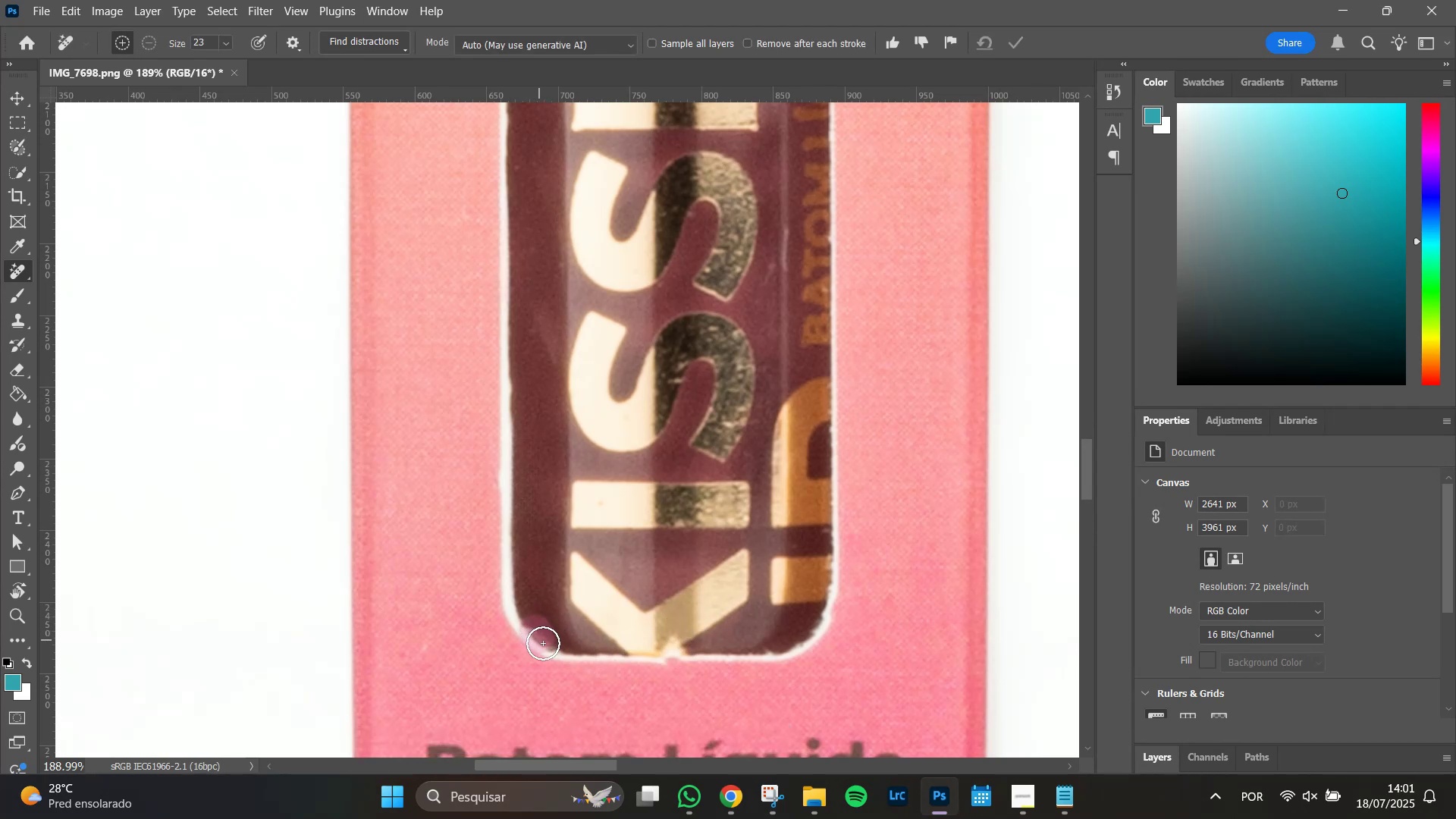 
wait(6.6)
 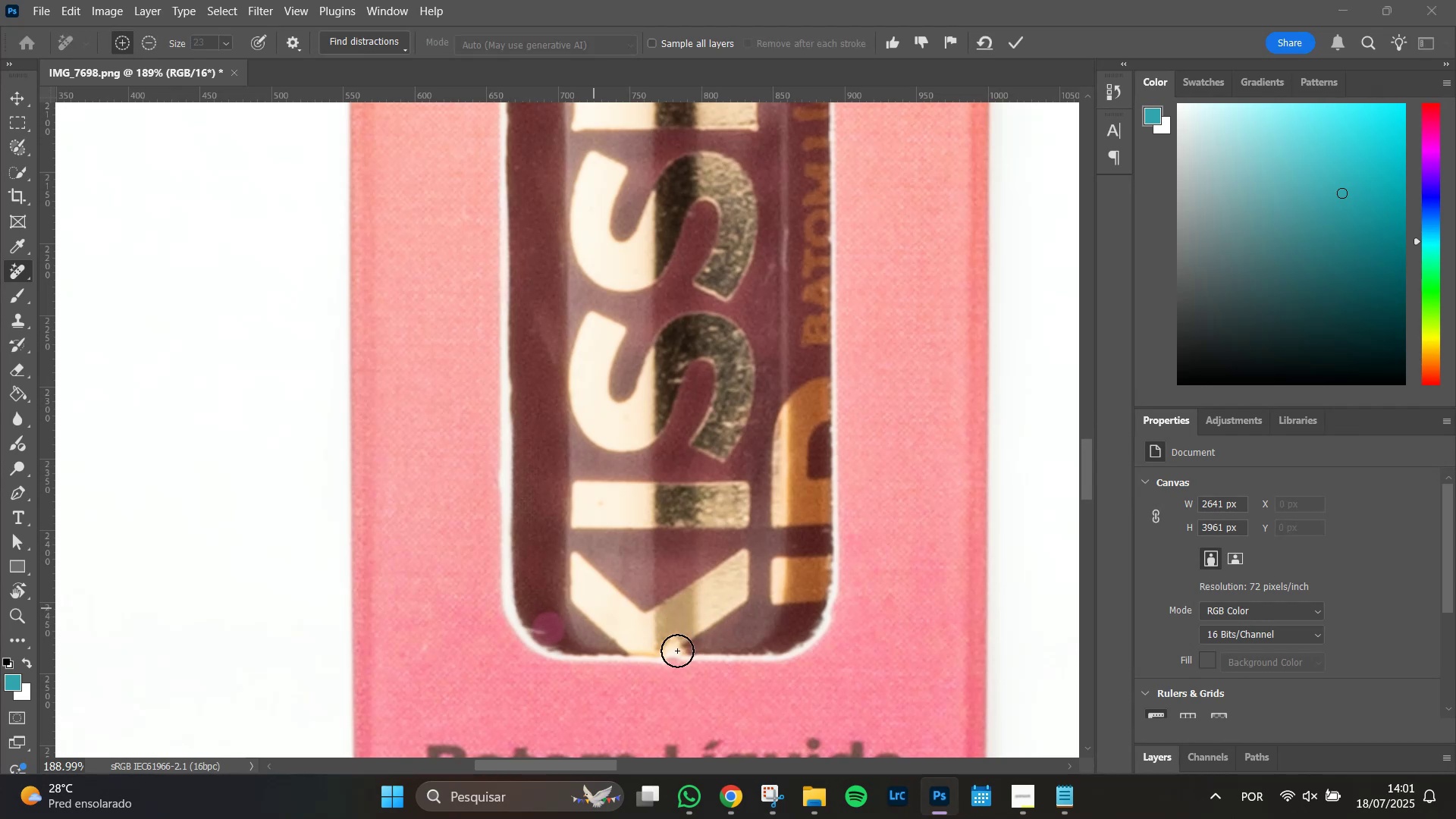 
key(Enter)
 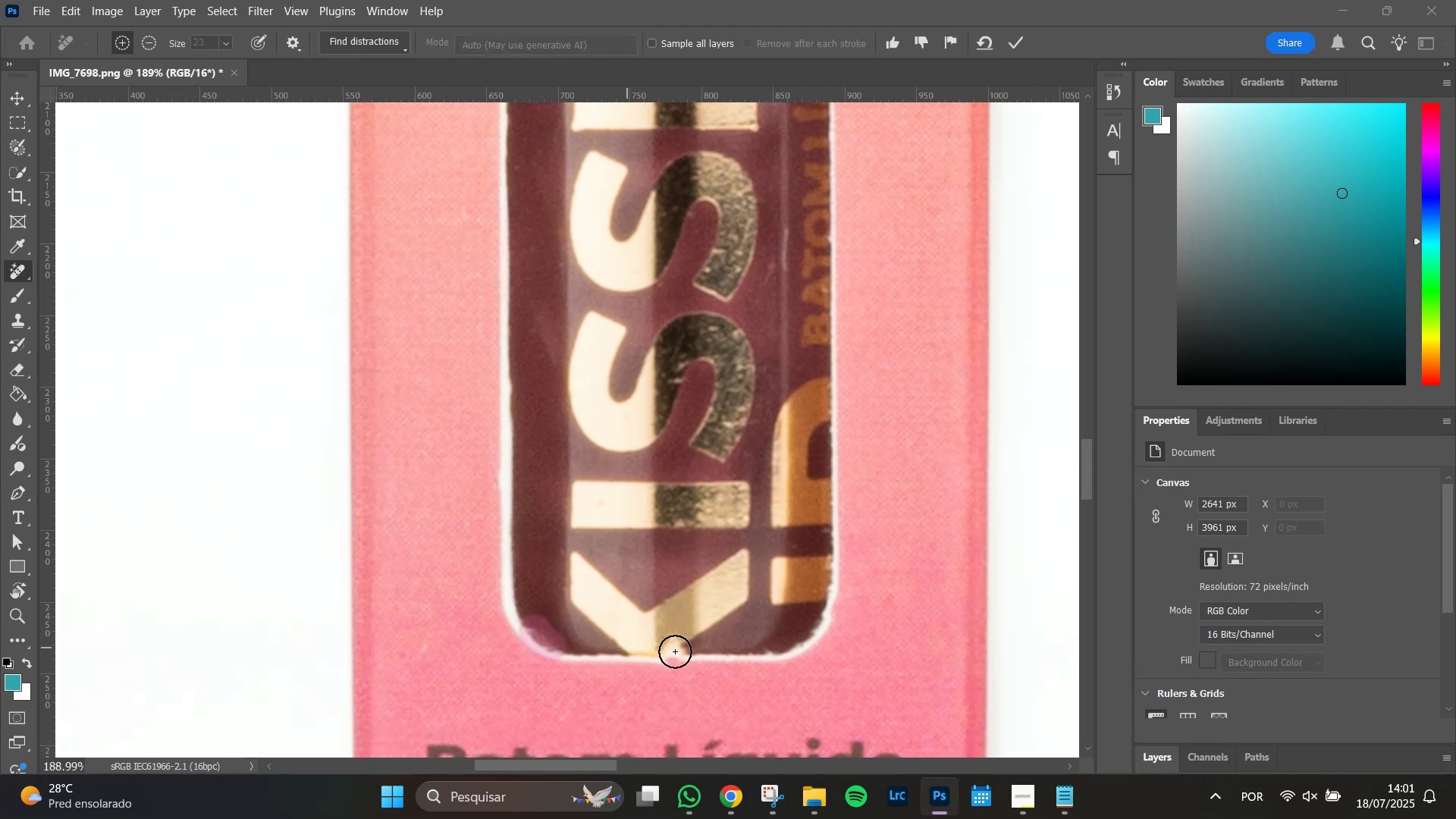 
mouse_move([692, 679])
 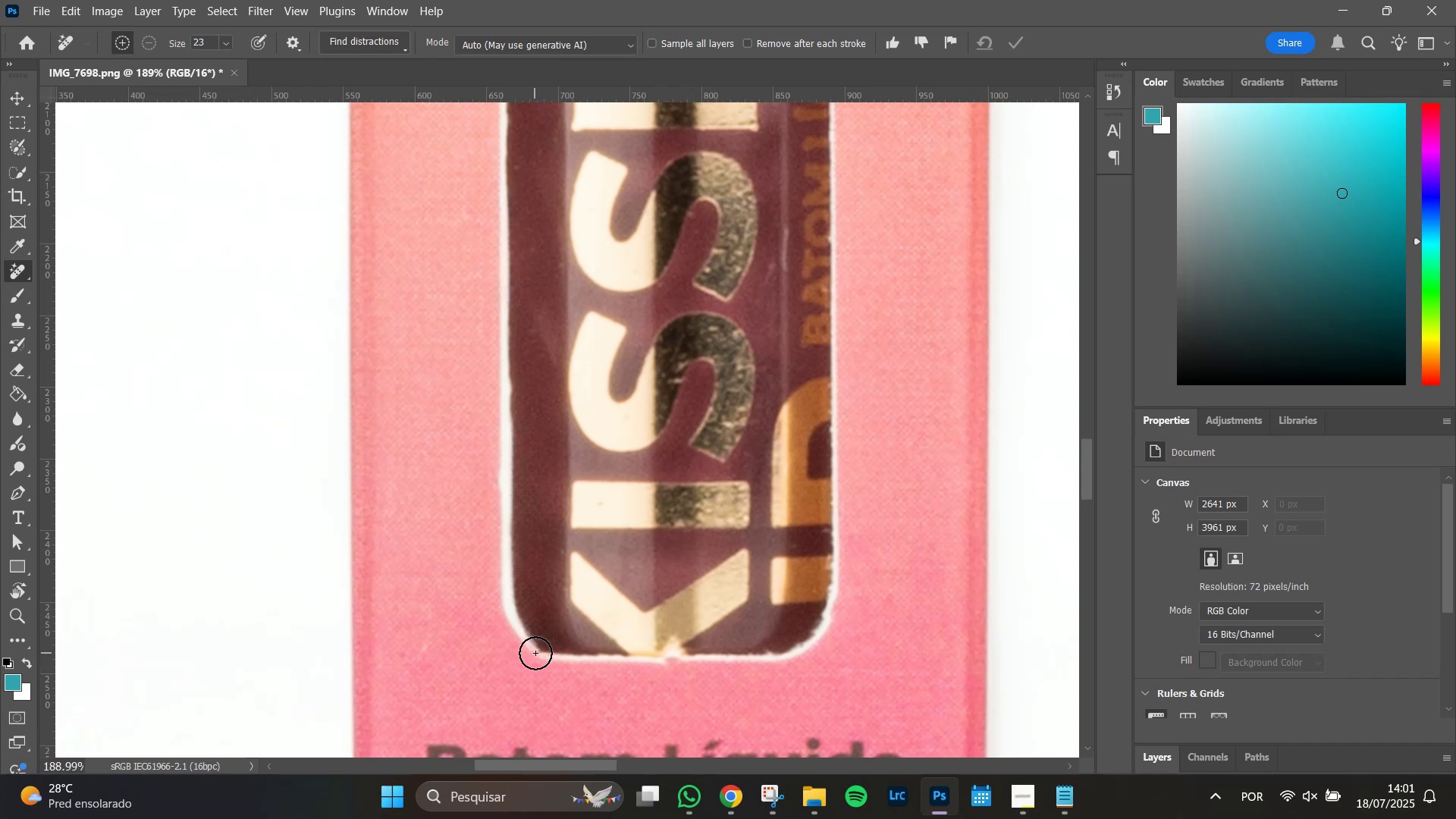 
left_click([539, 652])
 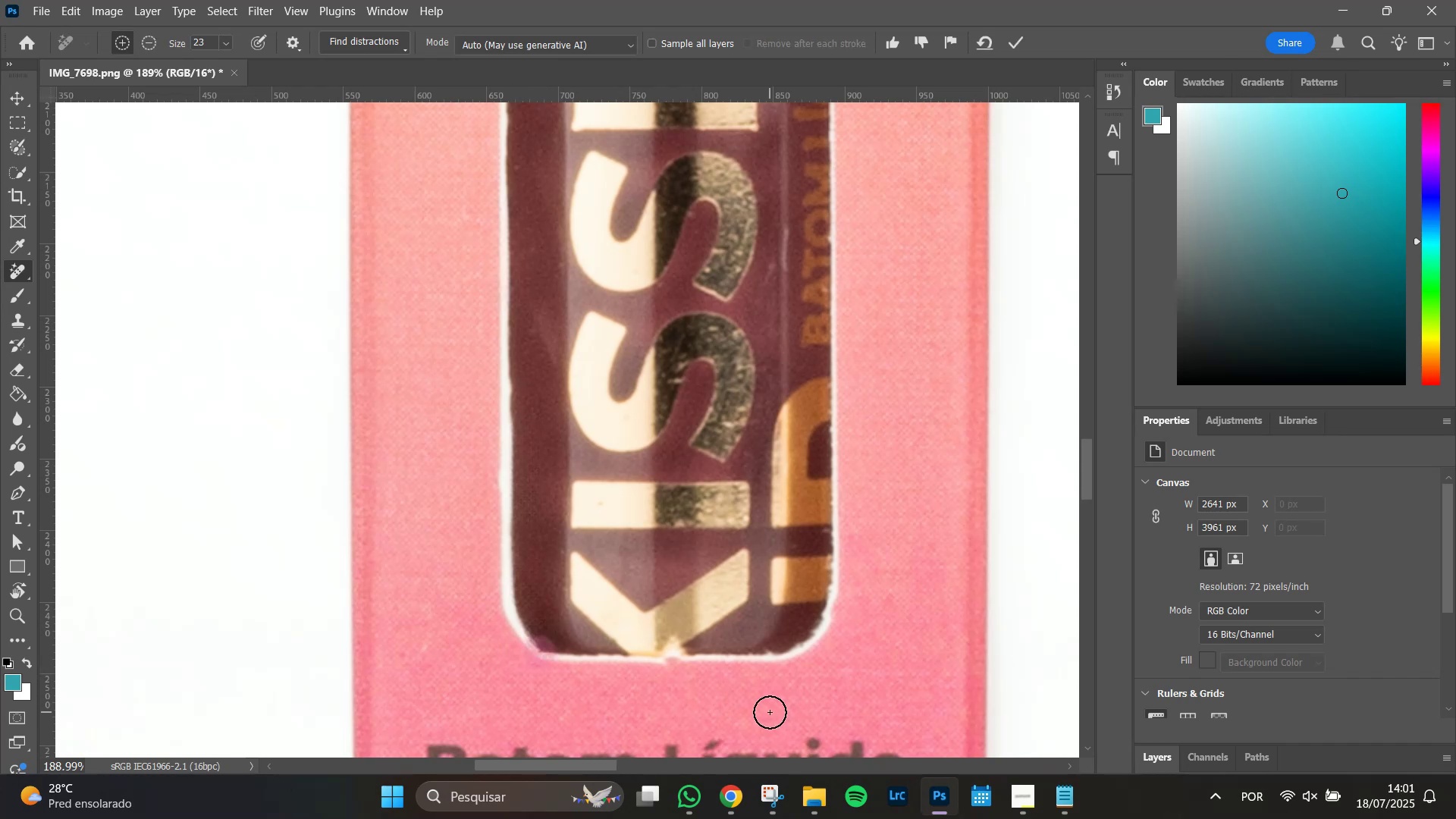 
key(Enter)
 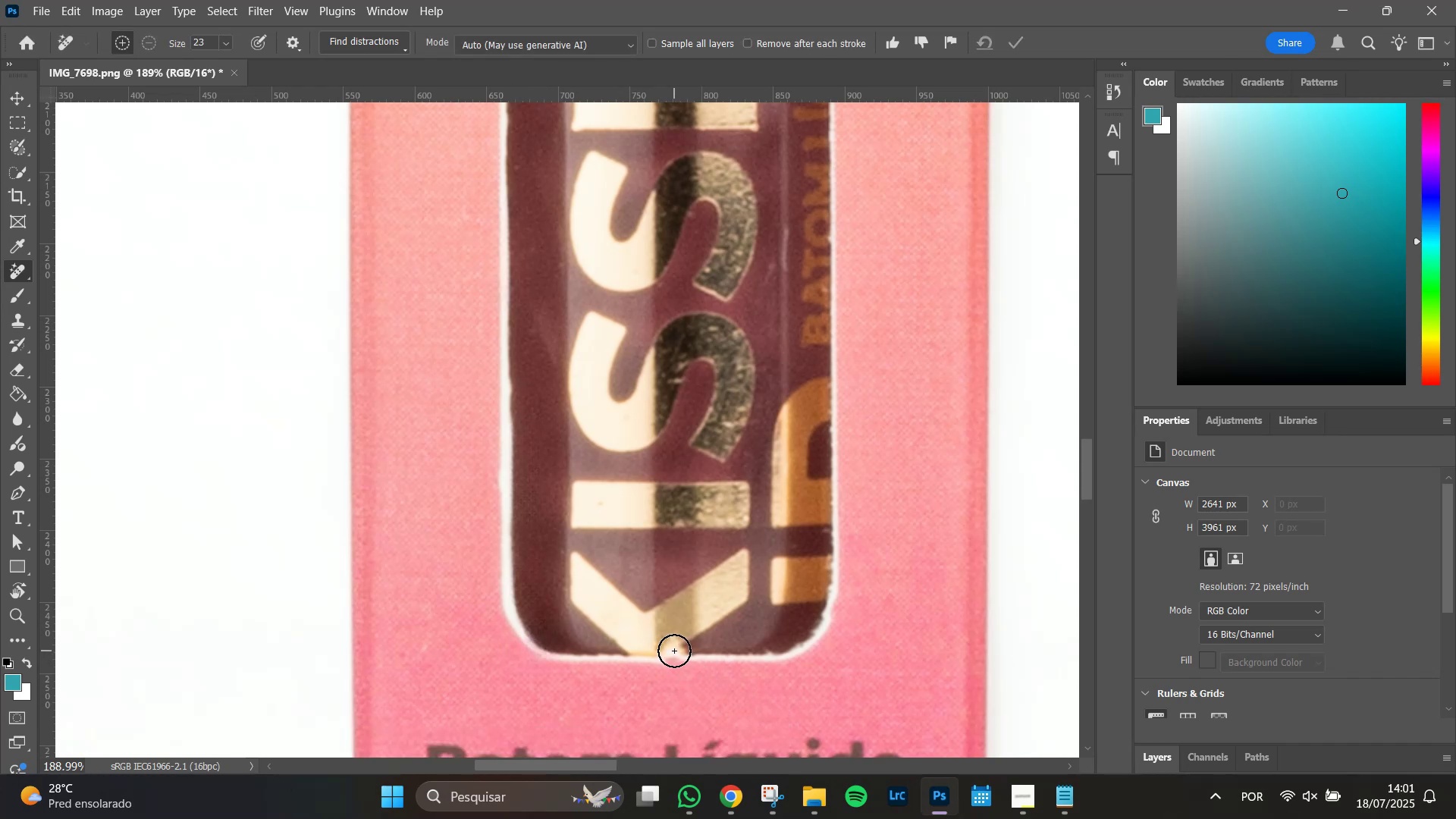 
wait(5.39)
 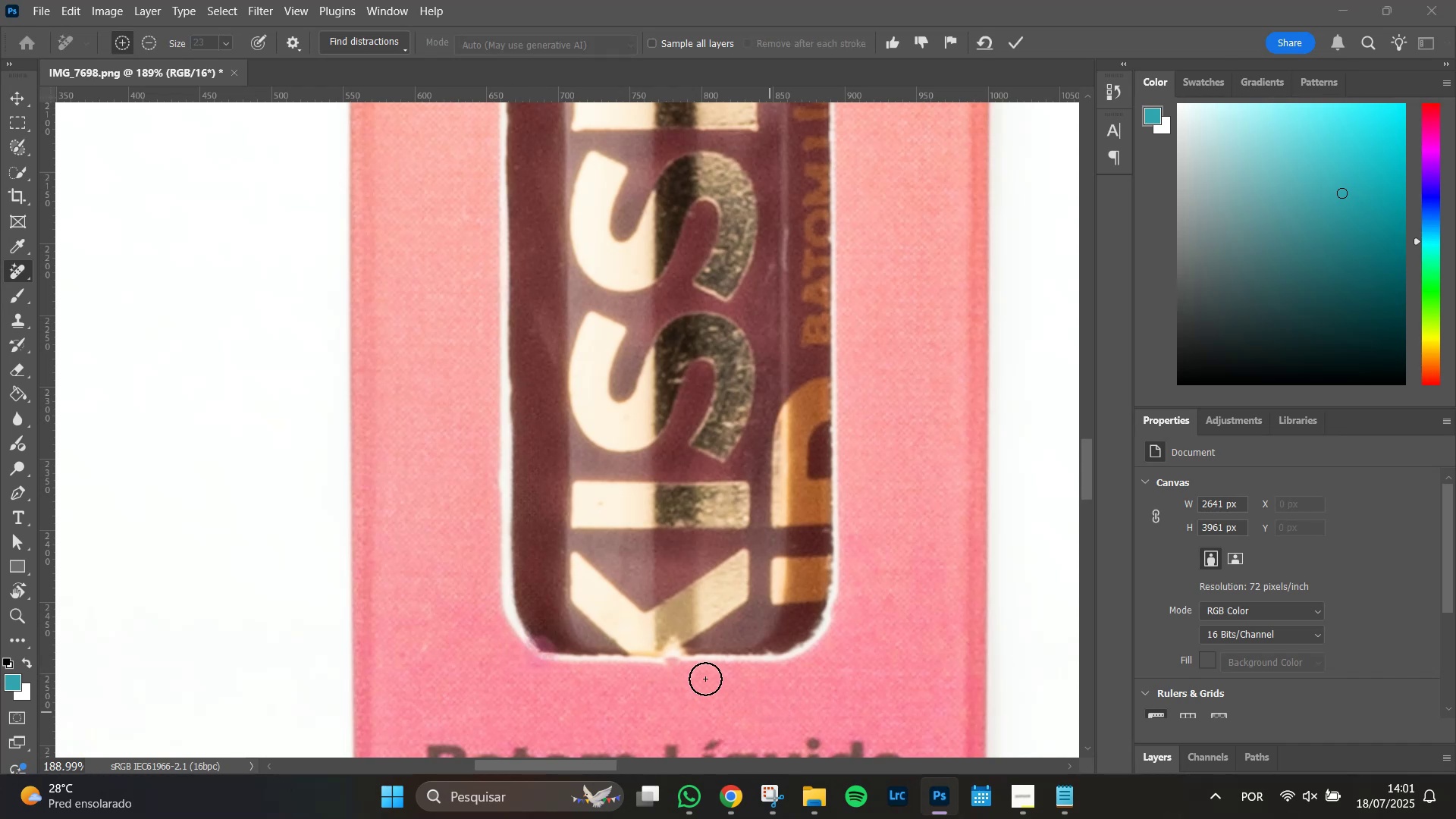 
key(Enter)
 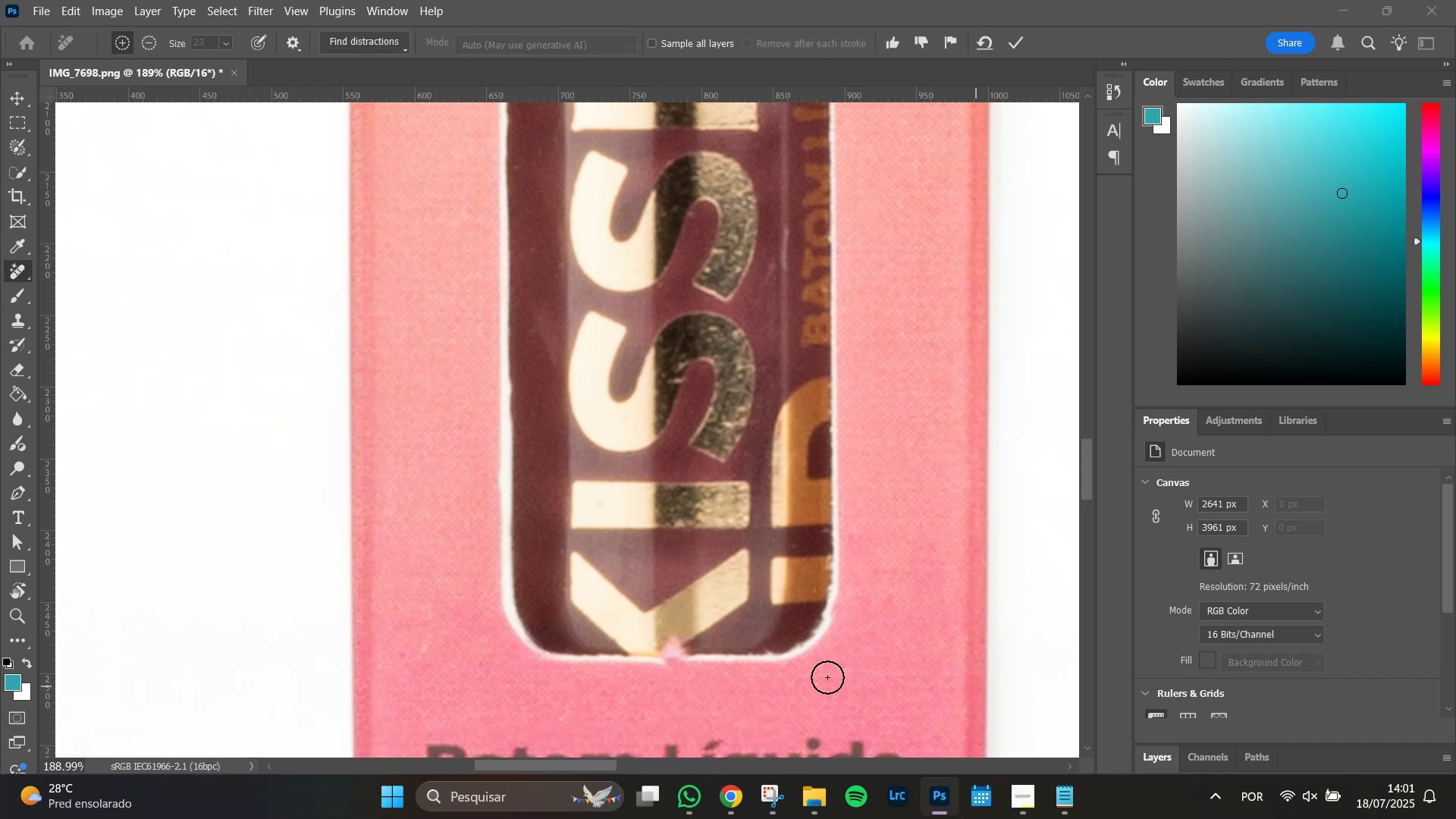 
mouse_move([808, 694])
 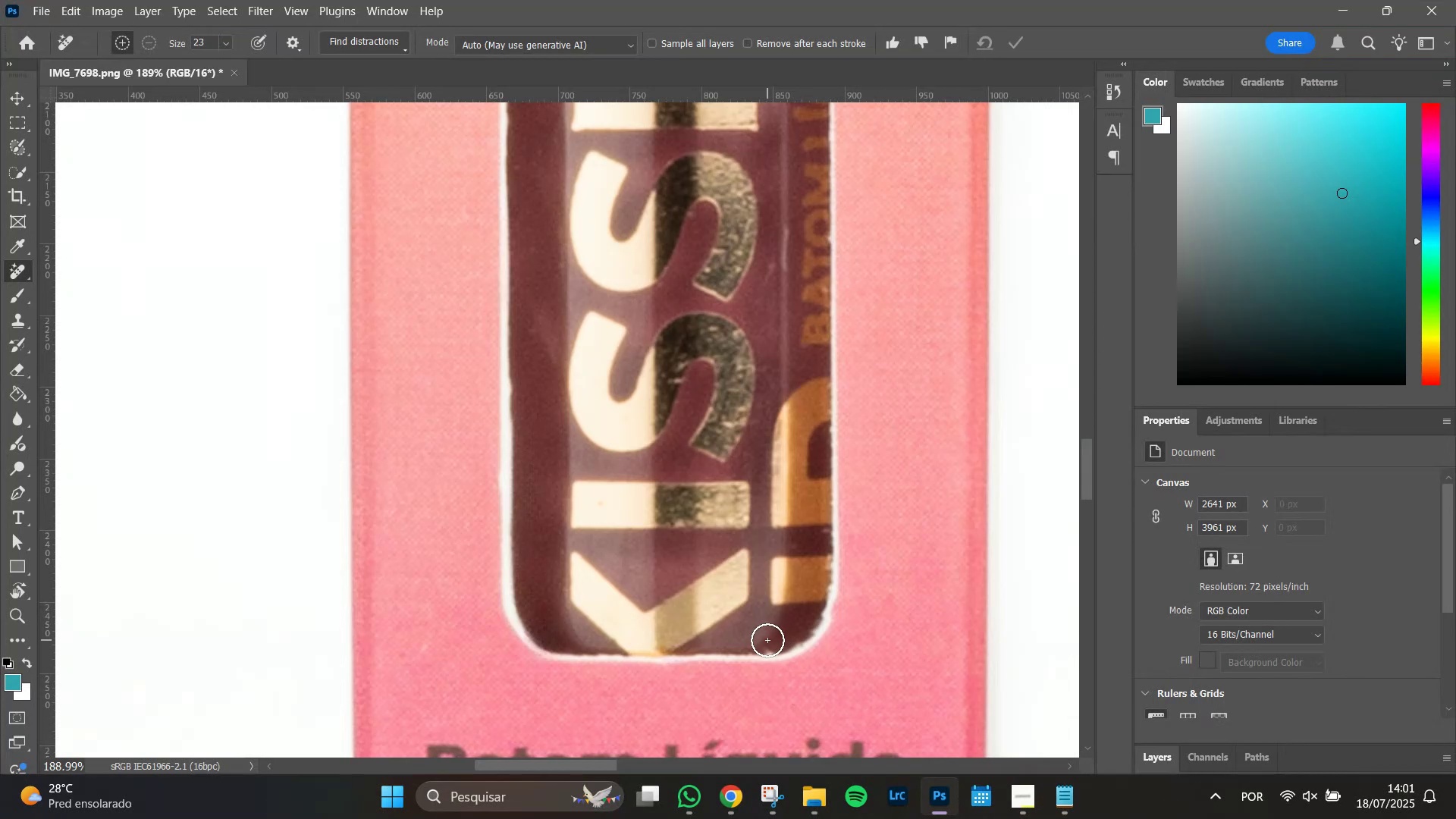 
left_click([767, 640])
 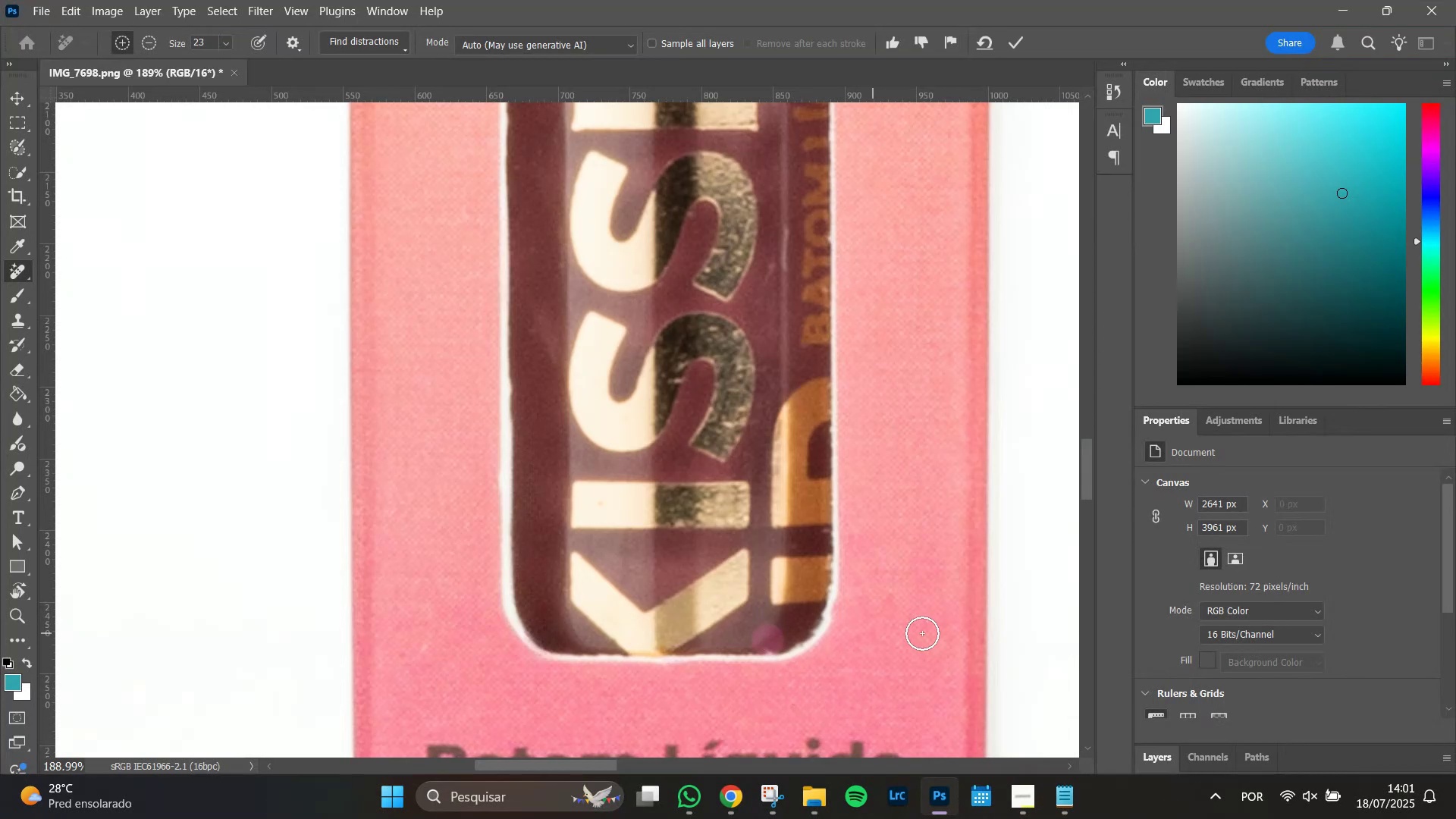 
key(Enter)
 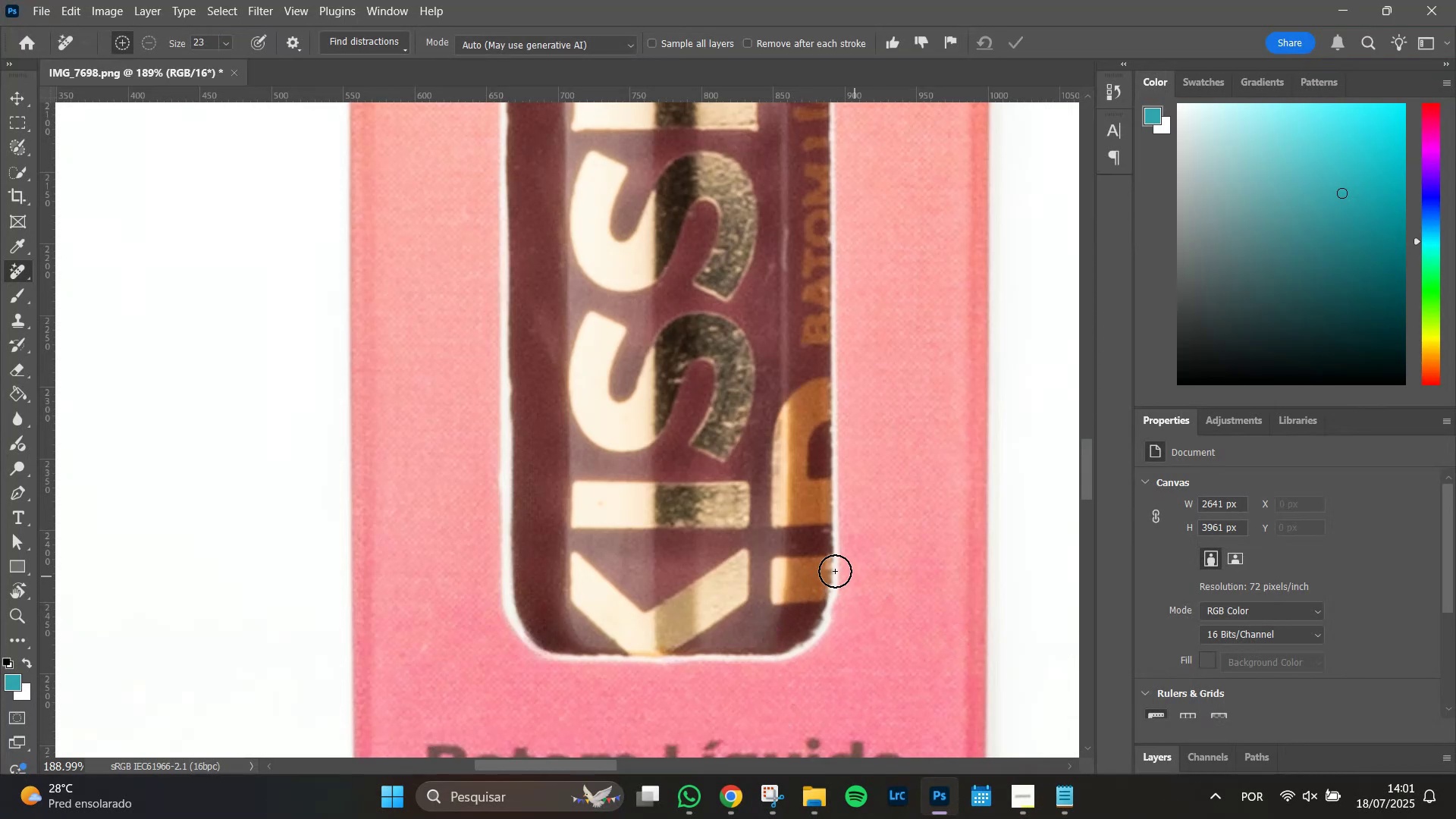 
left_click([830, 571])
 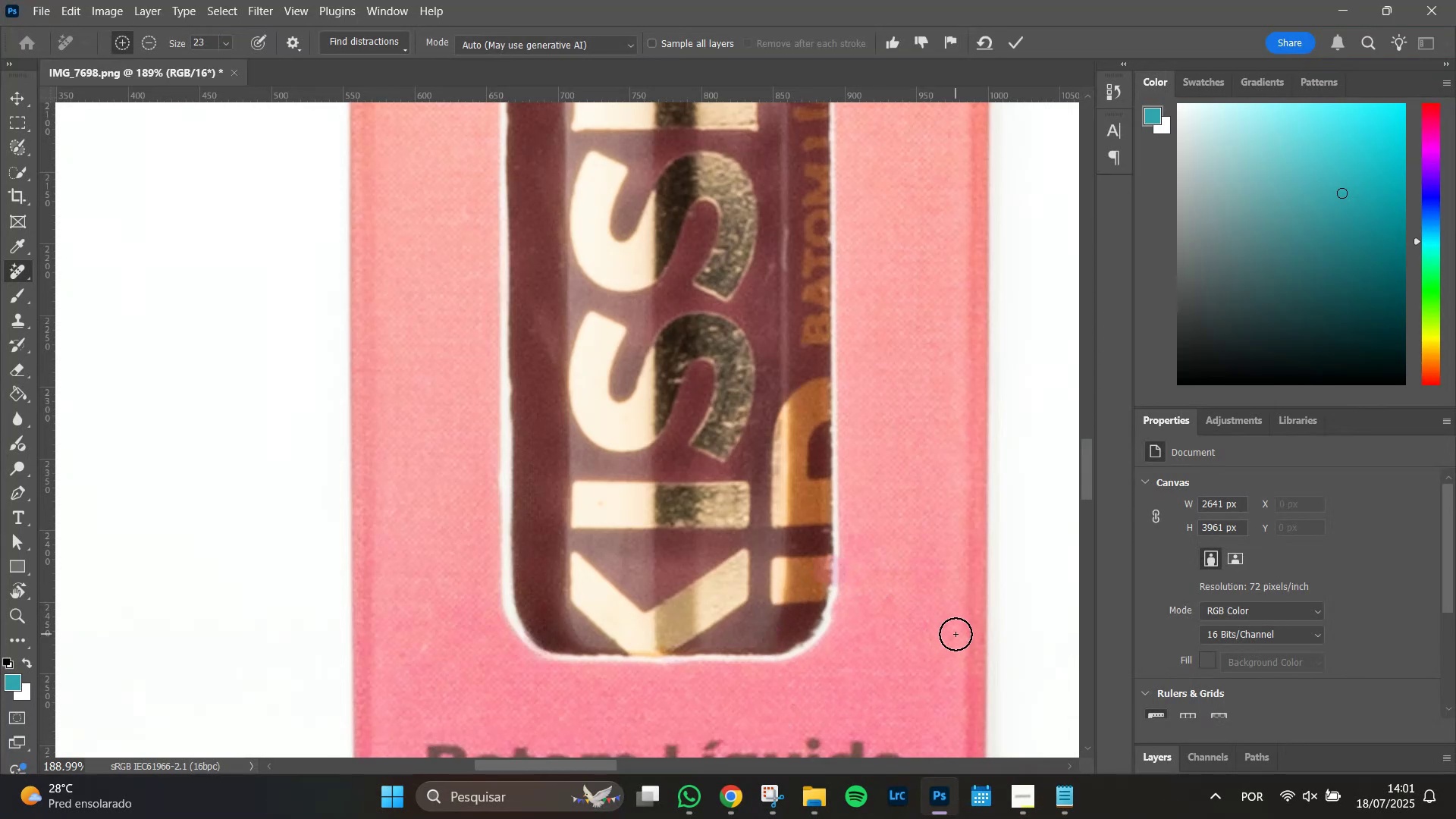 
key(Enter)
 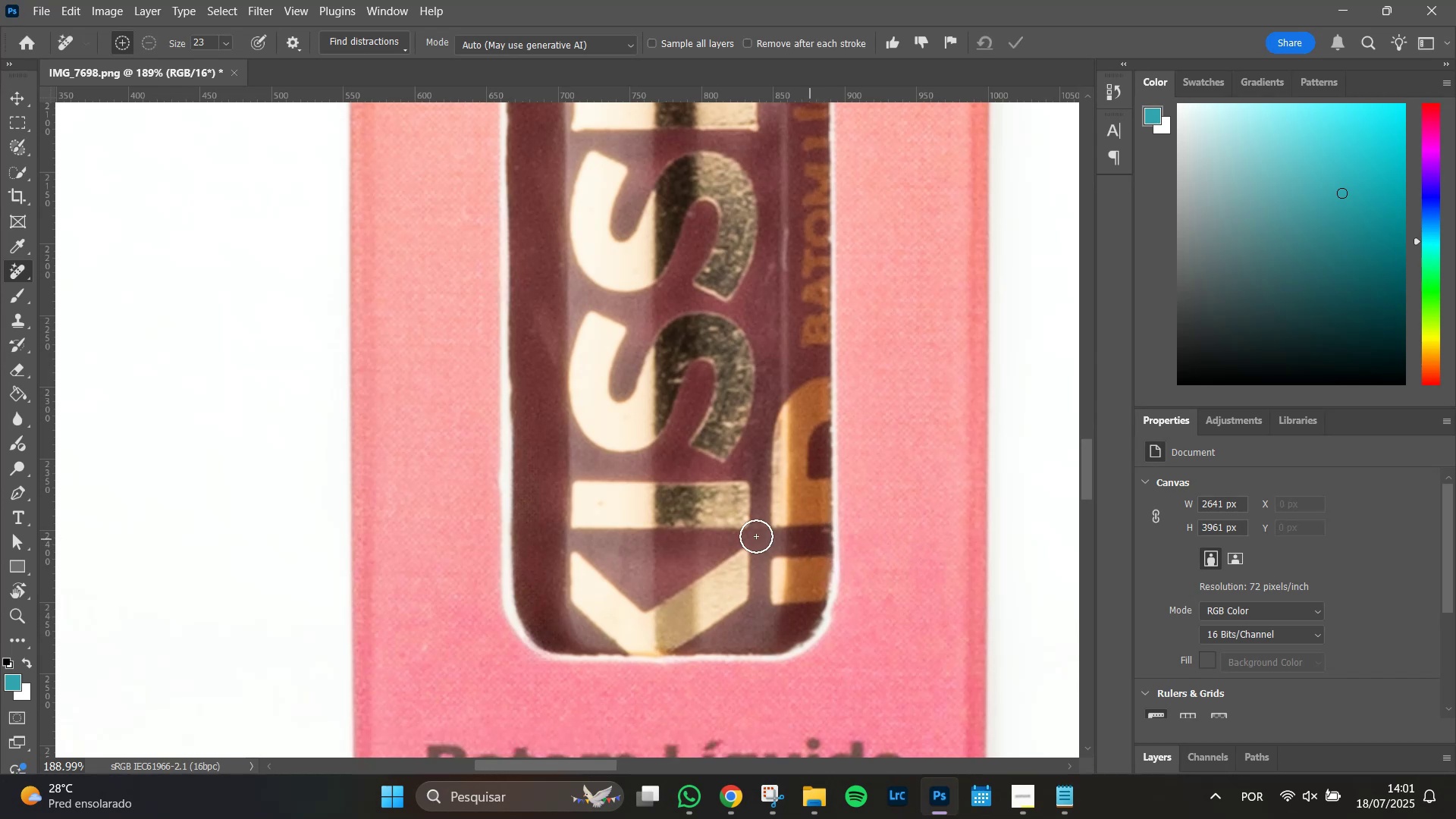 
wait(5.79)
 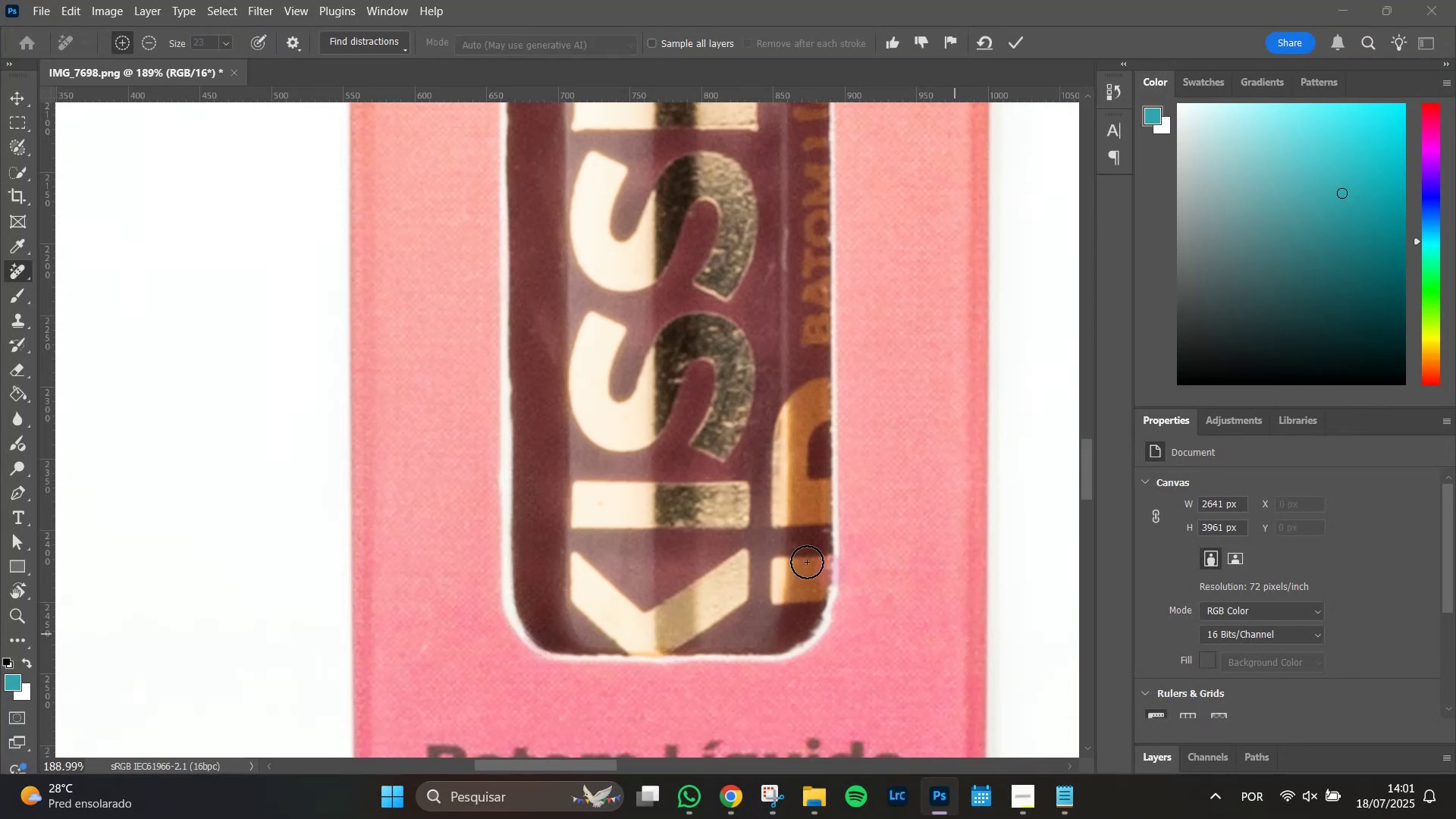 
hold_key(key=AltLeft, duration=1.19)
 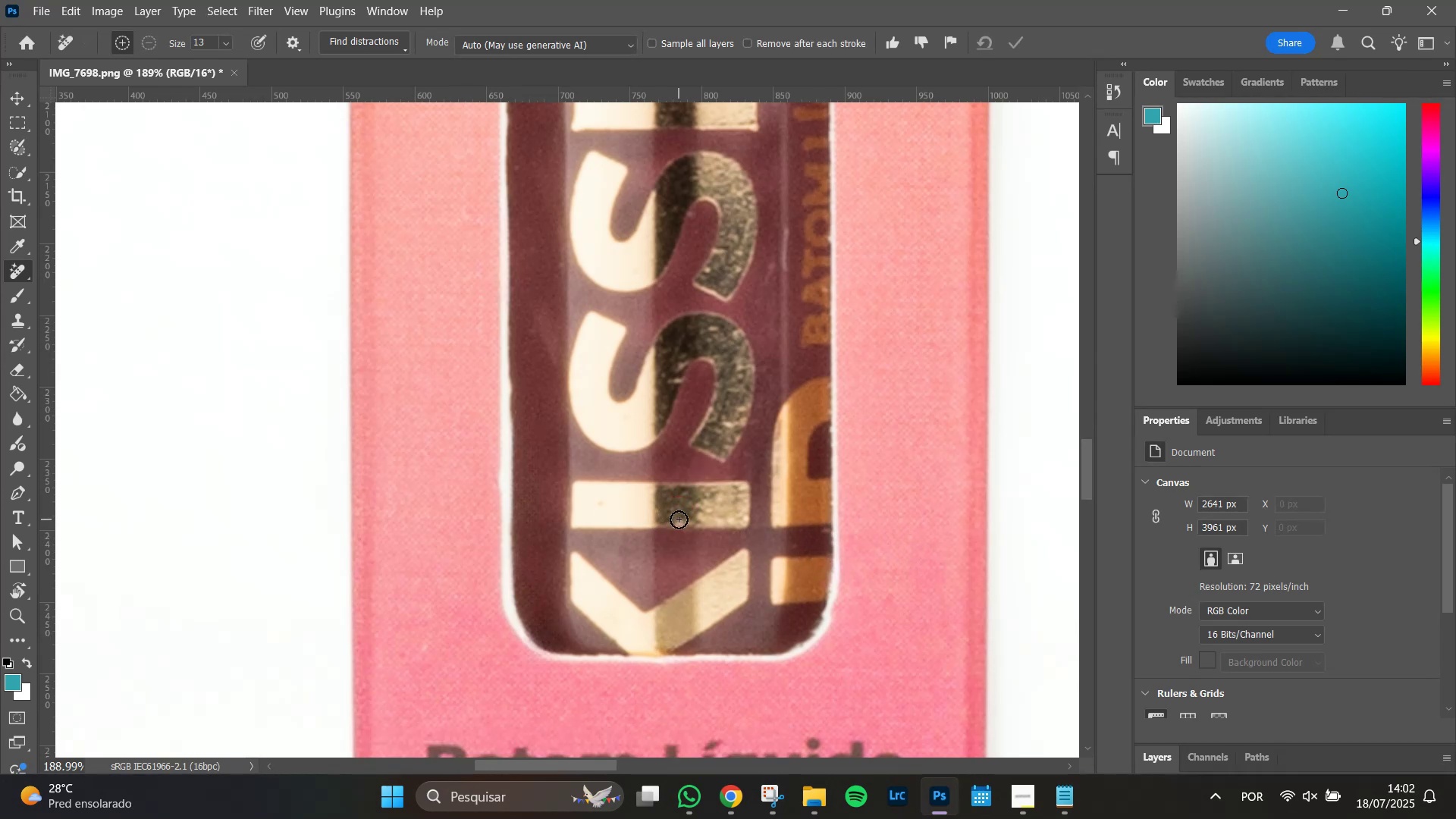 
left_click([679, 519])
 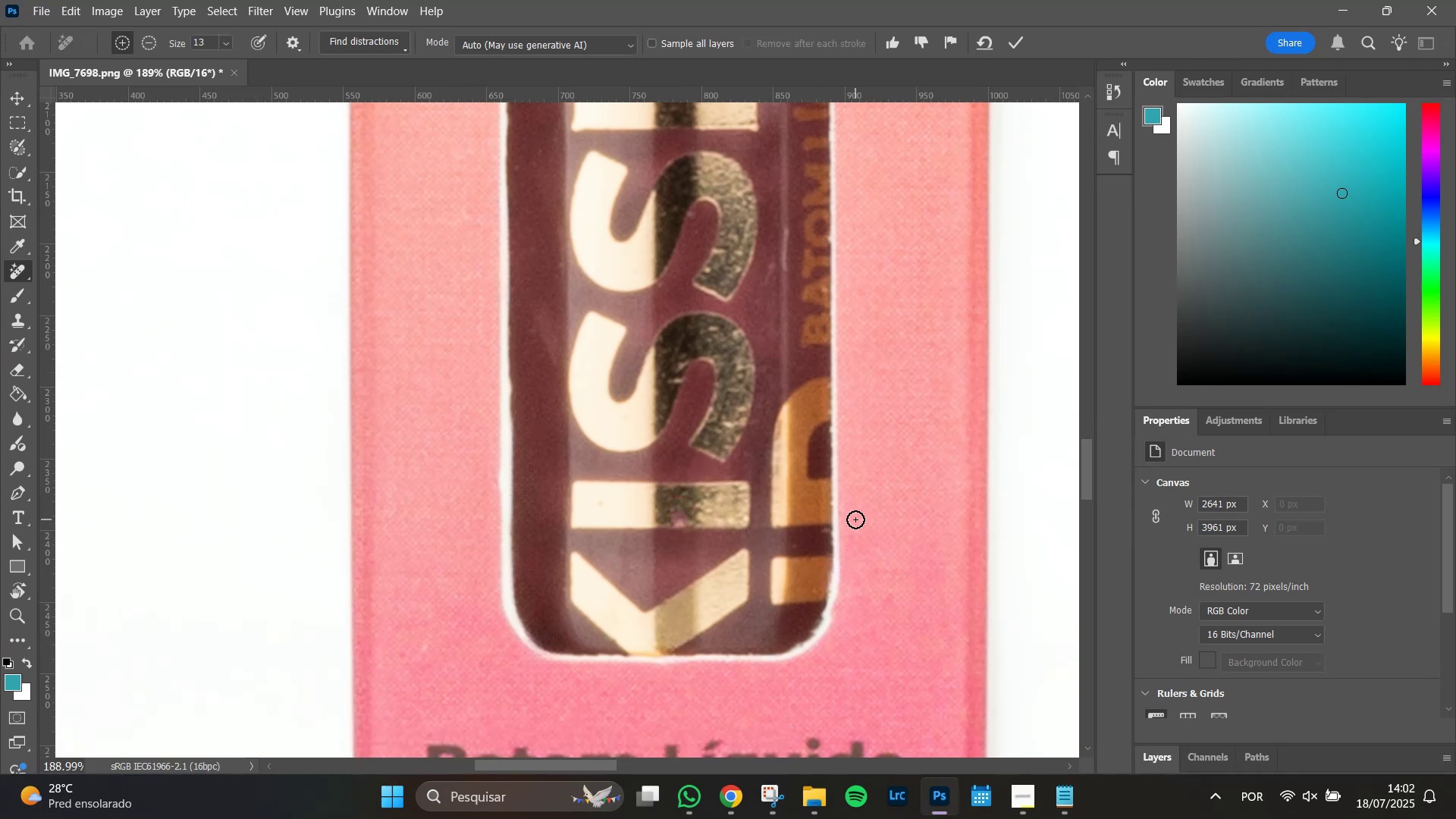 
key(Enter)
 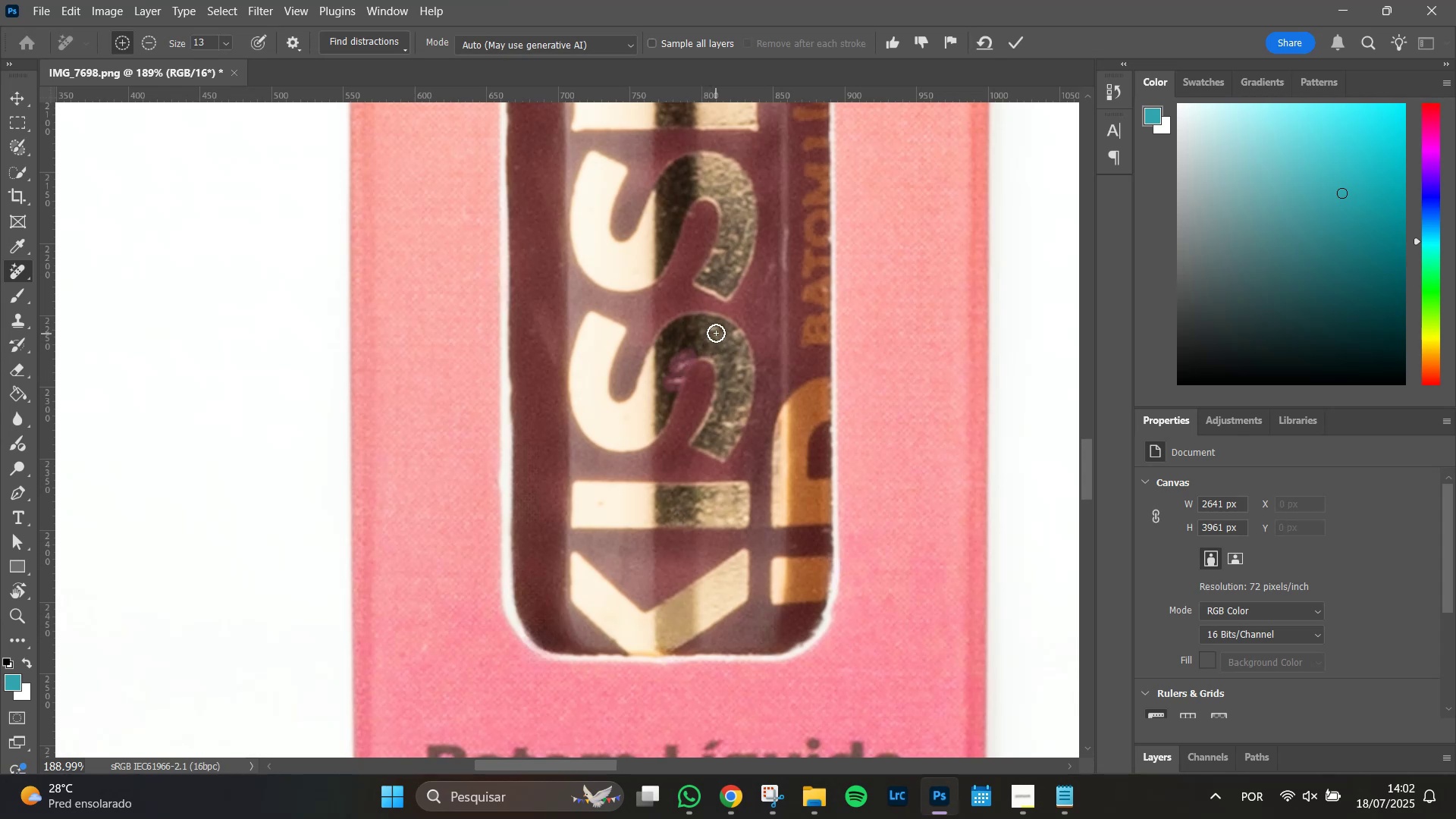 
wait(6.67)
 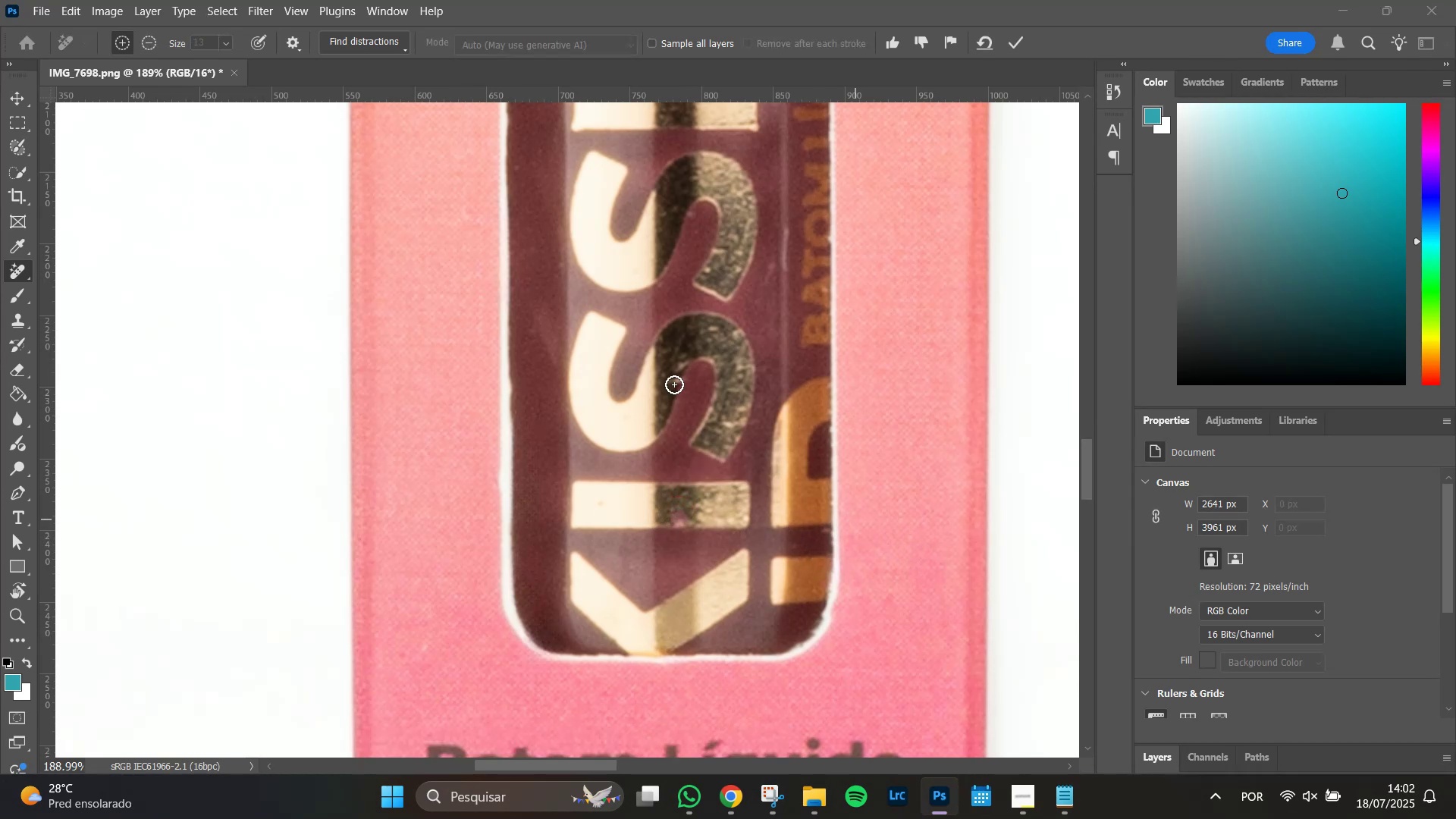 
left_click([709, 268])
 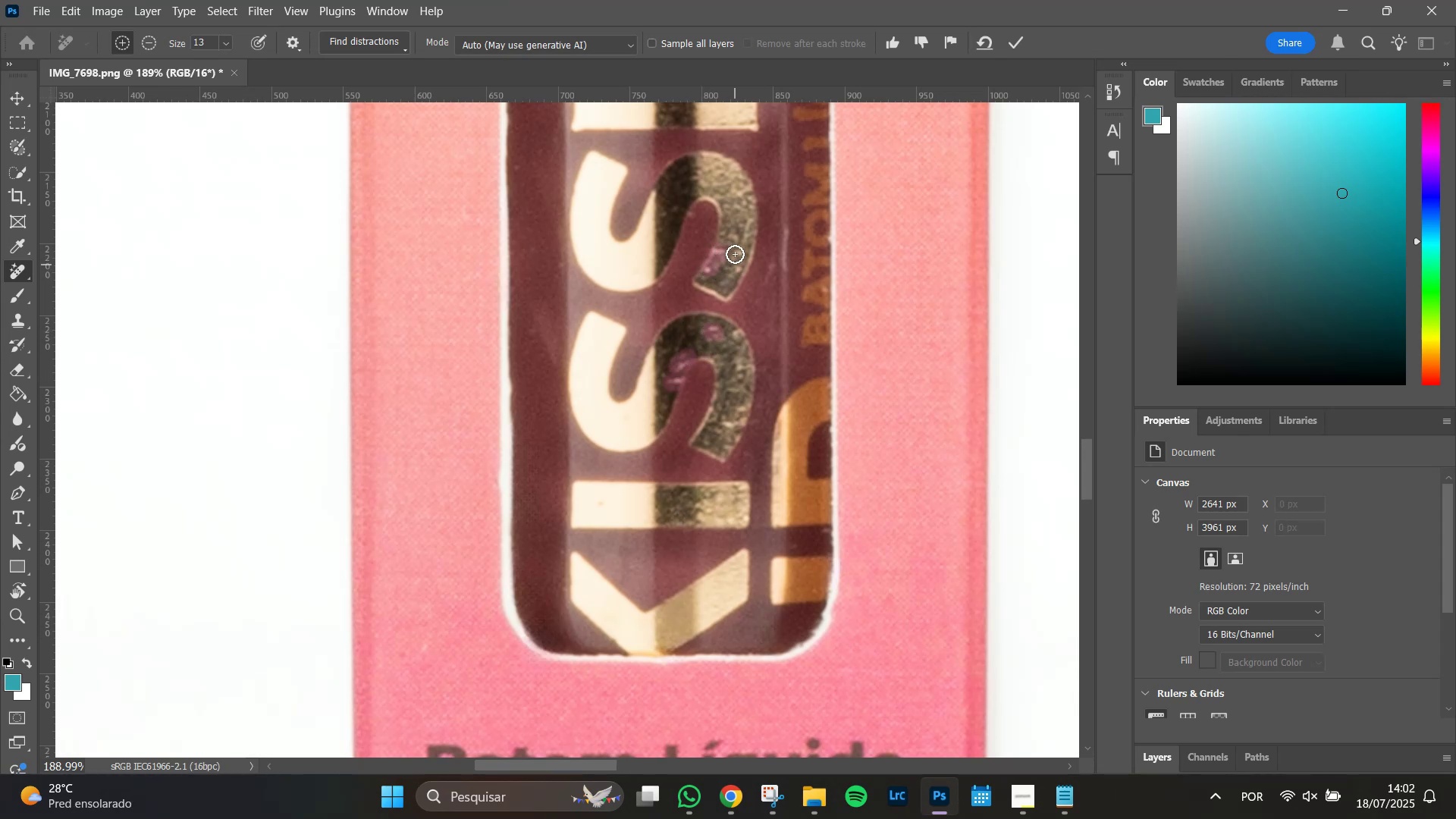 
key(Enter)
 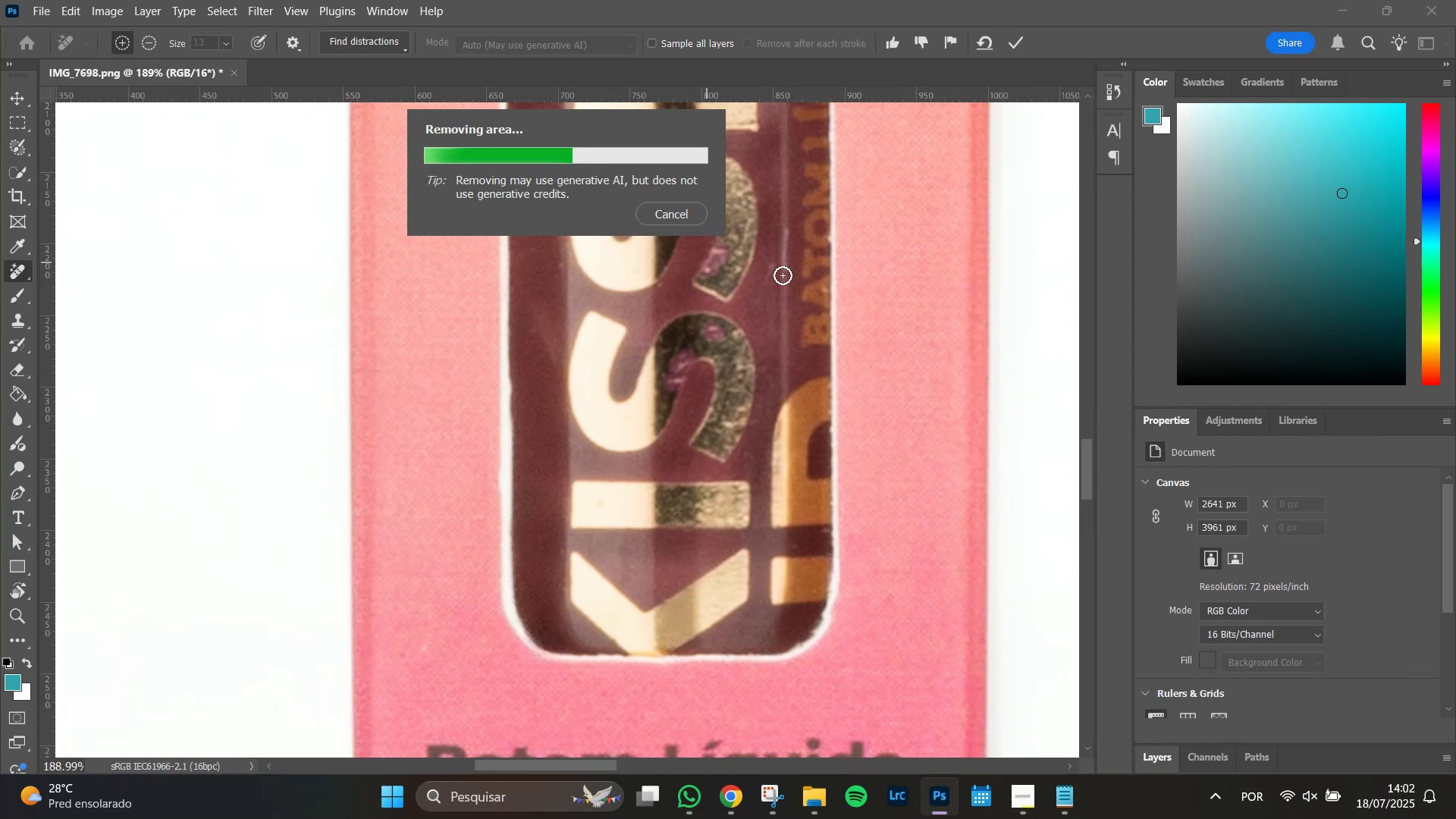 
wait(9.08)
 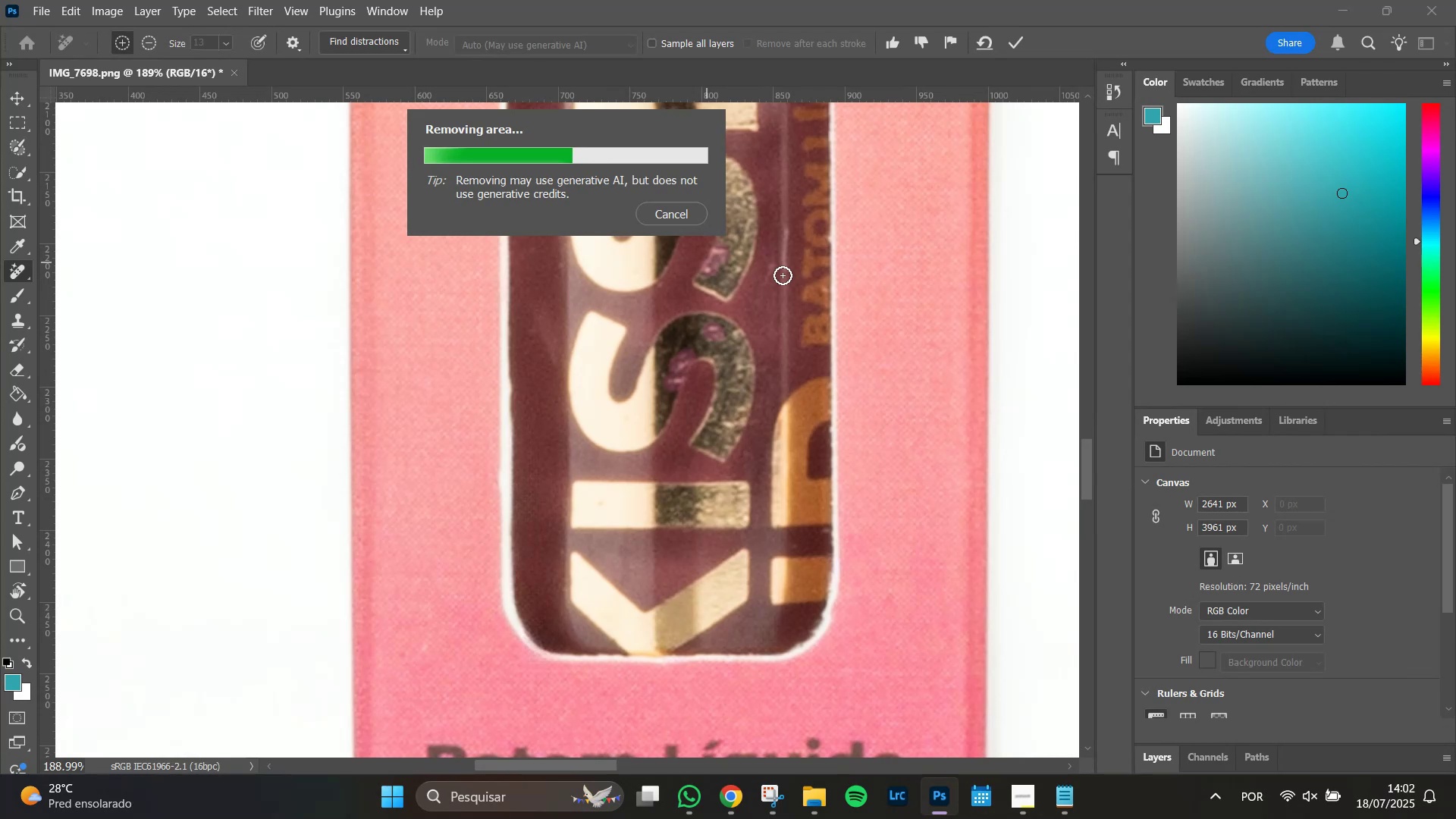 
key(Enter)
 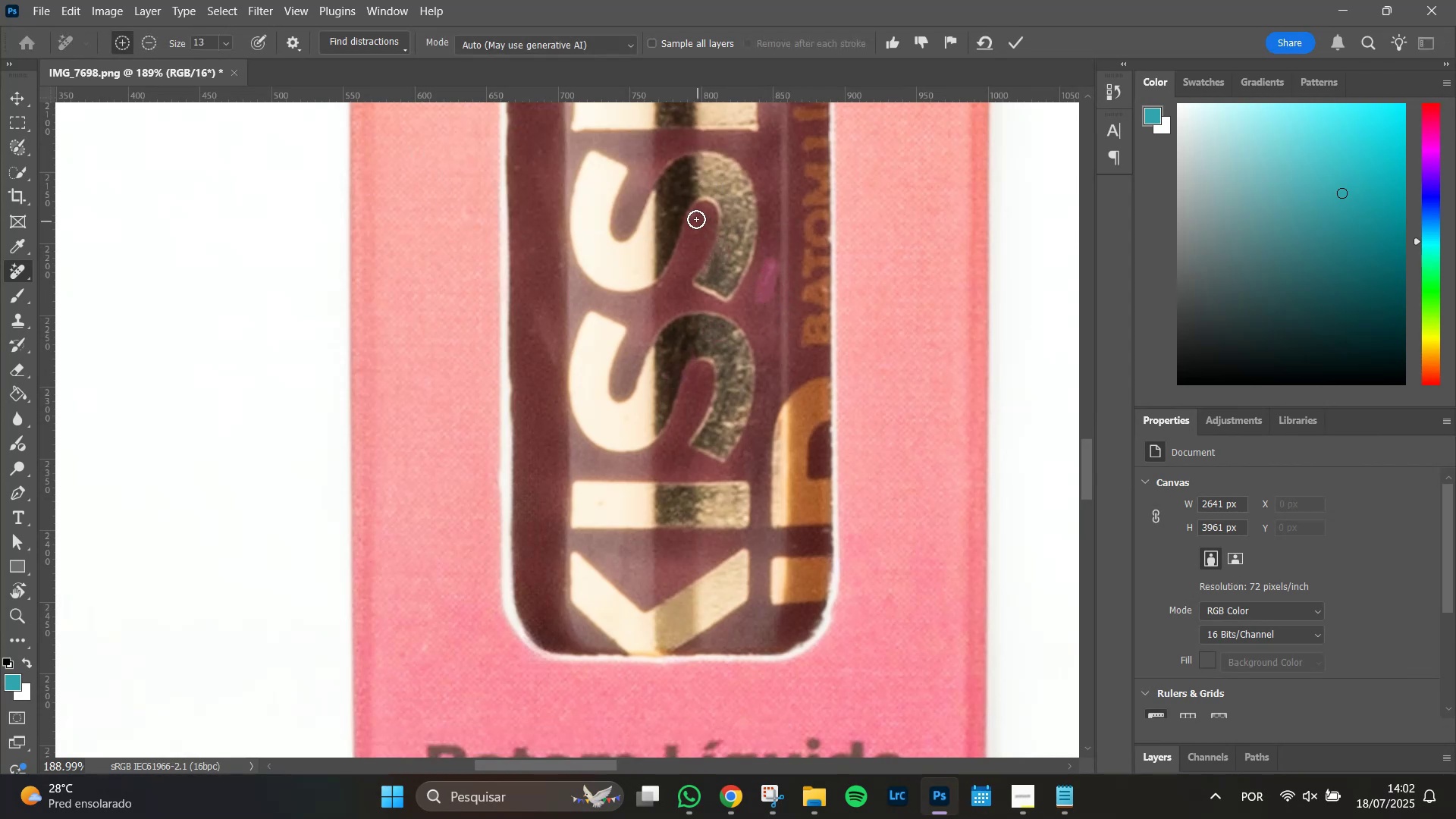 
key(Enter)
 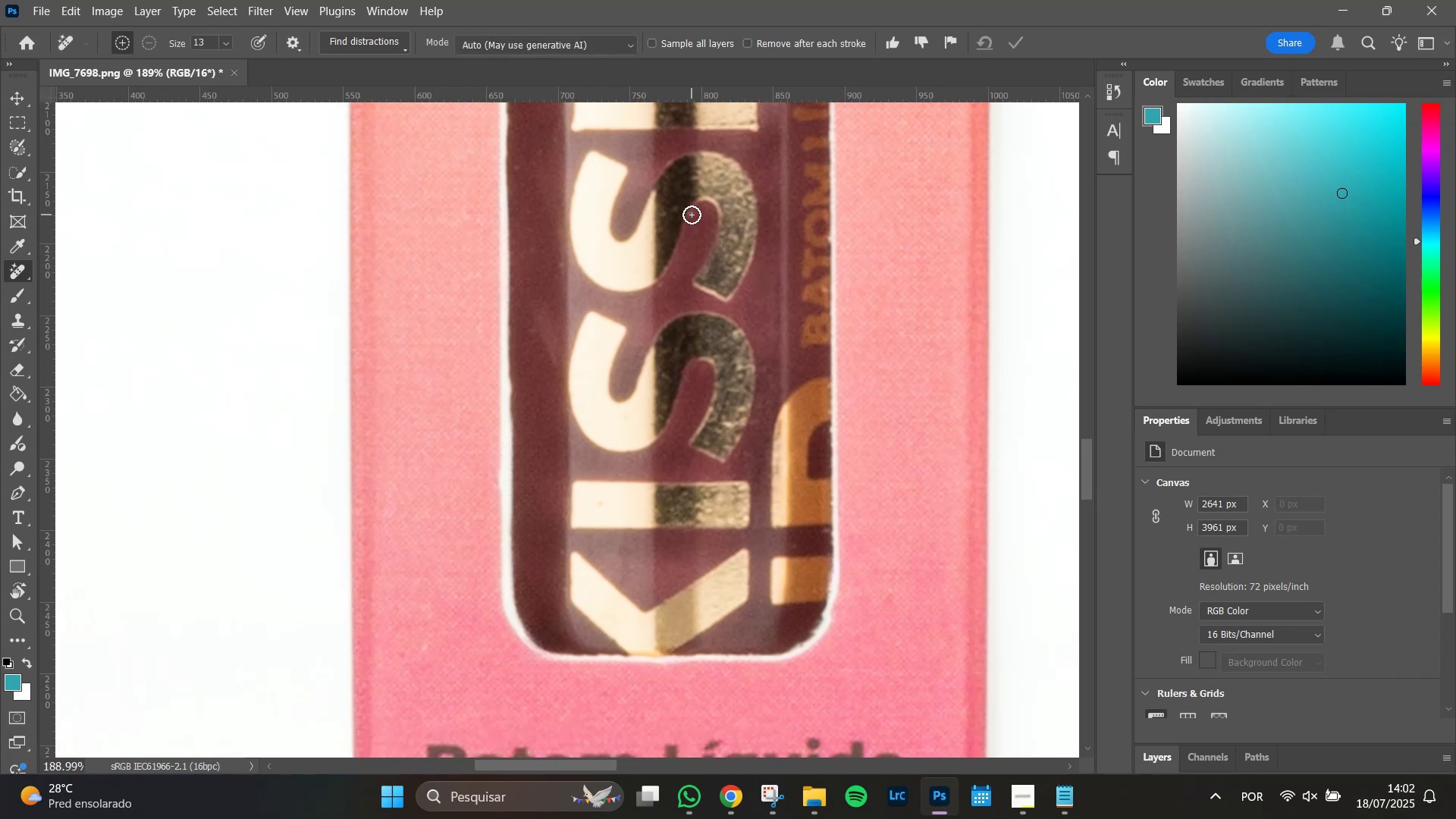 
left_click([692, 215])
 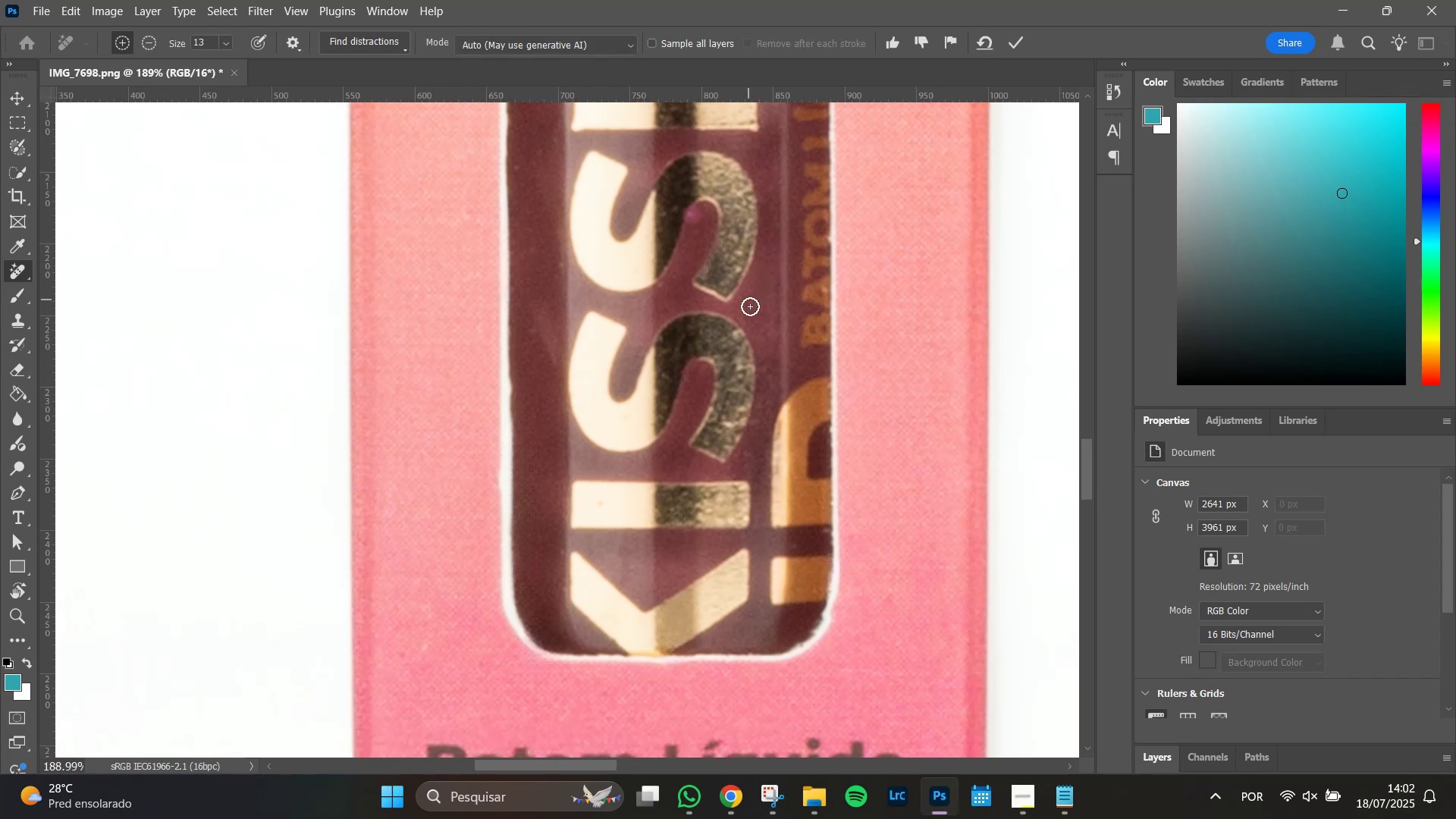 
key(Enter)
 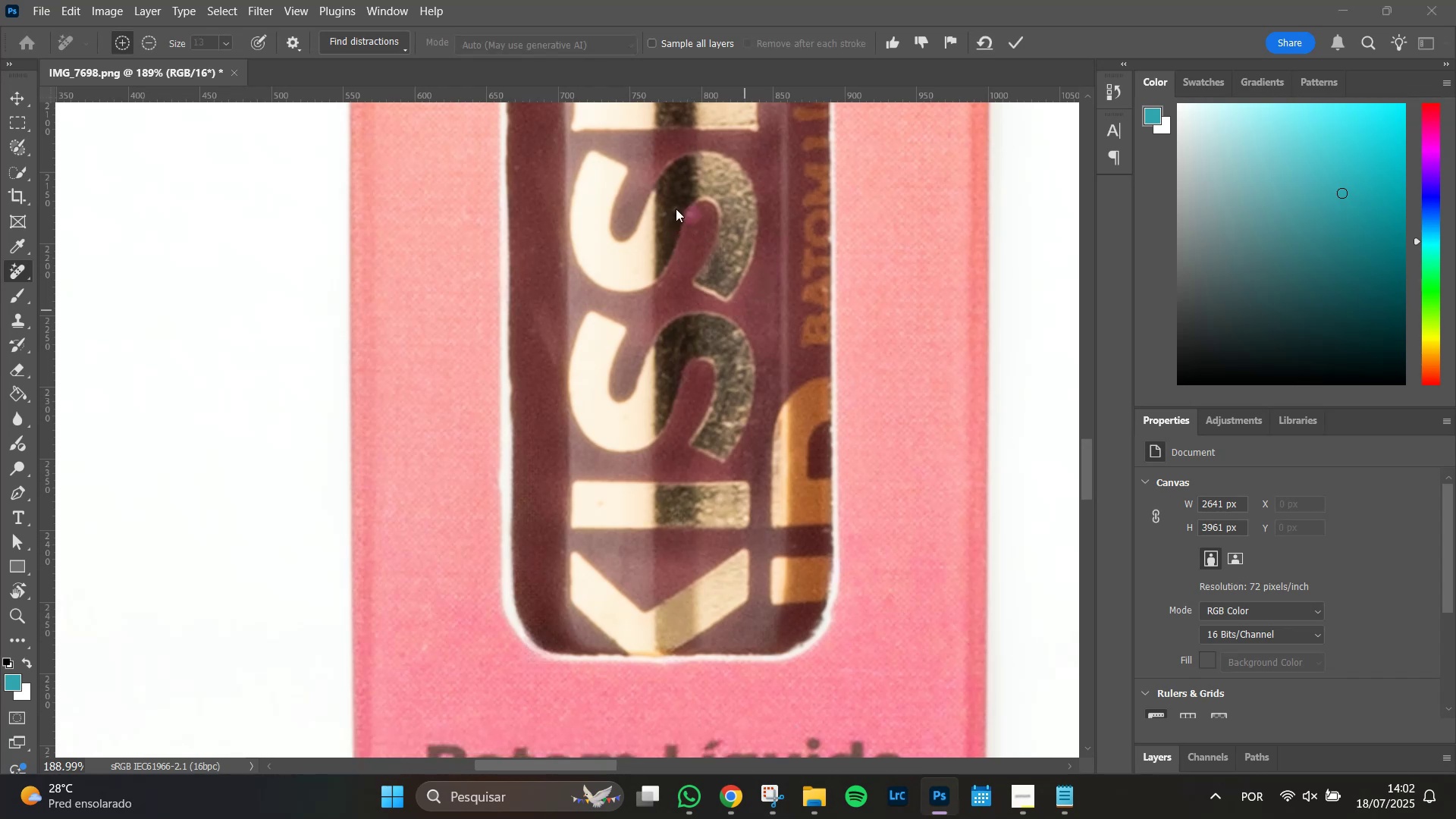 
left_click([676, 209])
 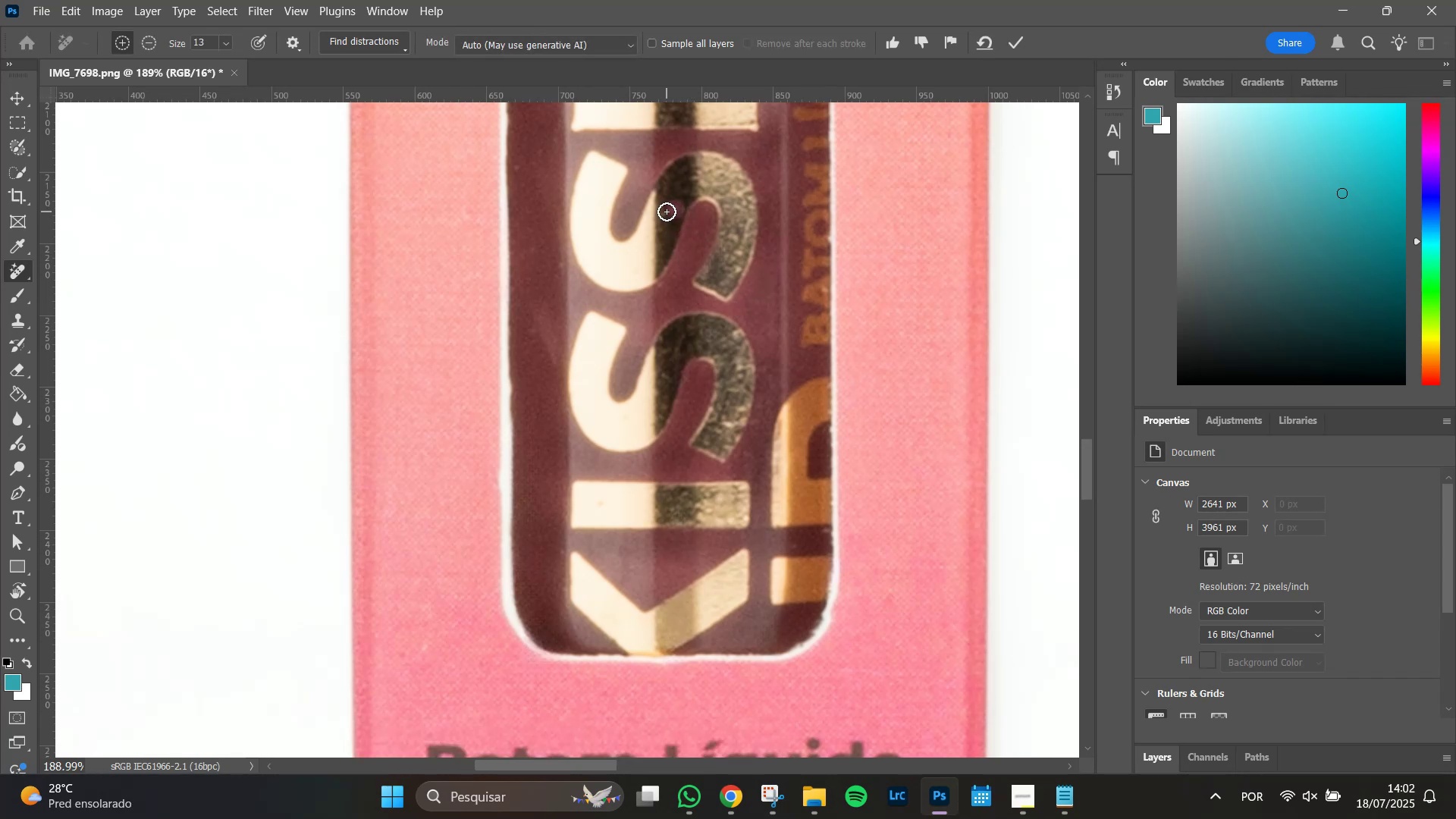 
left_click([667, 212])
 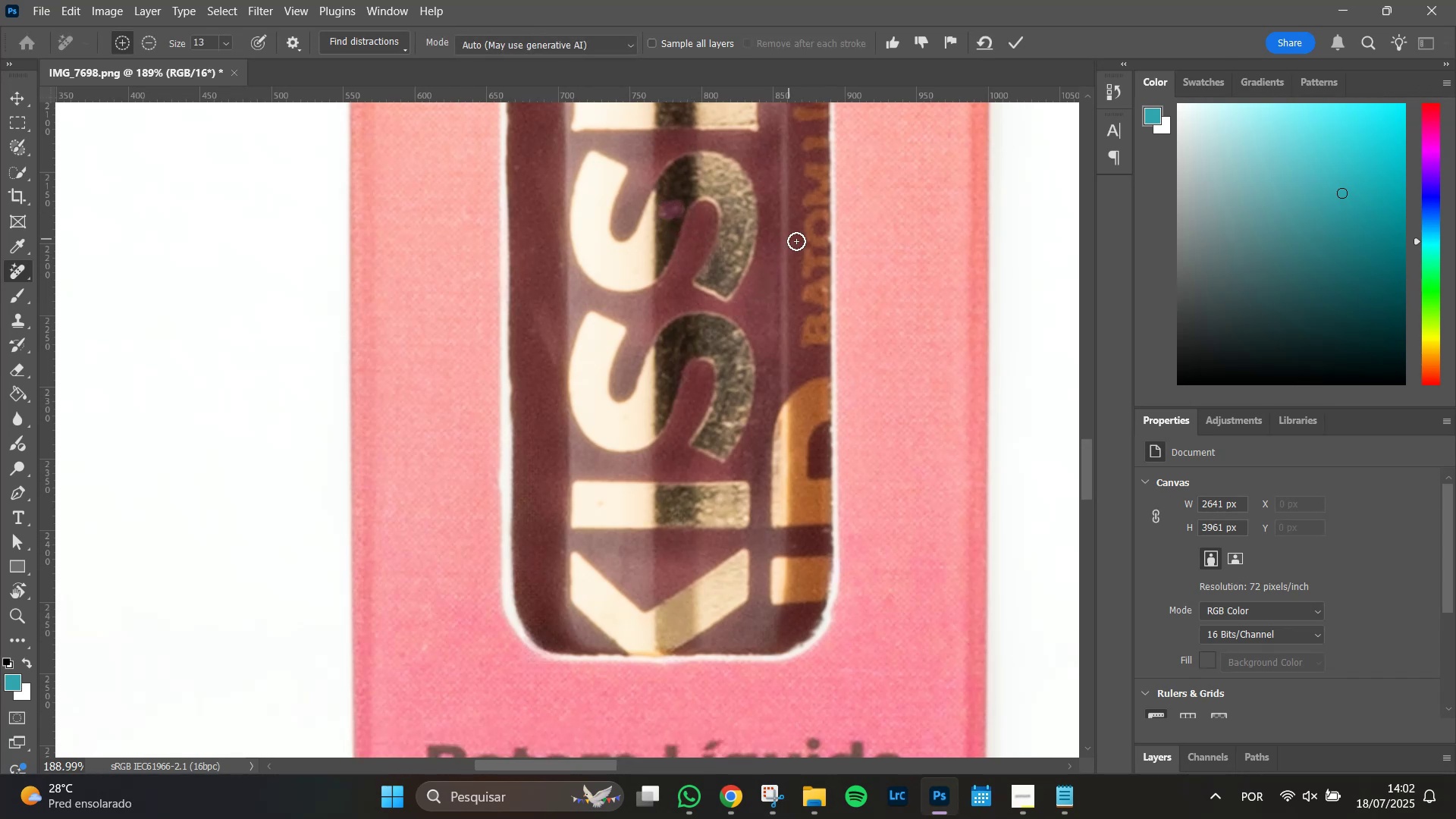 
key(Enter)
 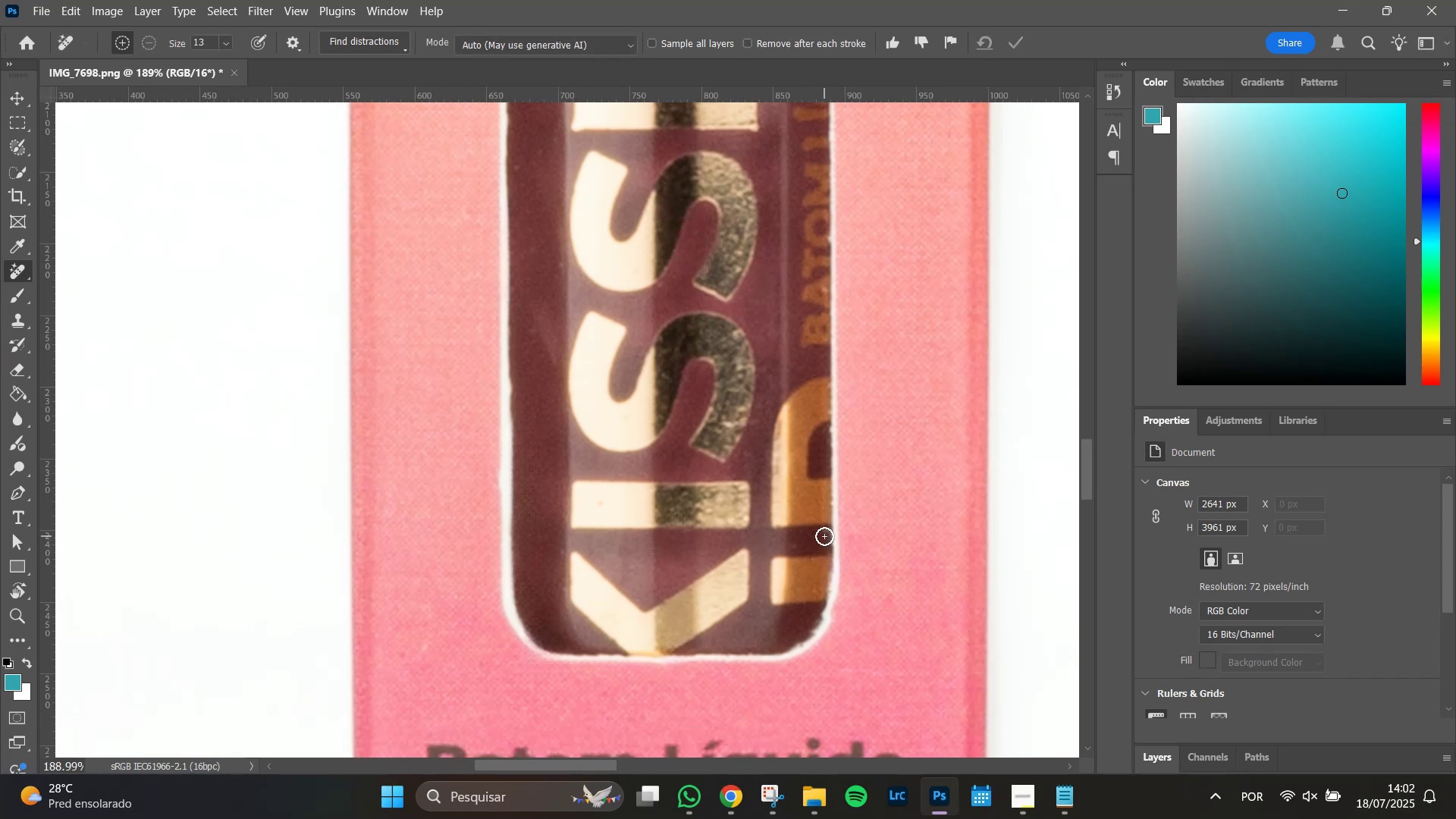 
left_click([826, 533])
 